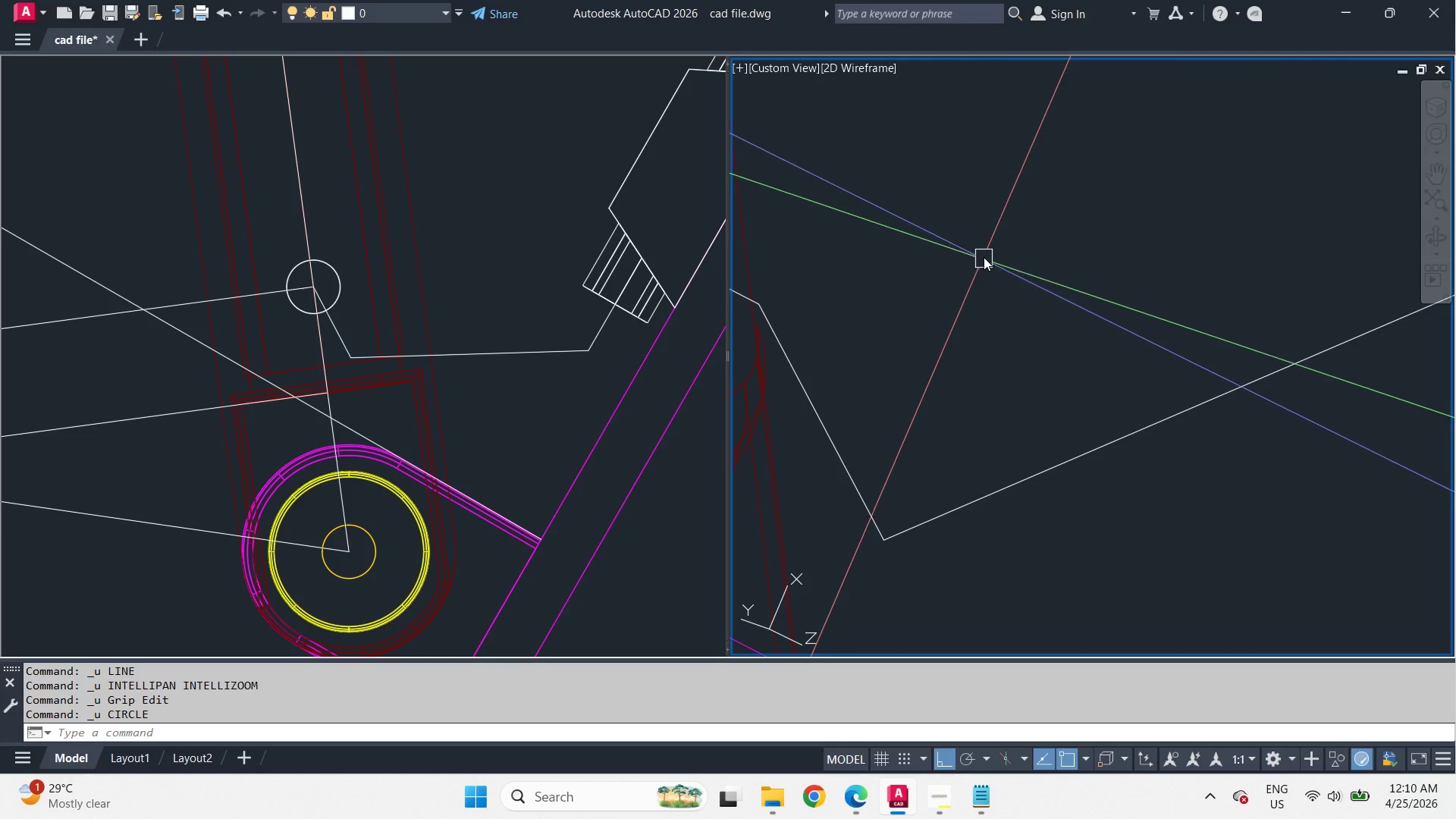 
scroll: coordinate [984, 253], scroll_direction: down, amount: 1.0
 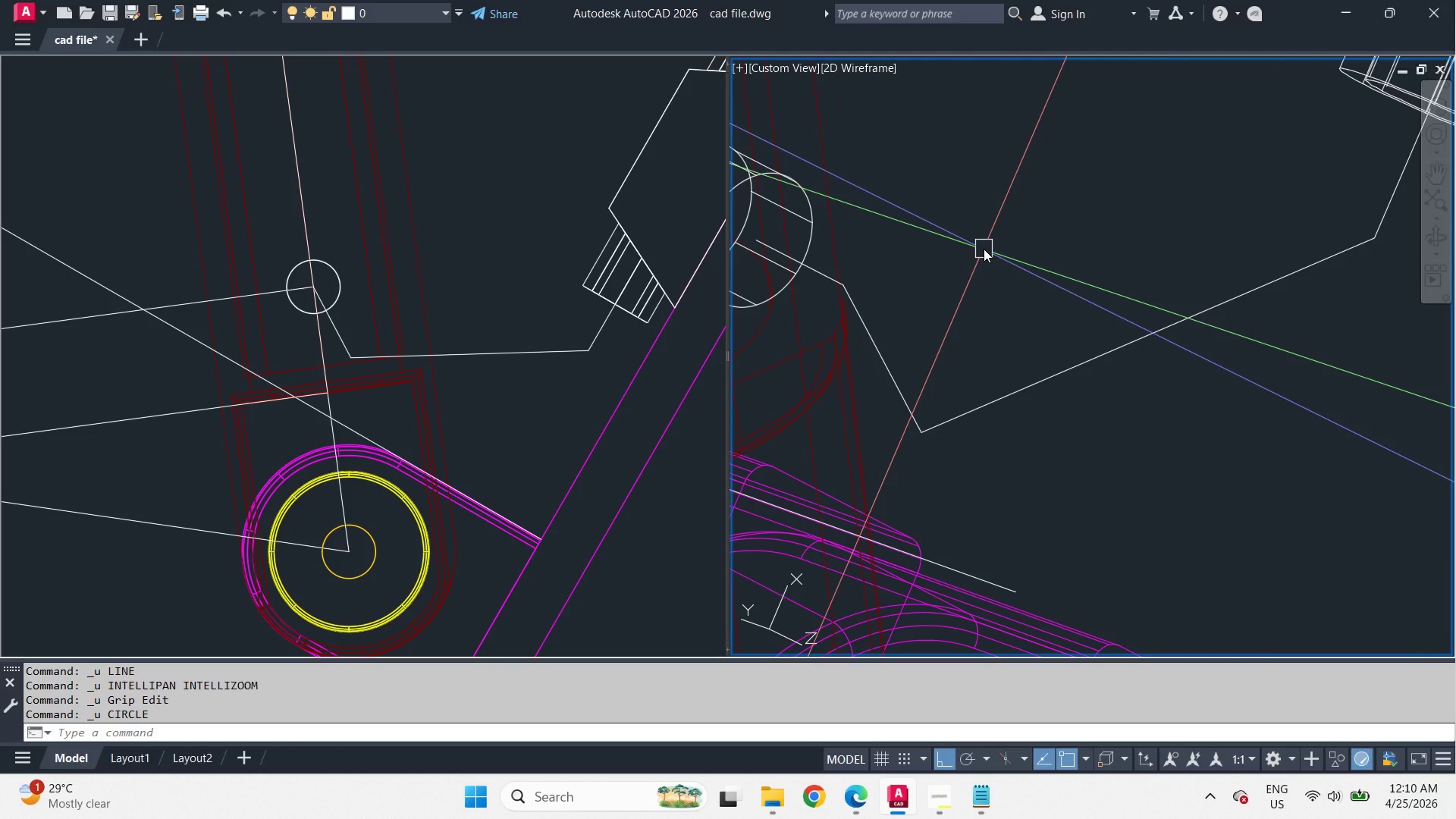 
key(L)
 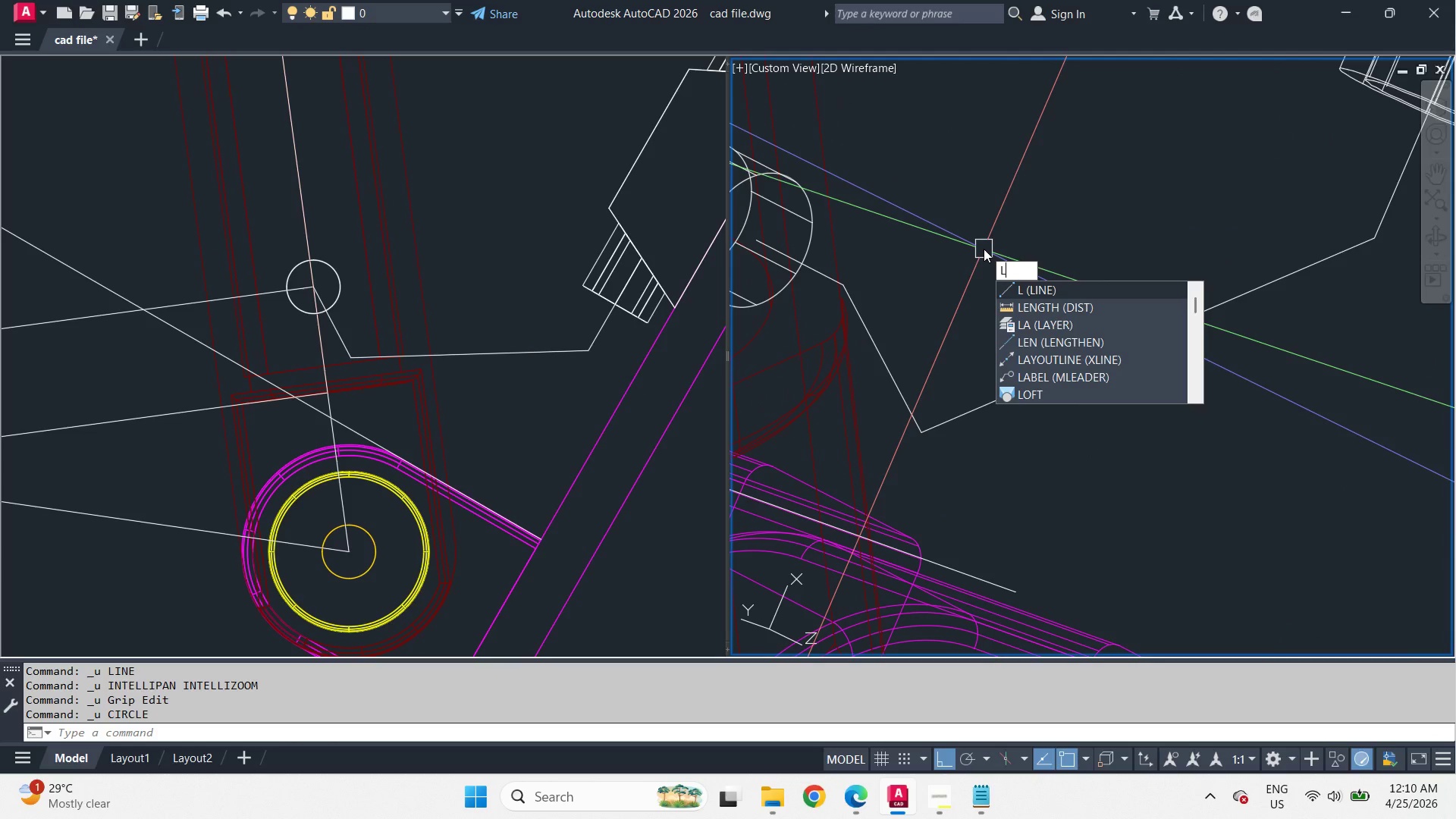 
key(Space)
 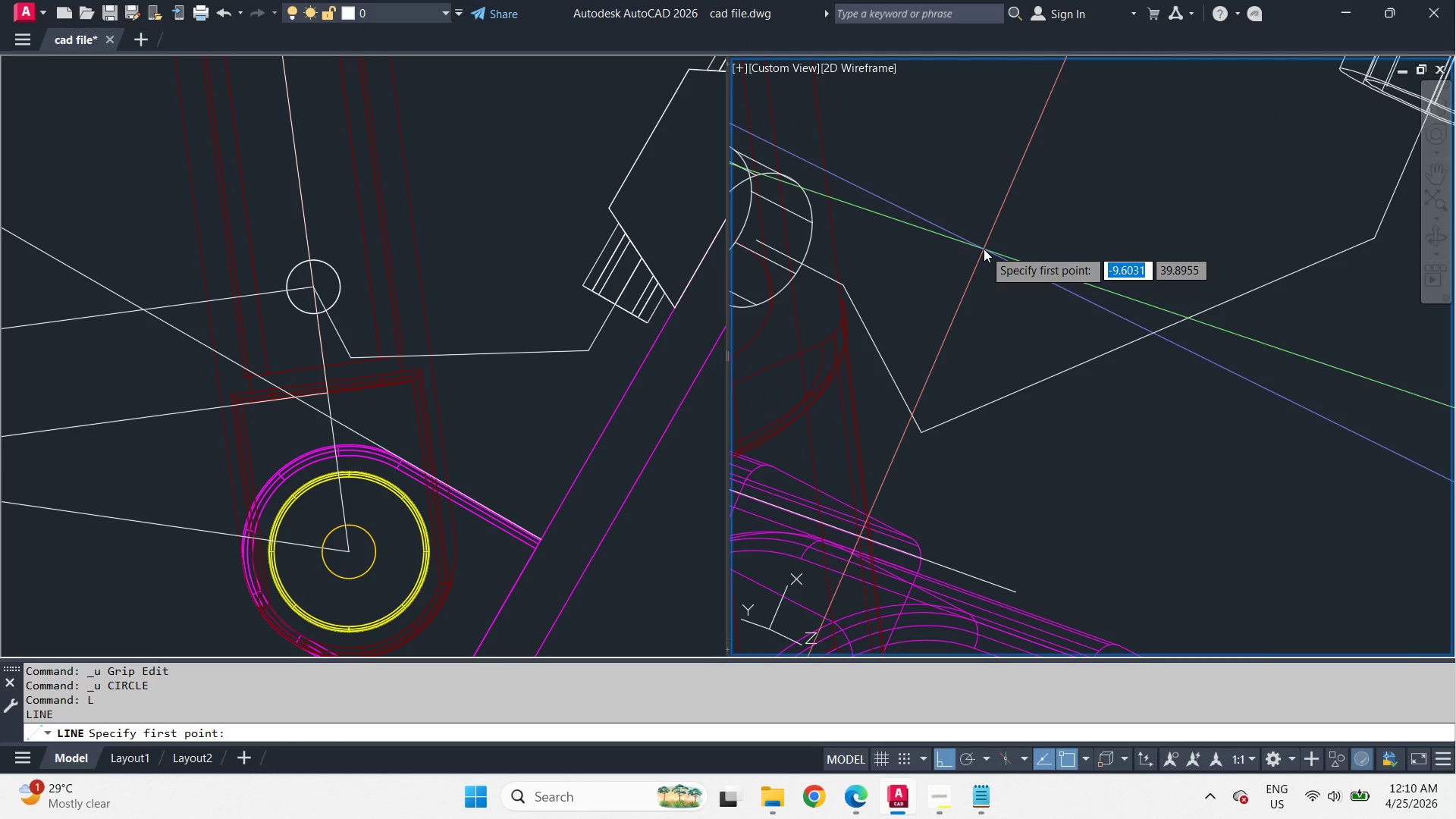 
key(T)
 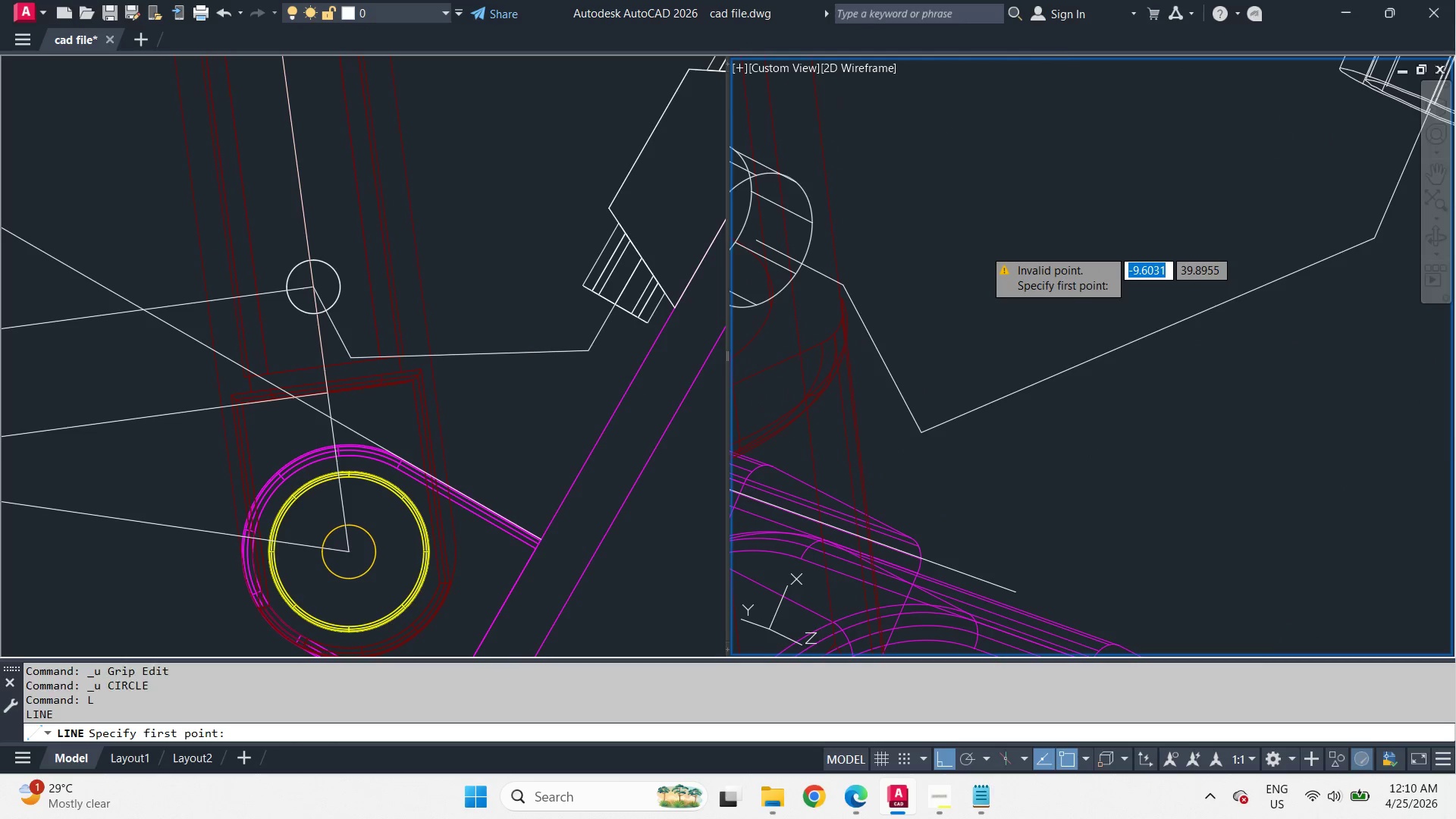 
key(Space)
 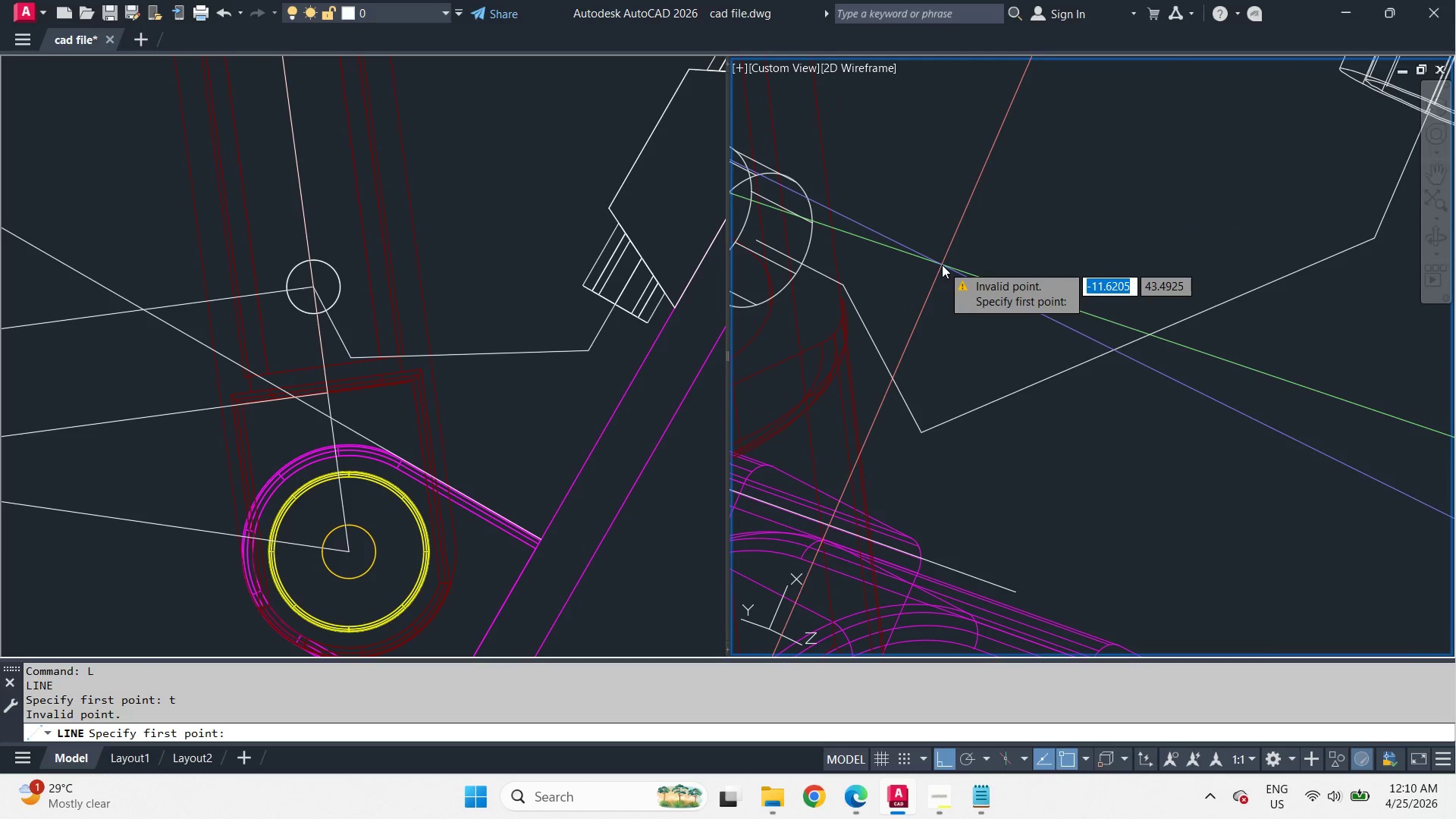 
key(Escape)
 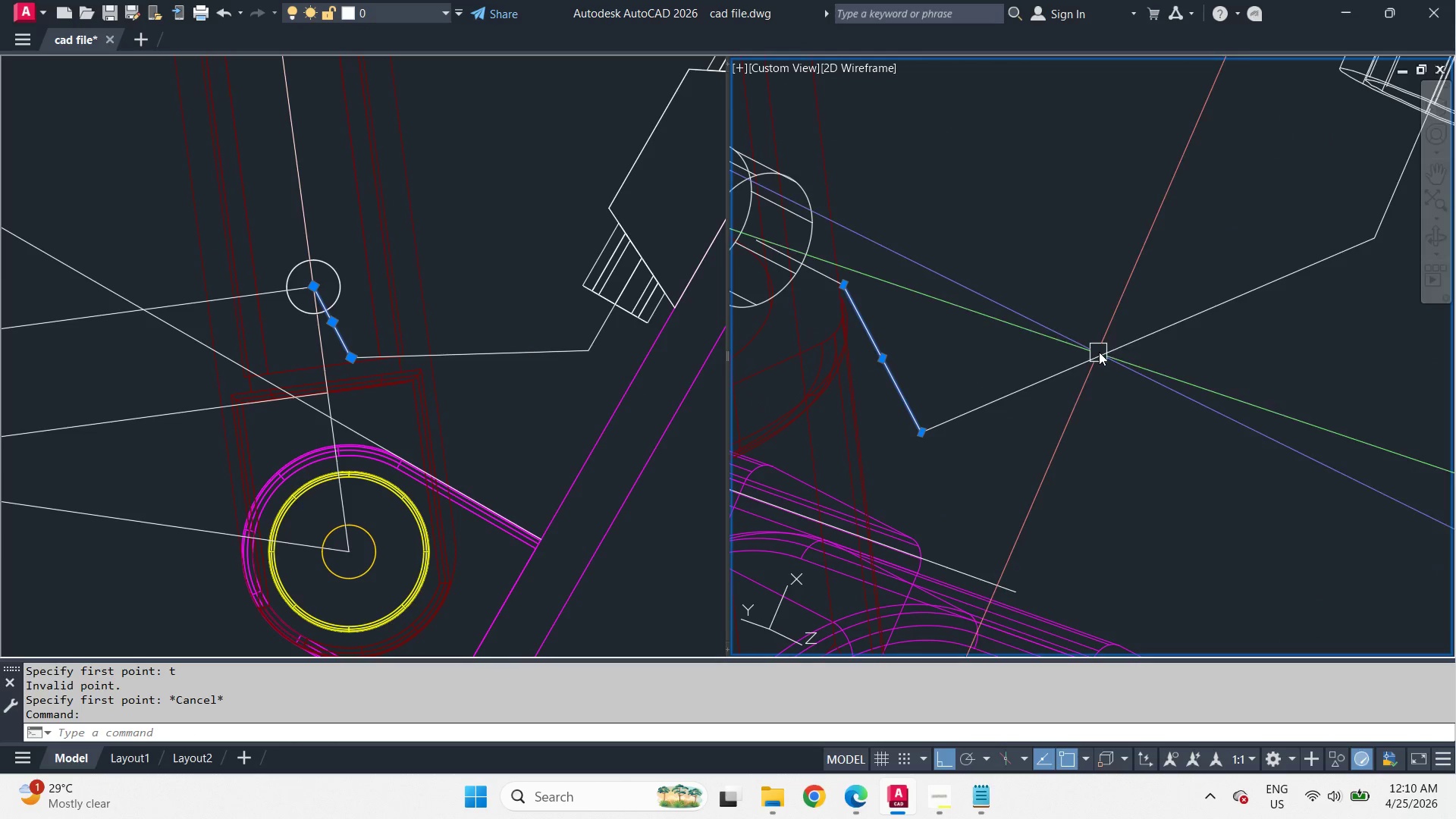 
left_click([1130, 339])
 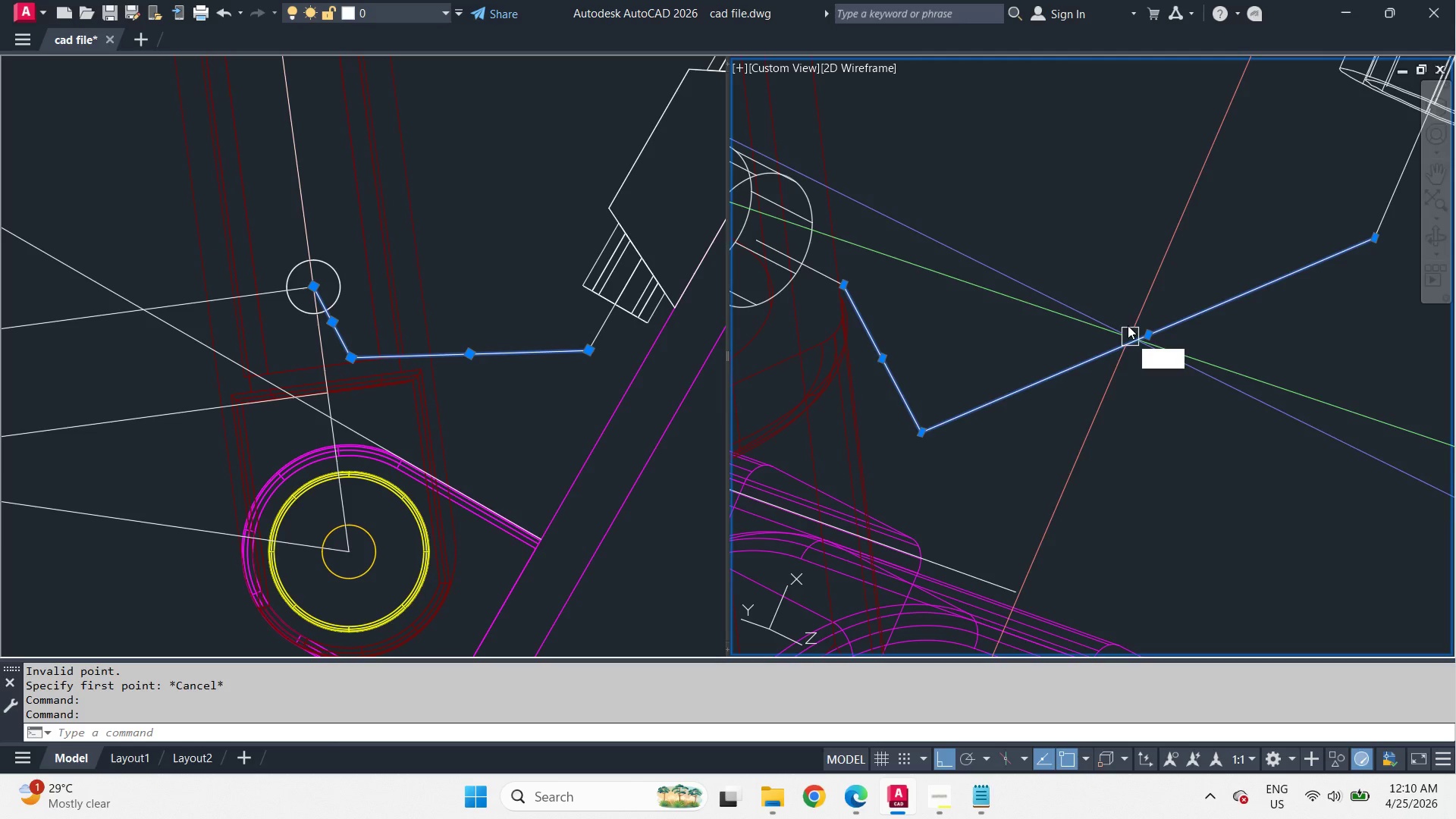 
key(E)
 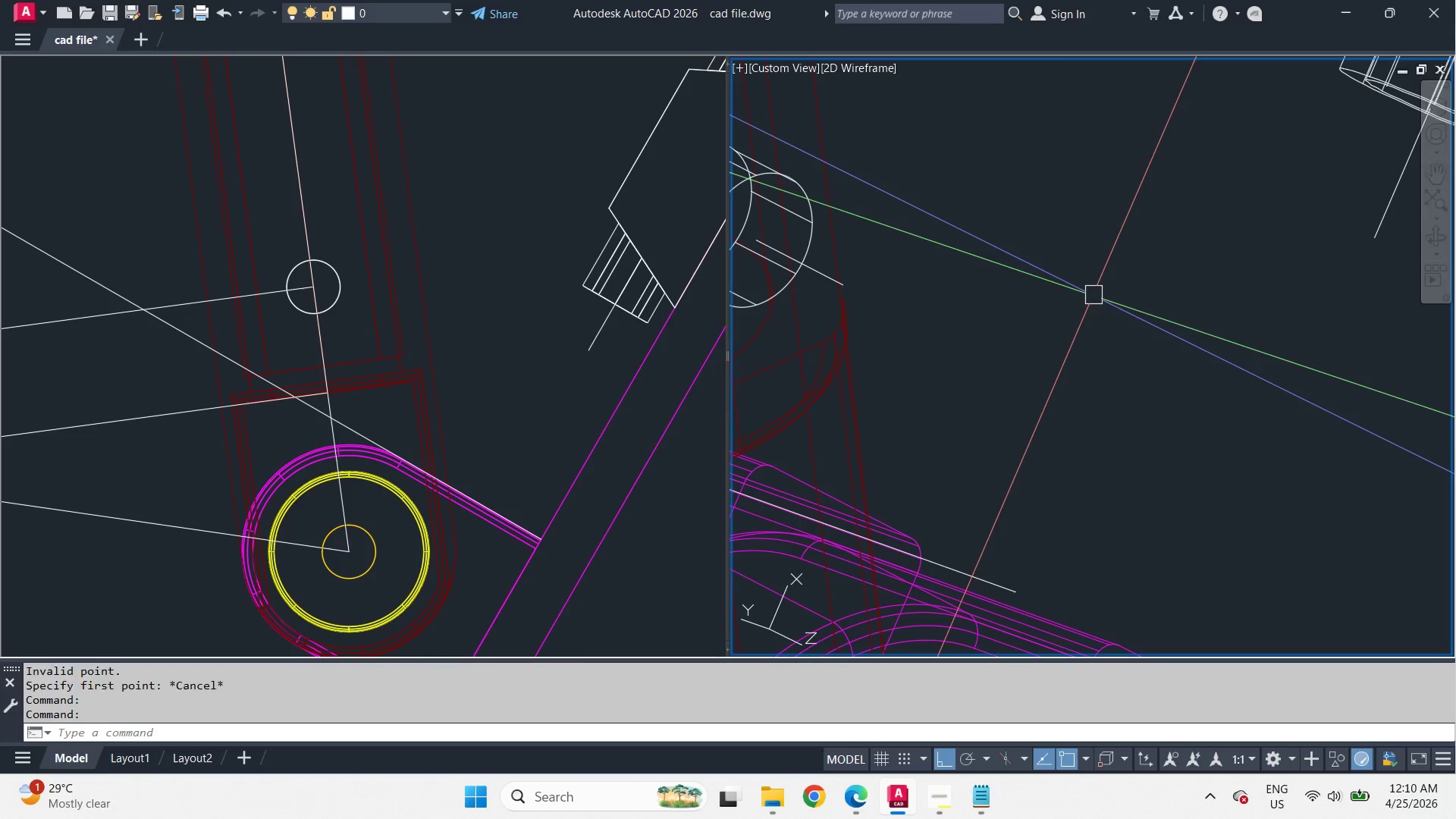 
key(Space)
 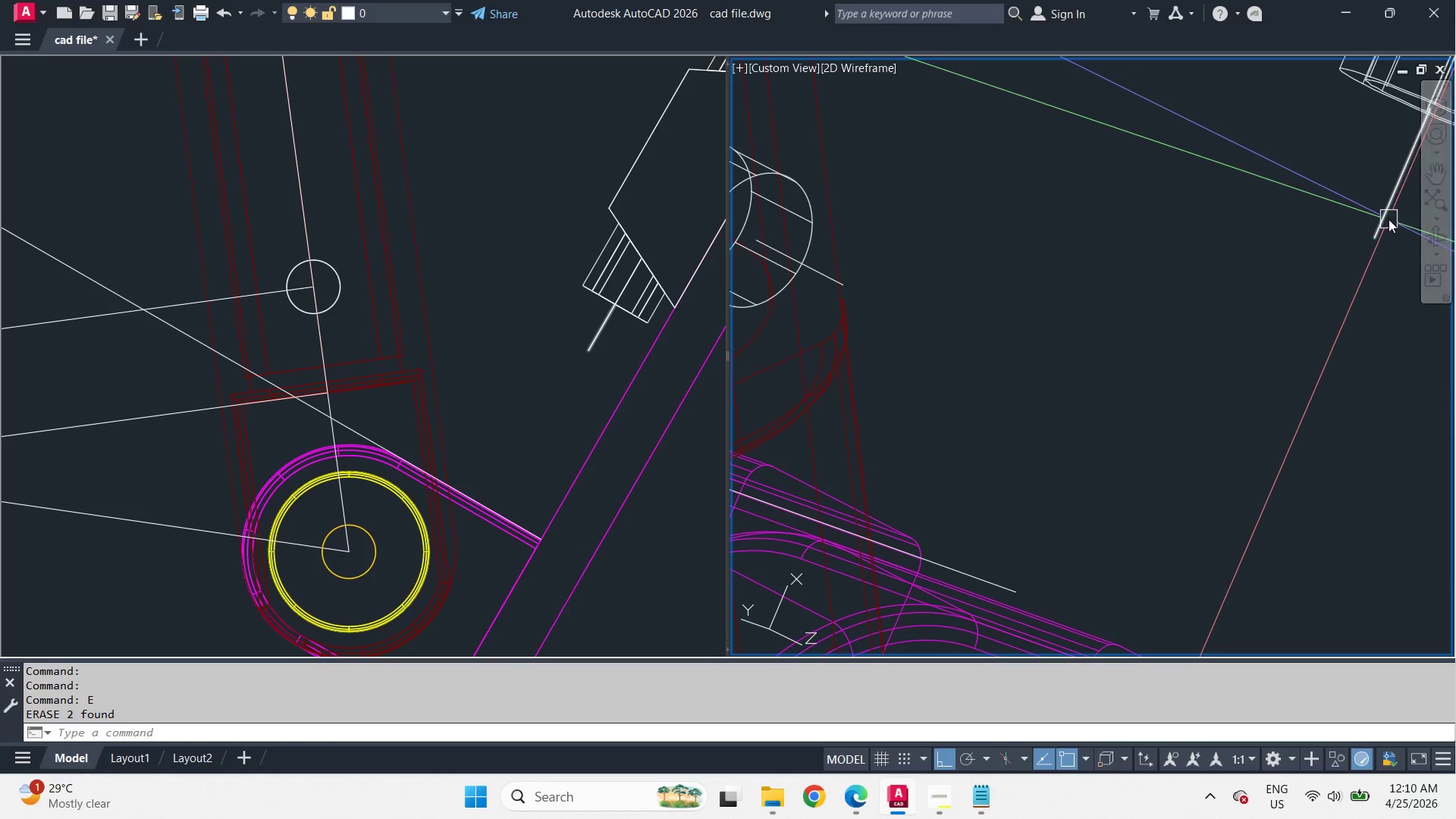 
left_click([1389, 219])
 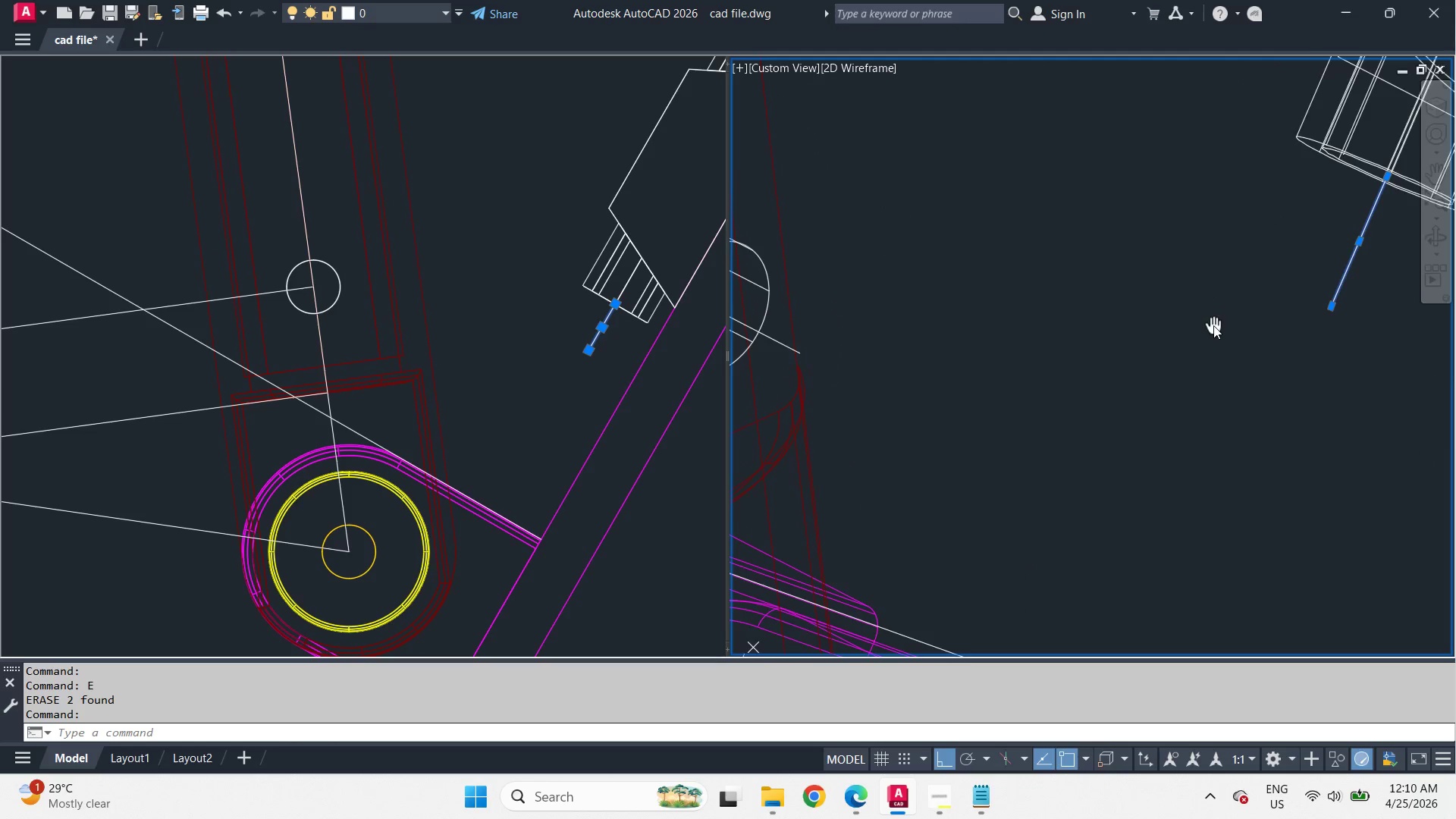 
key(Escape)
 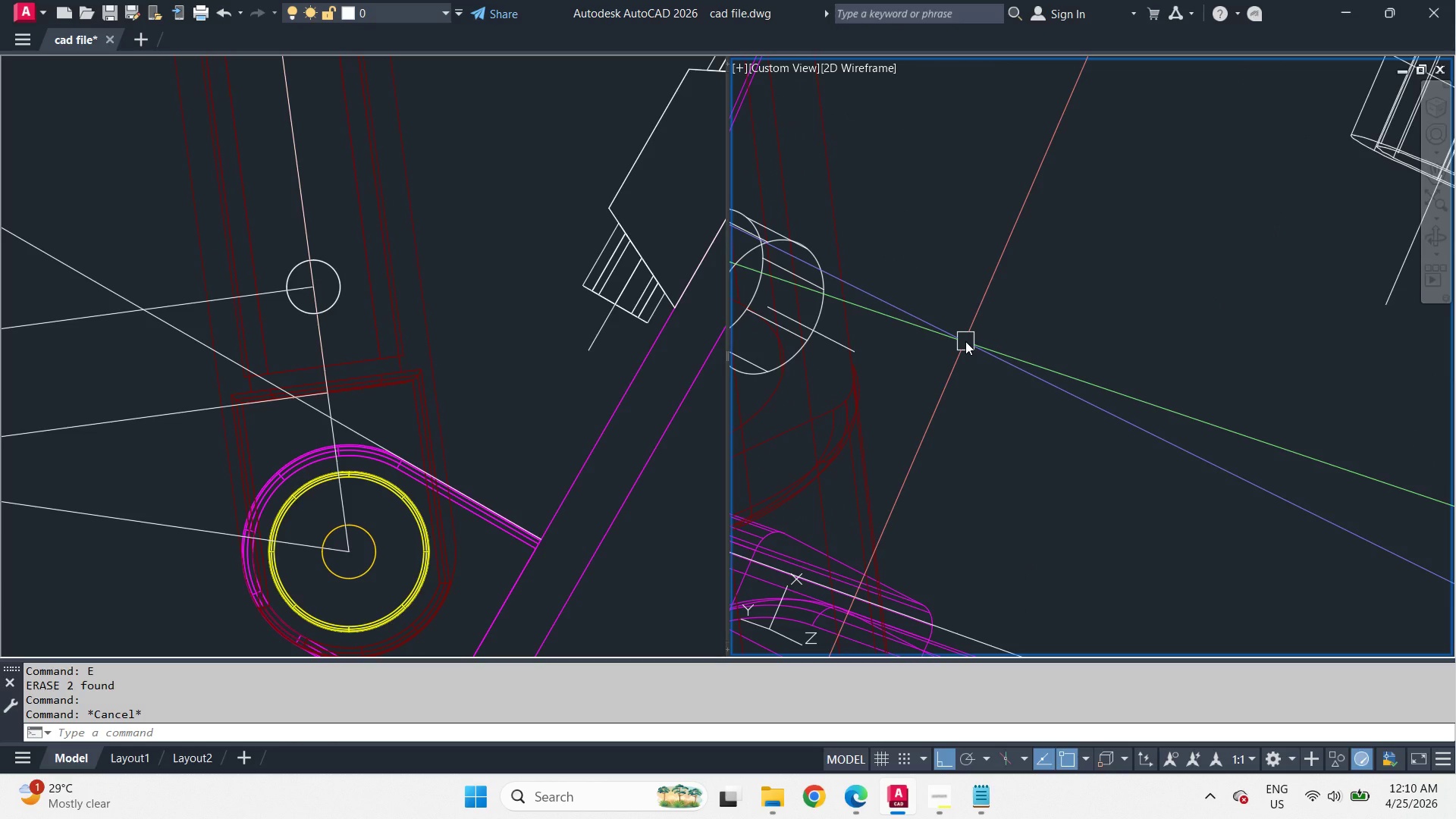 
key(L)
 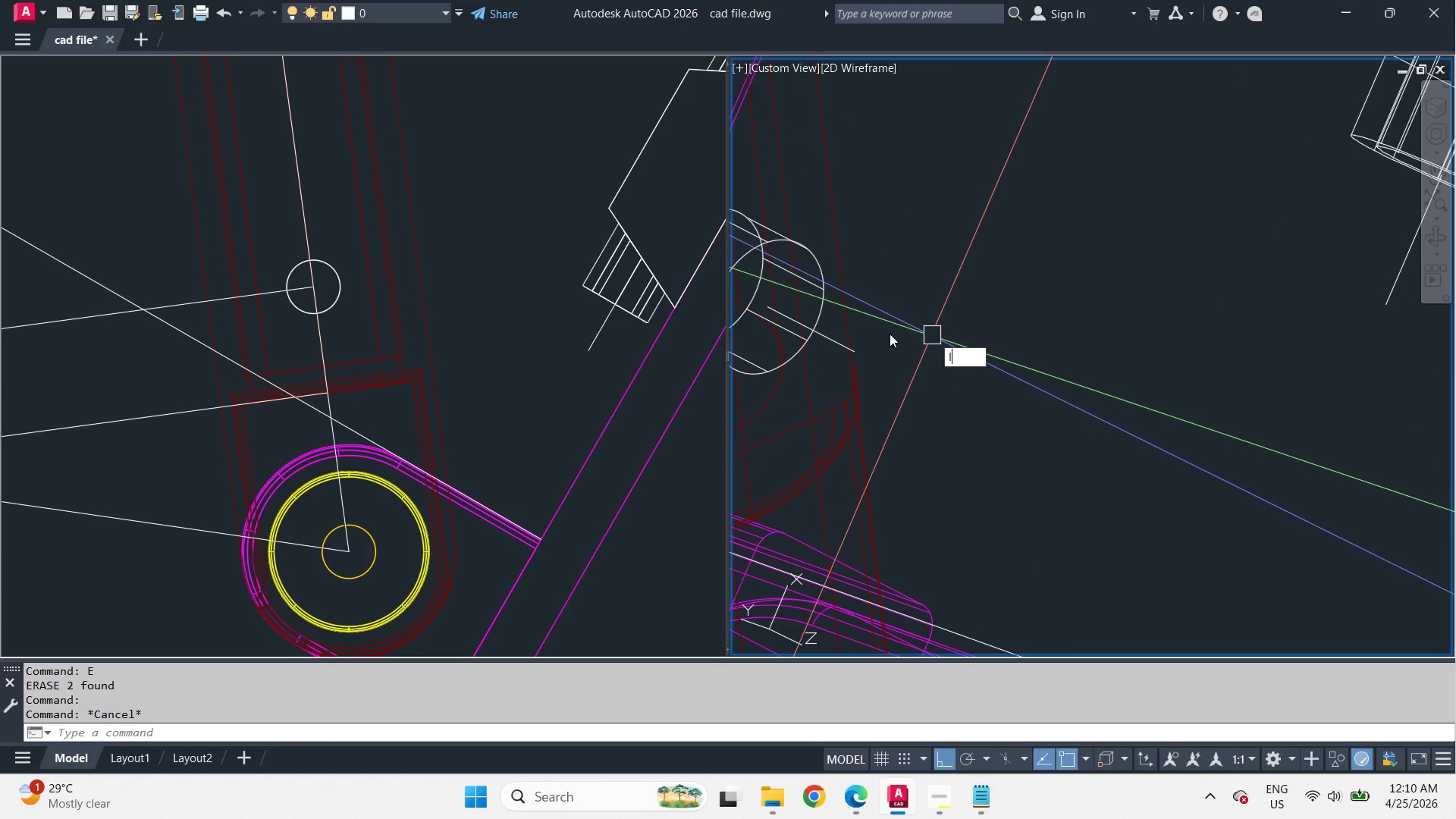 
key(Space)
 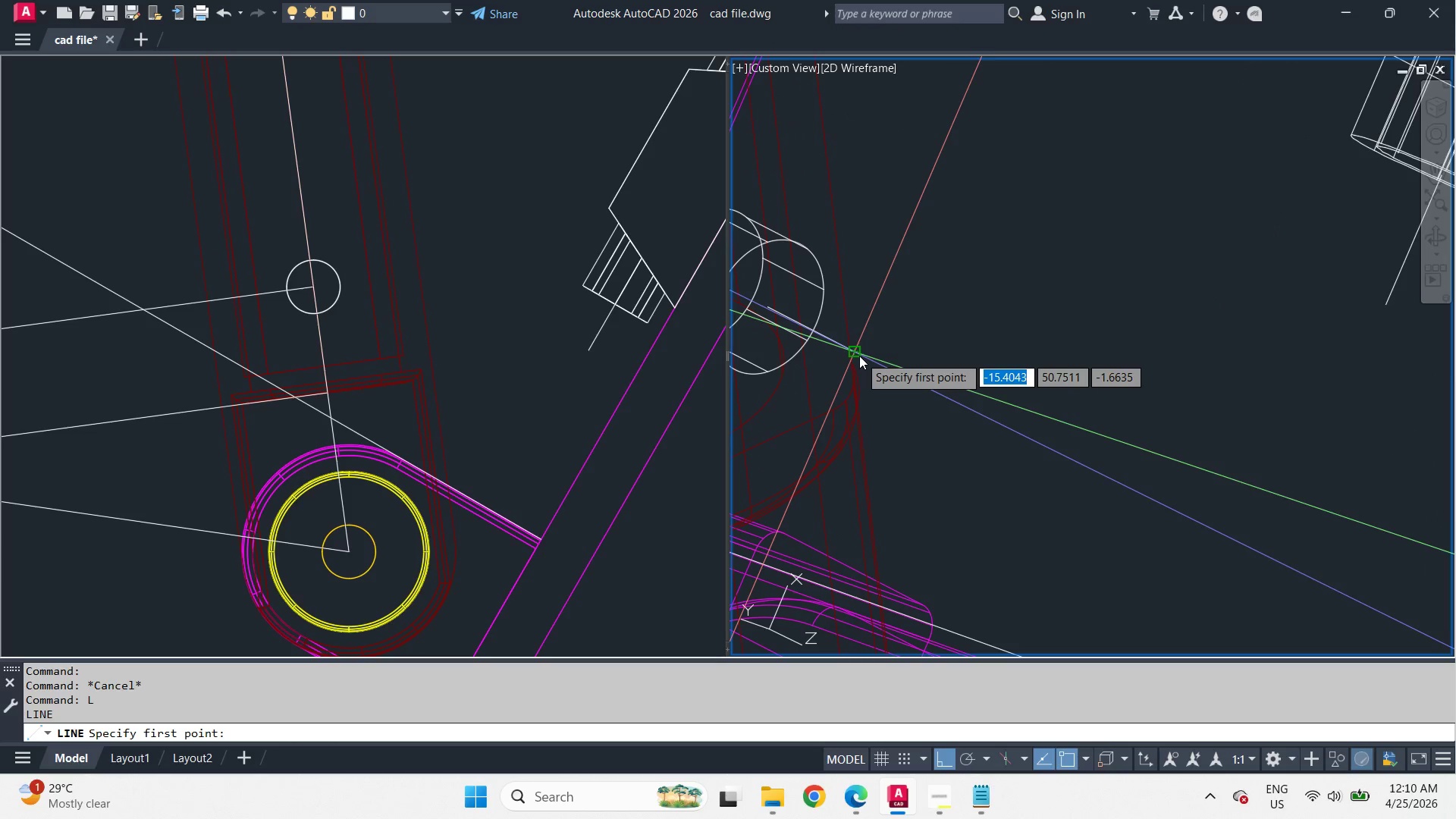 
left_click_drag(start_coordinate=[858, 356], to_coordinate=[952, 366])
 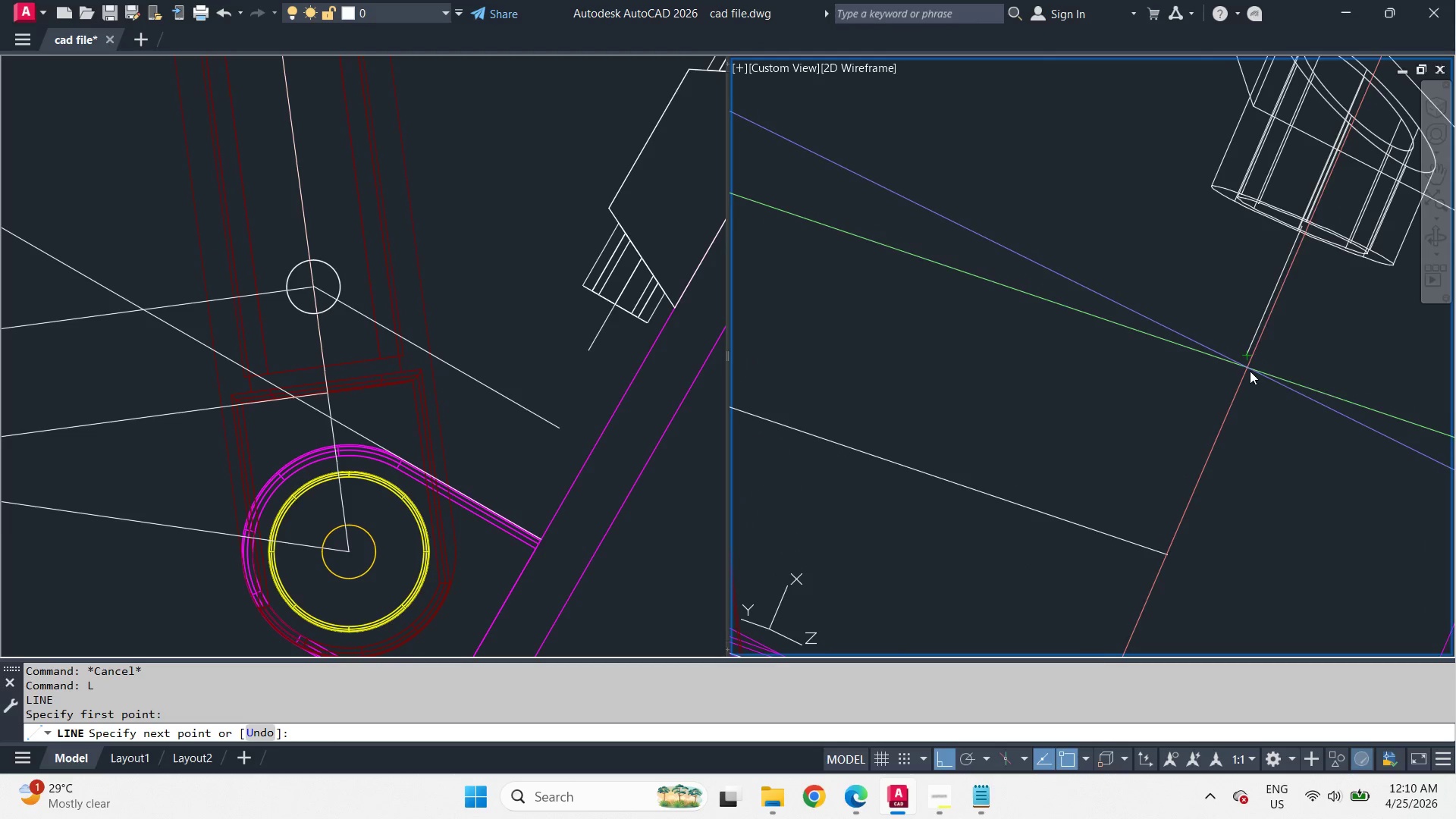 
left_click([1249, 359])
 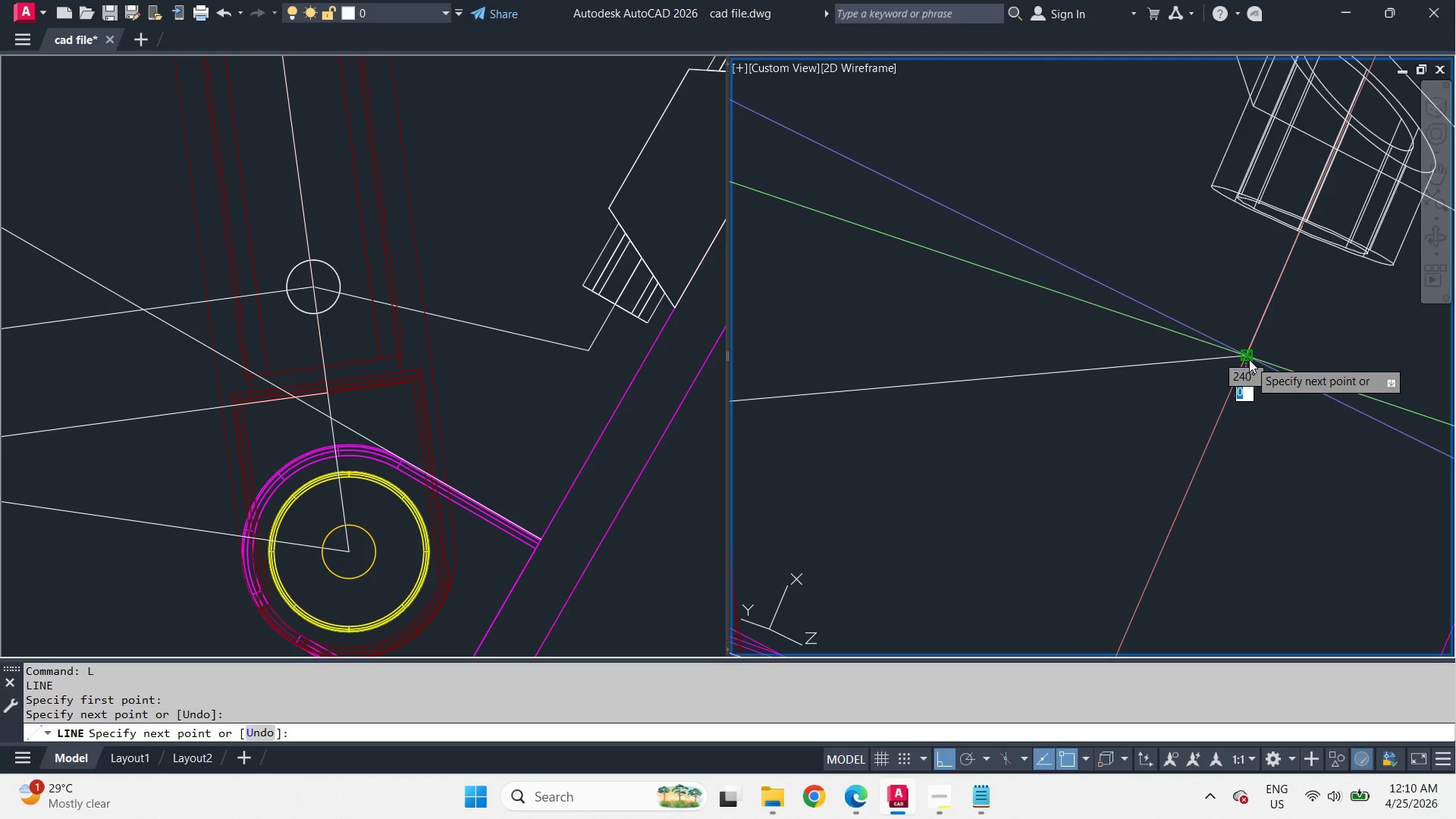 
key(Space)
 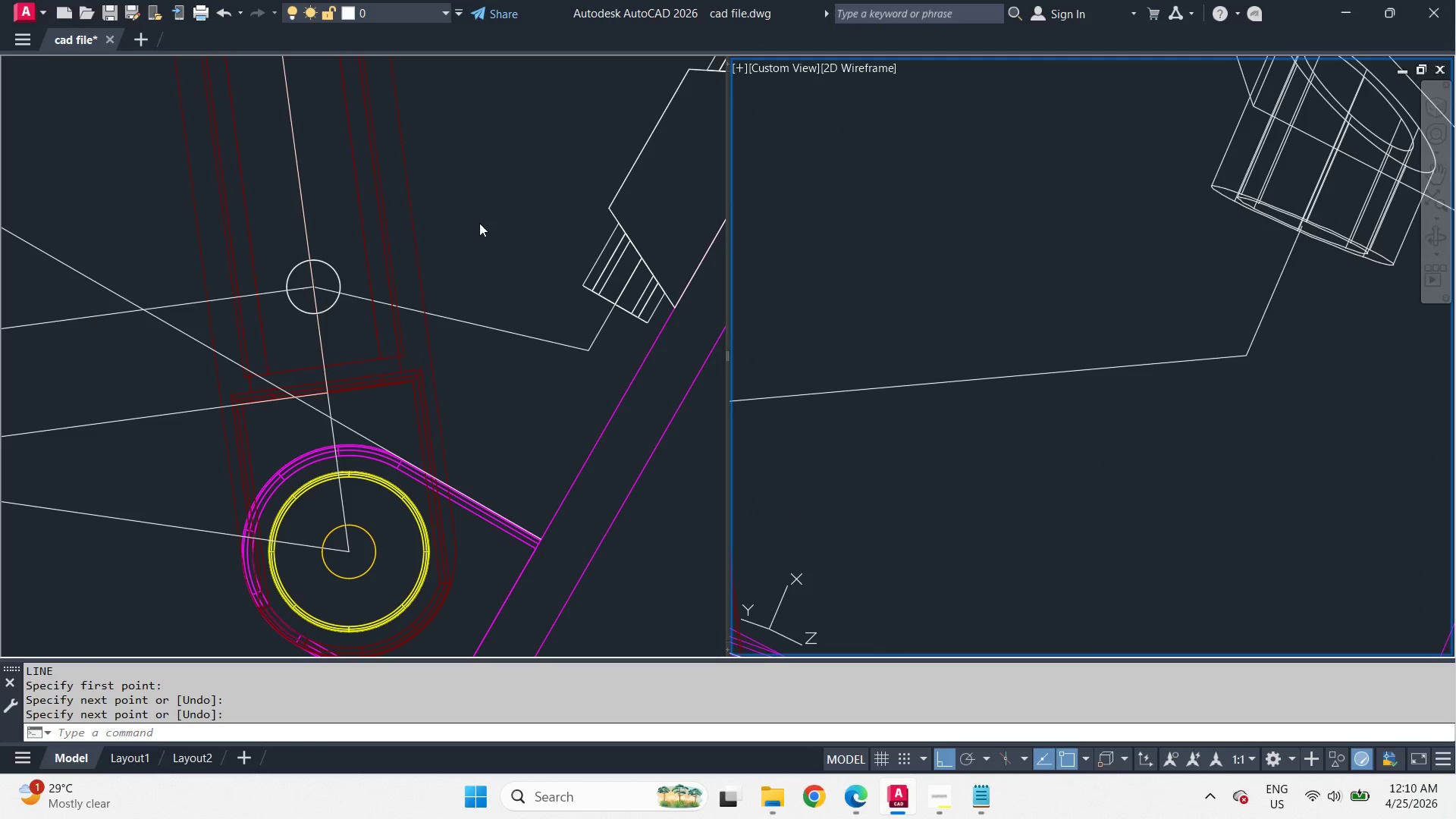 
left_click([478, 224])
 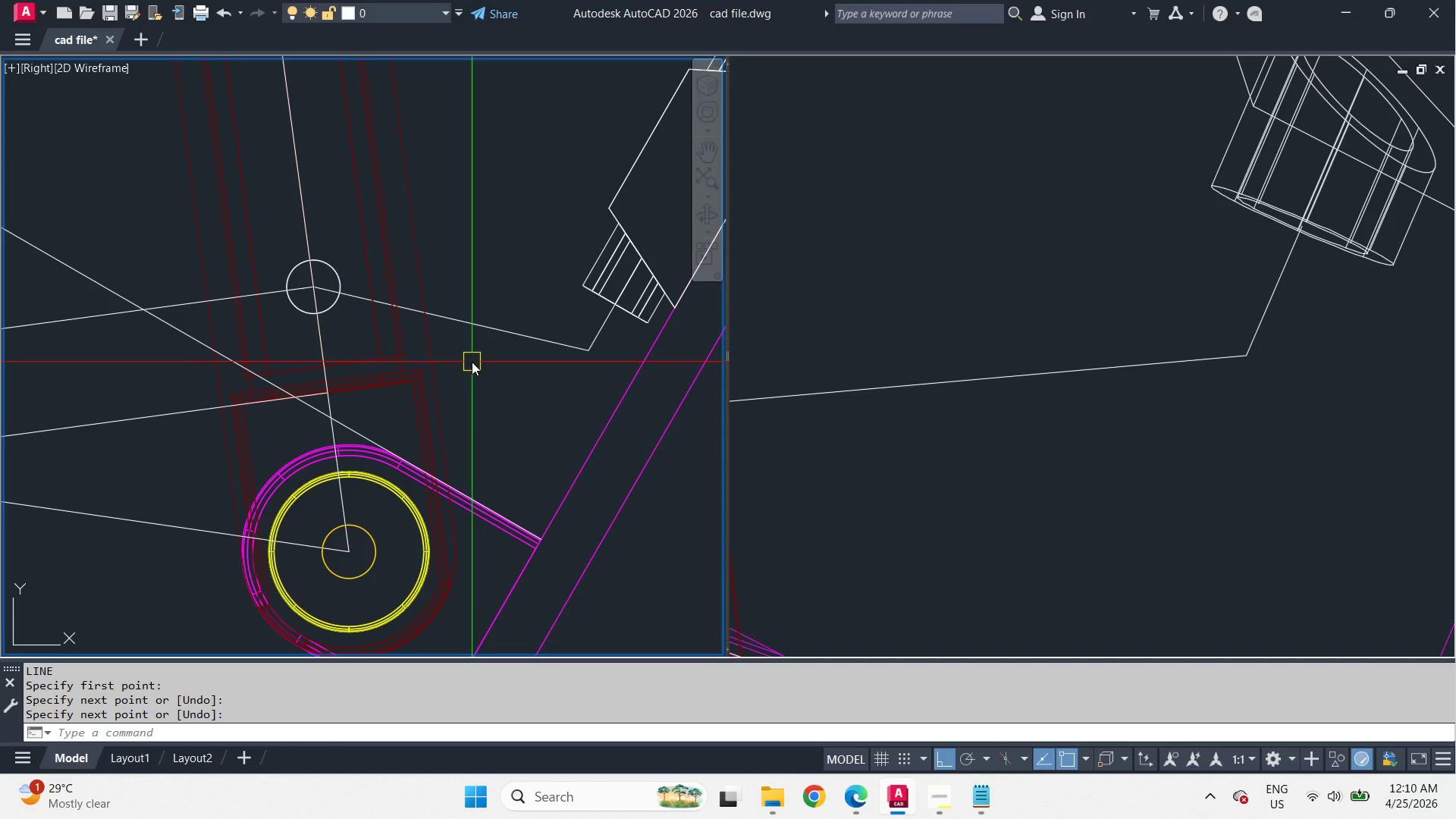 
wait(7.58)
 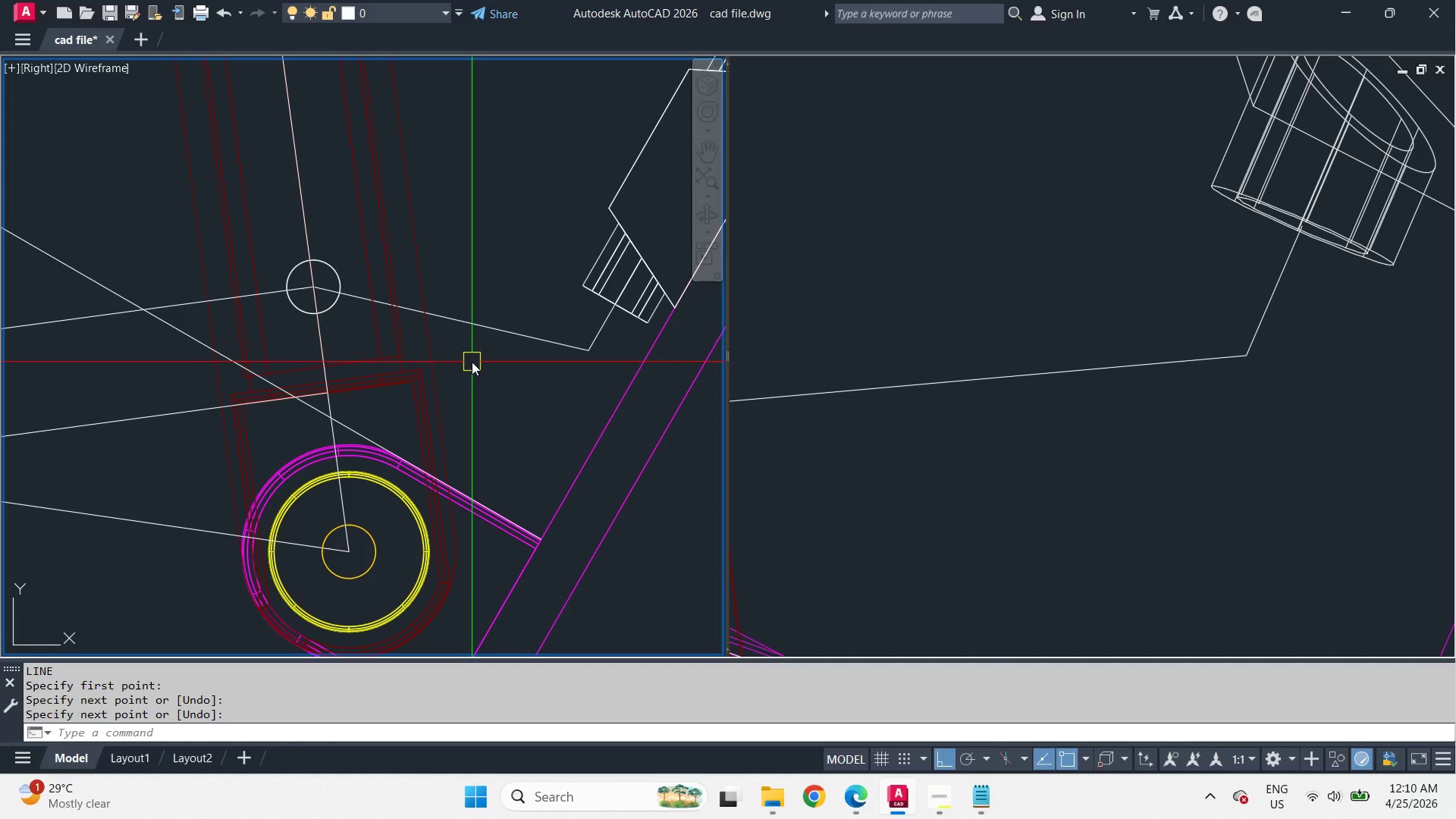 
key(C)
 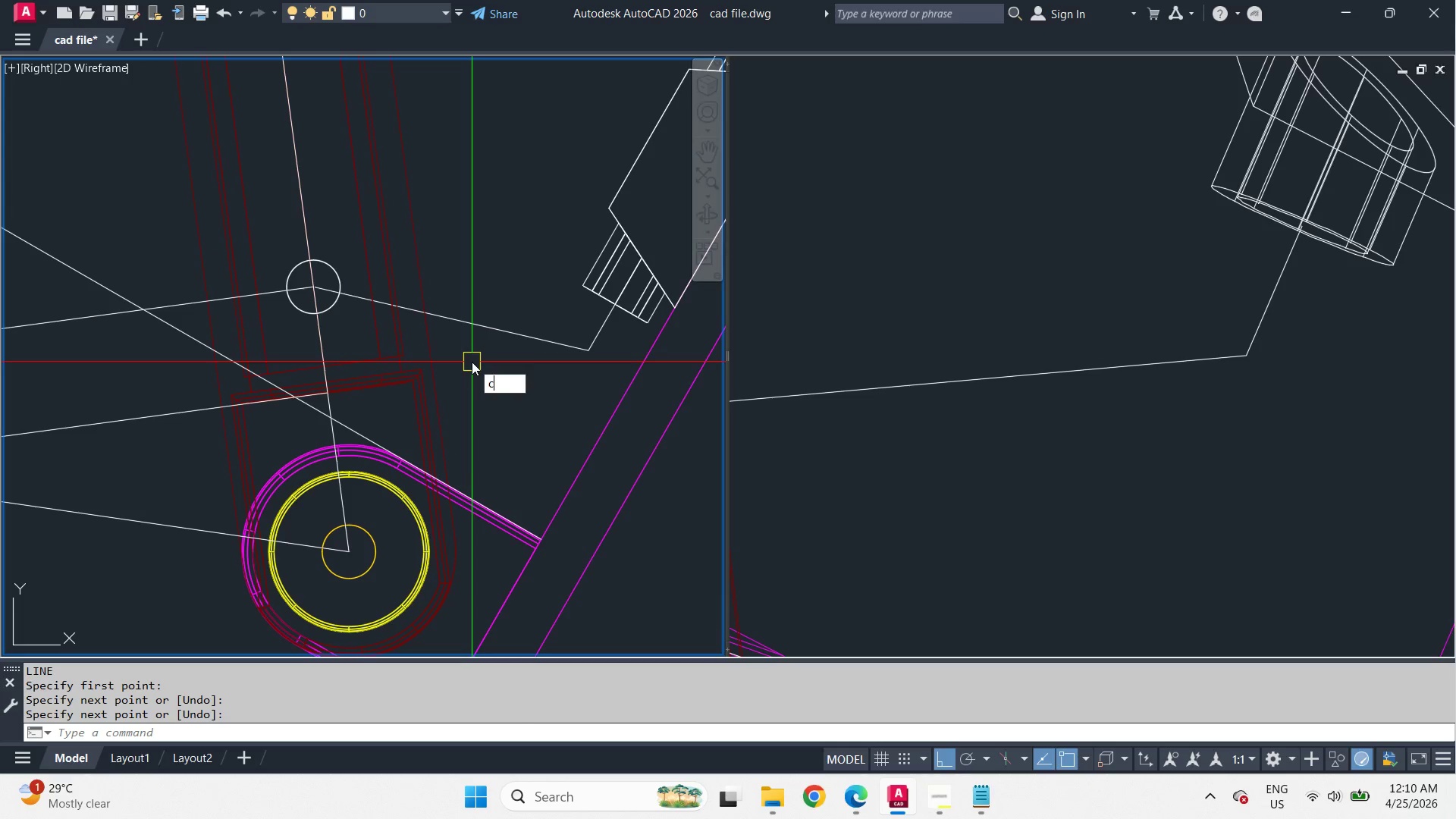 
key(Space)
 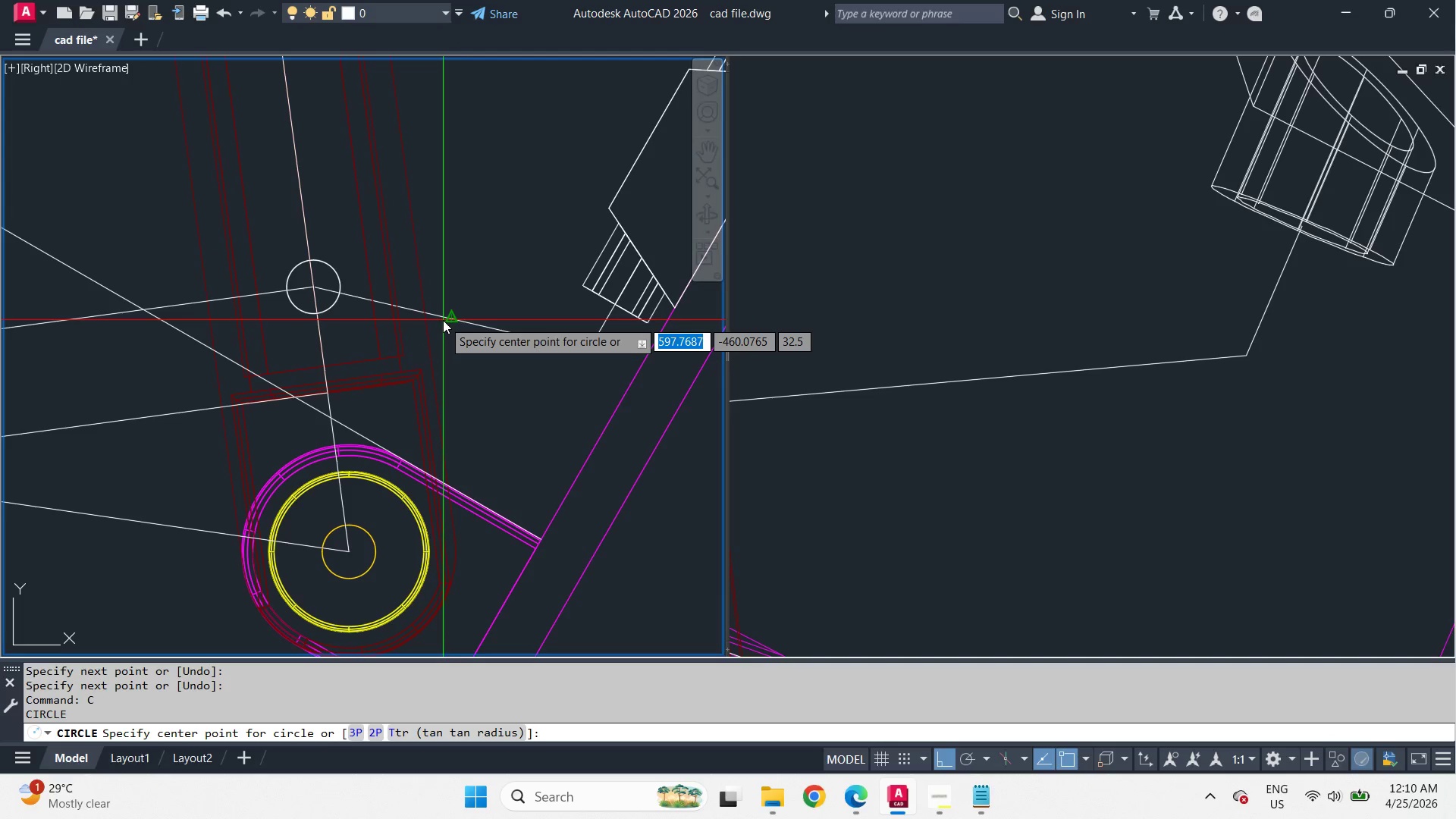 
left_click_drag(start_coordinate=[443, 320], to_coordinate=[449, 328])
 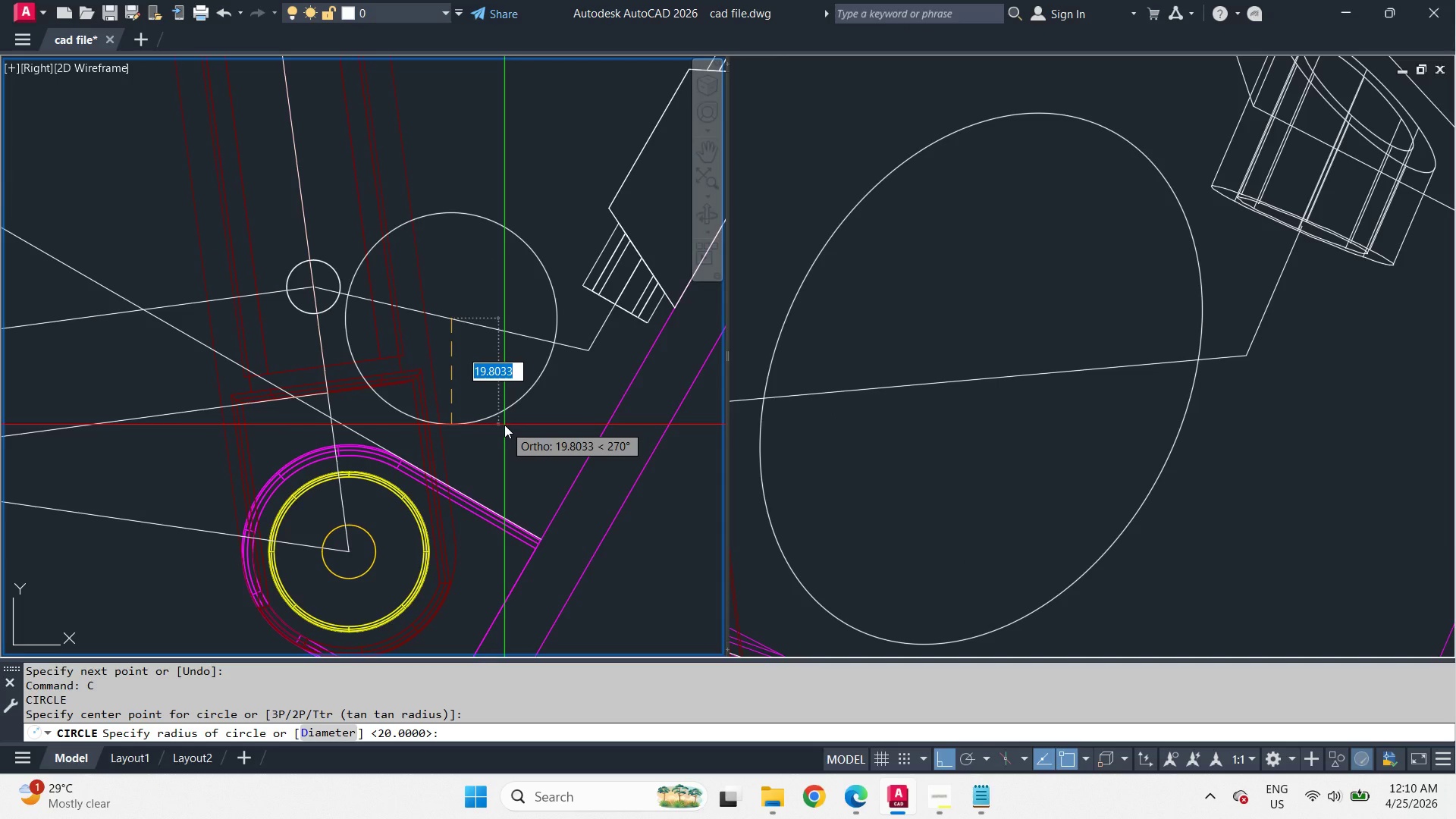 
wait(15.25)
 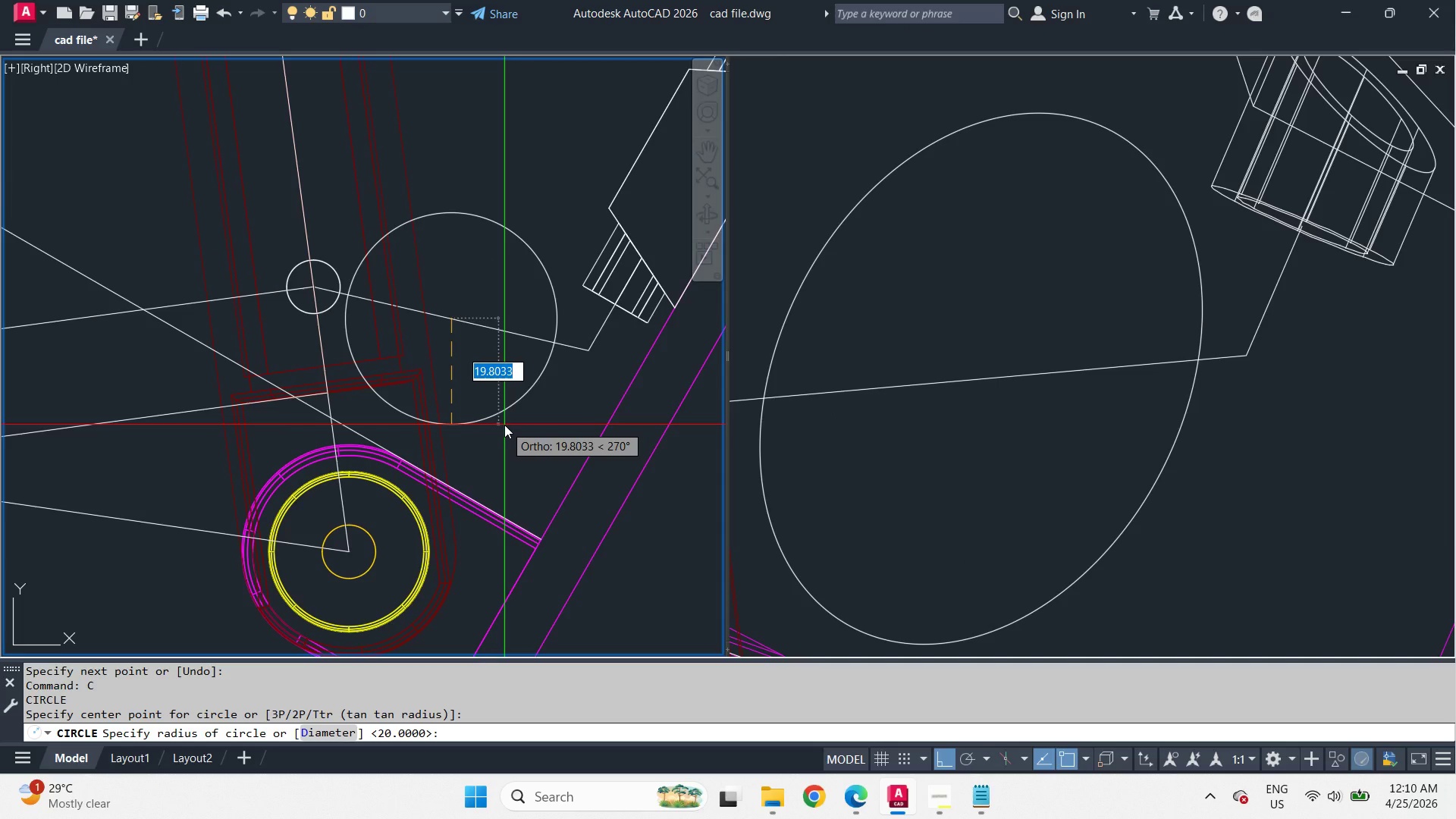 
key(Numpad2)
 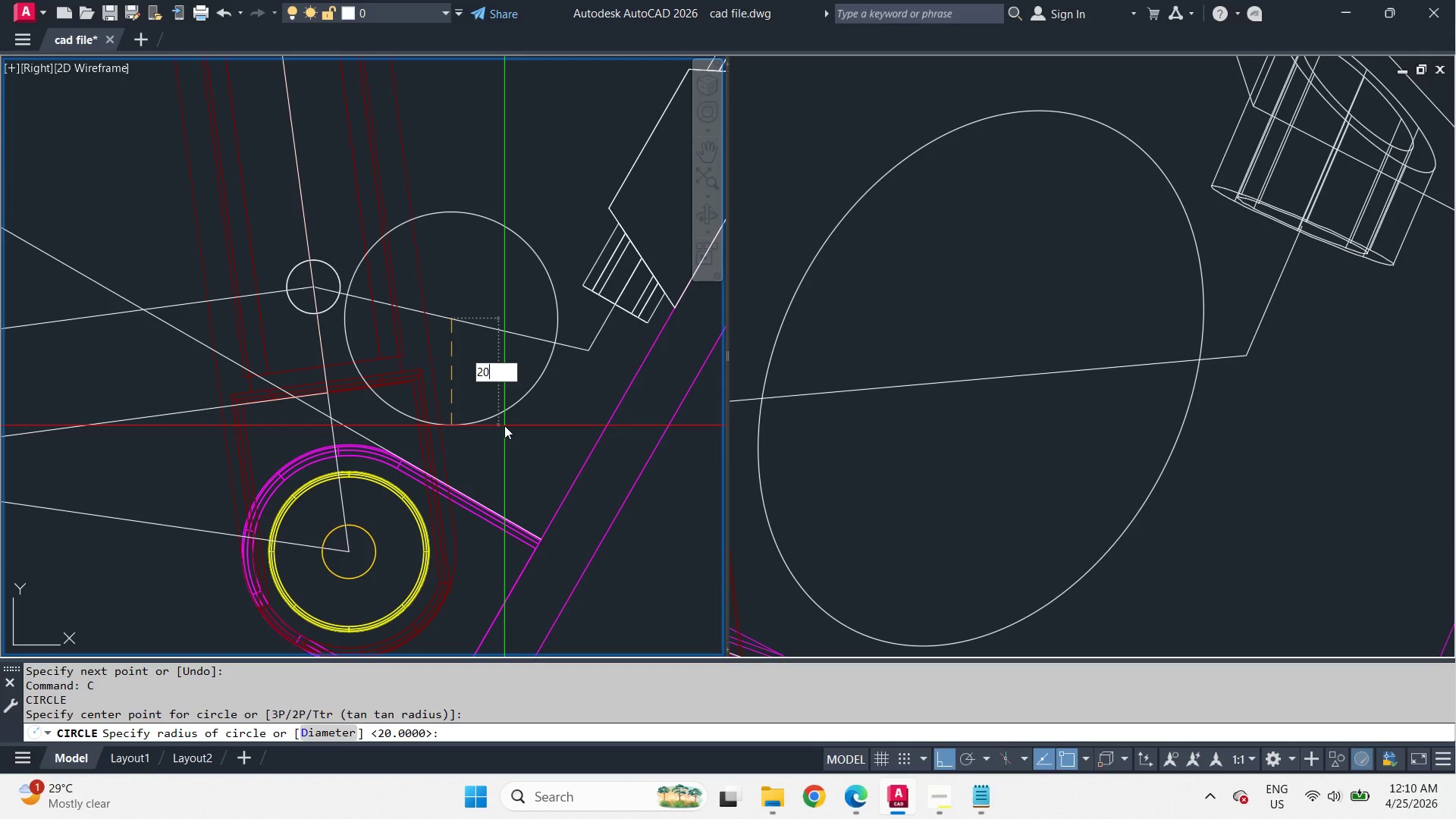 
key(Numpad0)
 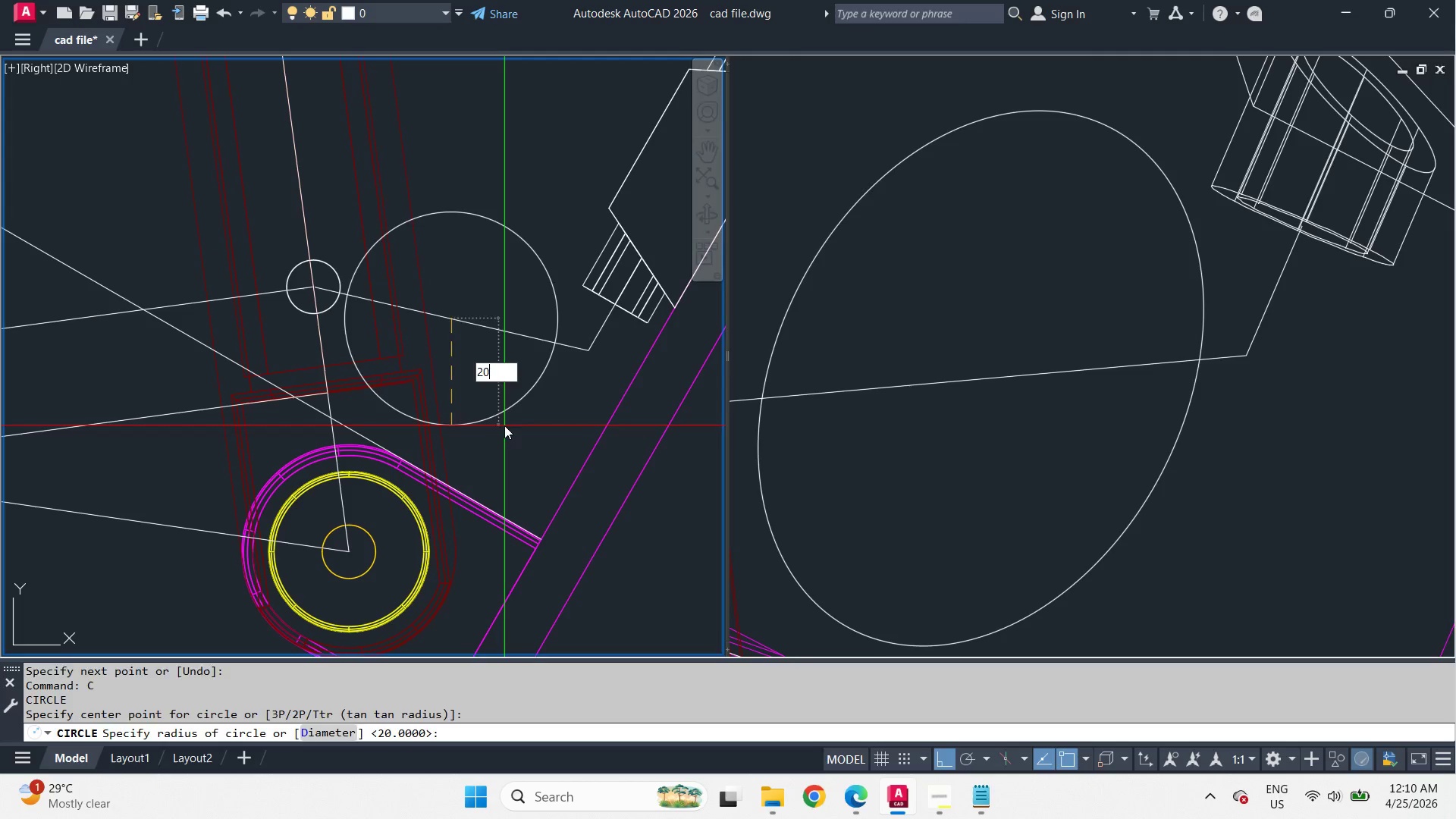 
key(Space)
 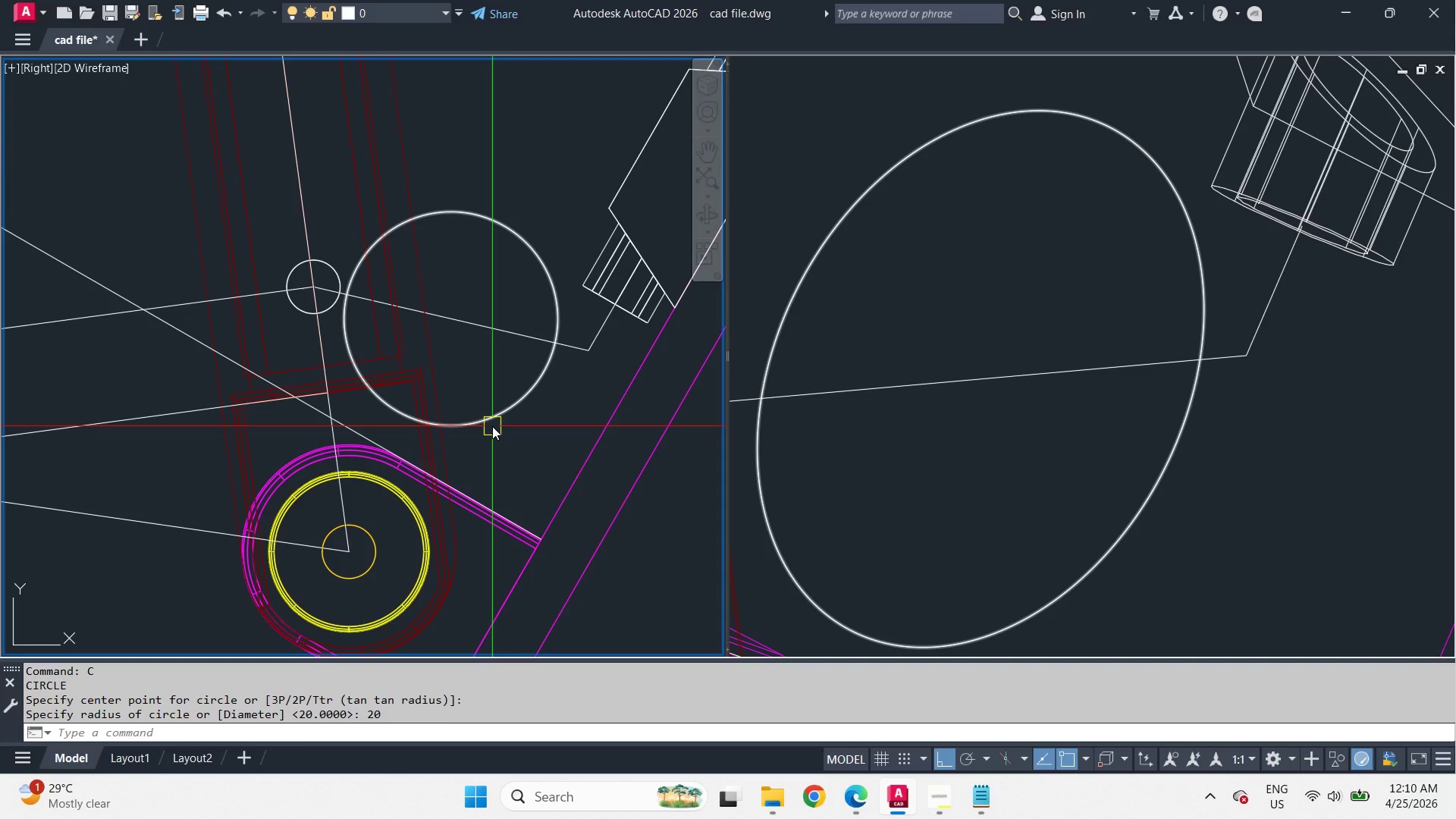 
key(O)
 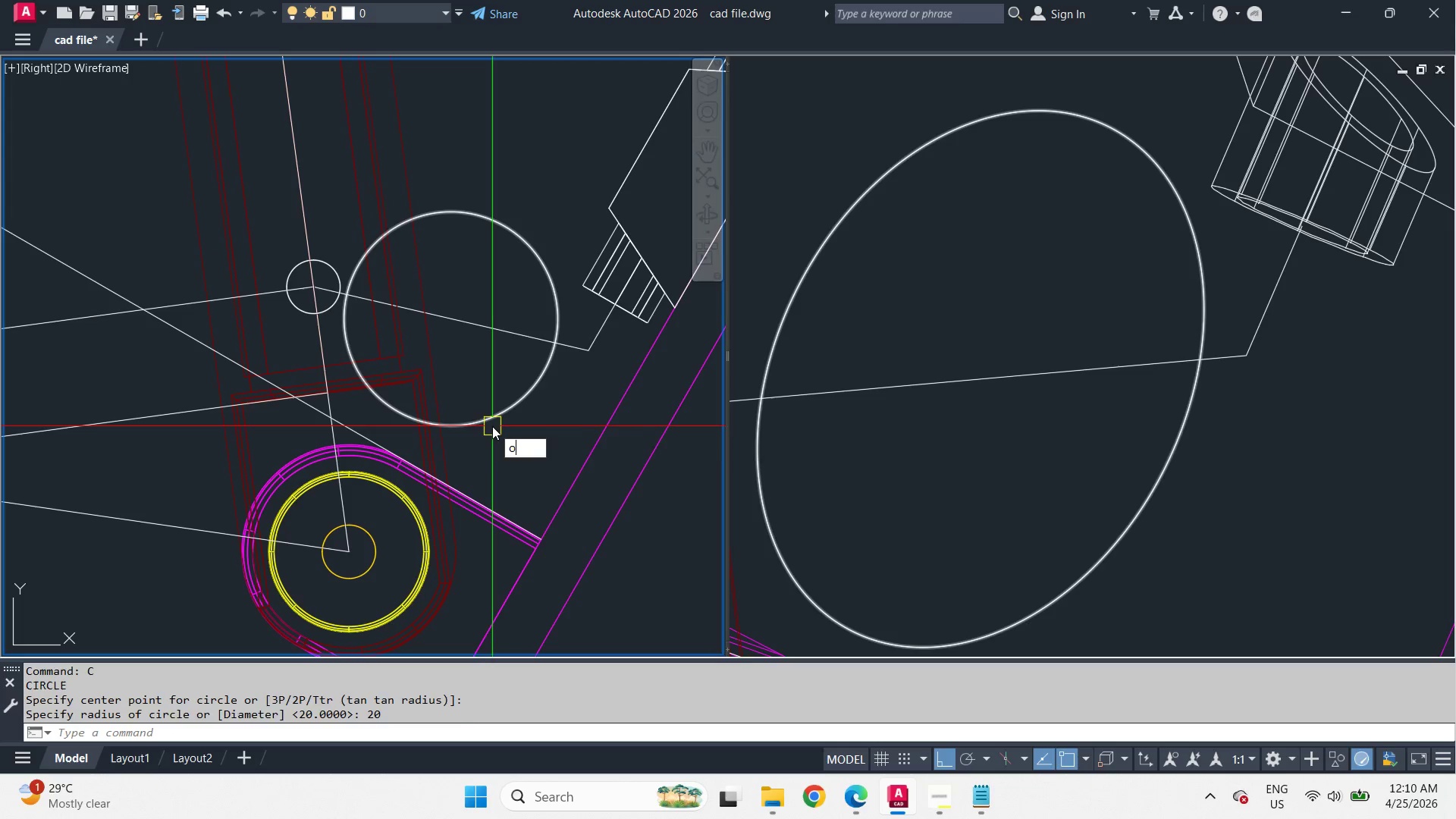 
key(Space)
 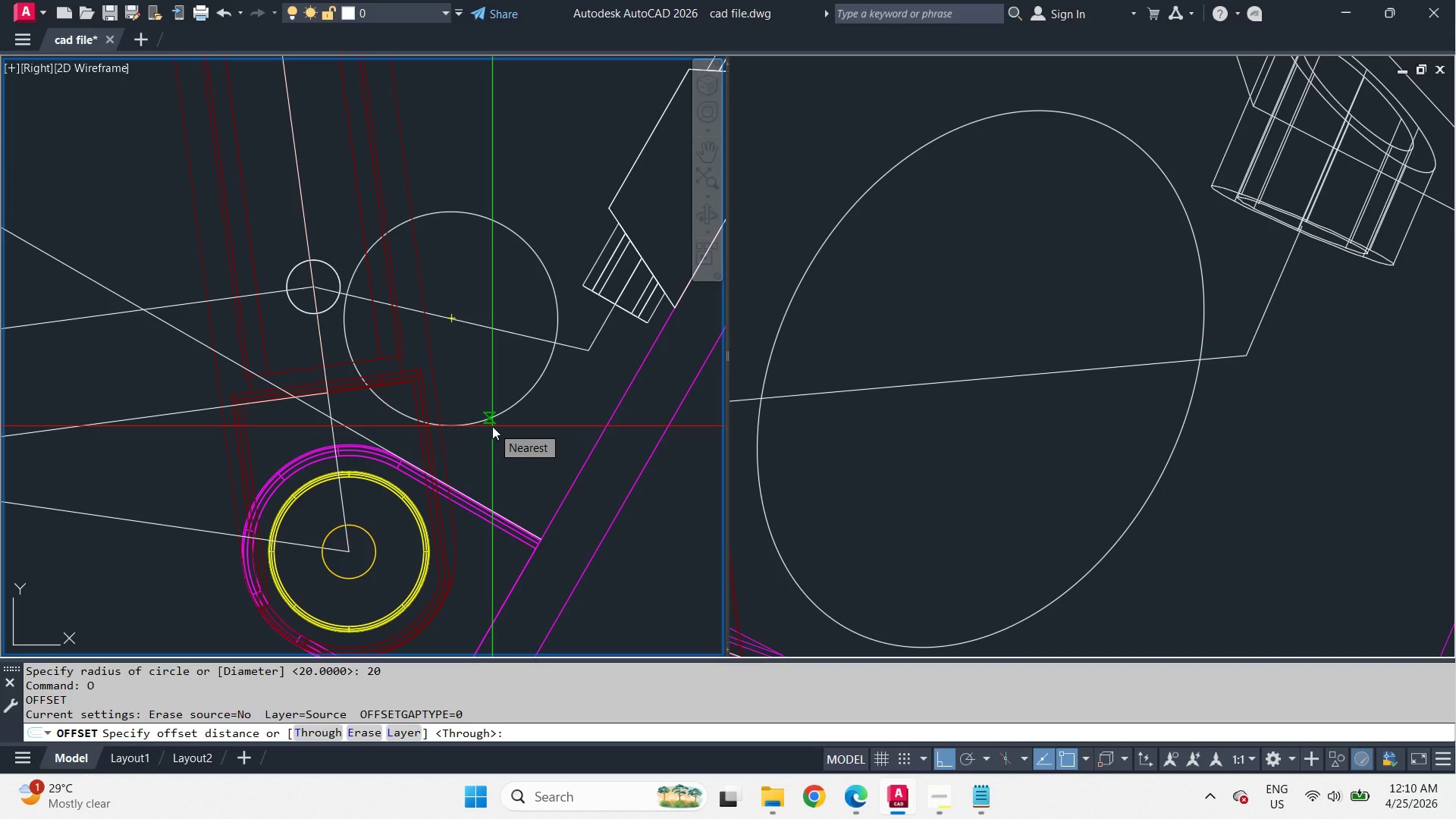 
key(Numpad5)
 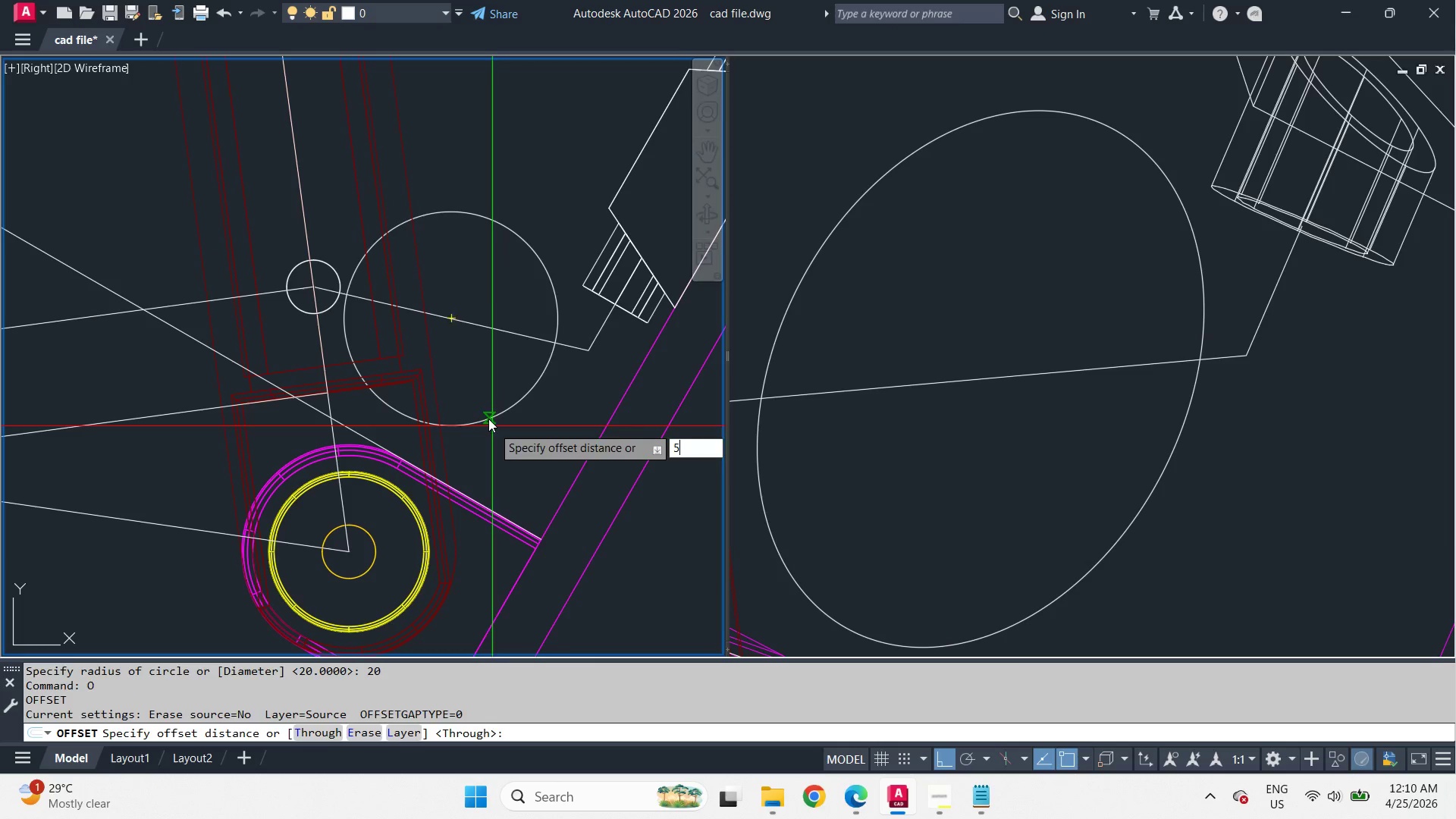 
key(NumpadEnter)
 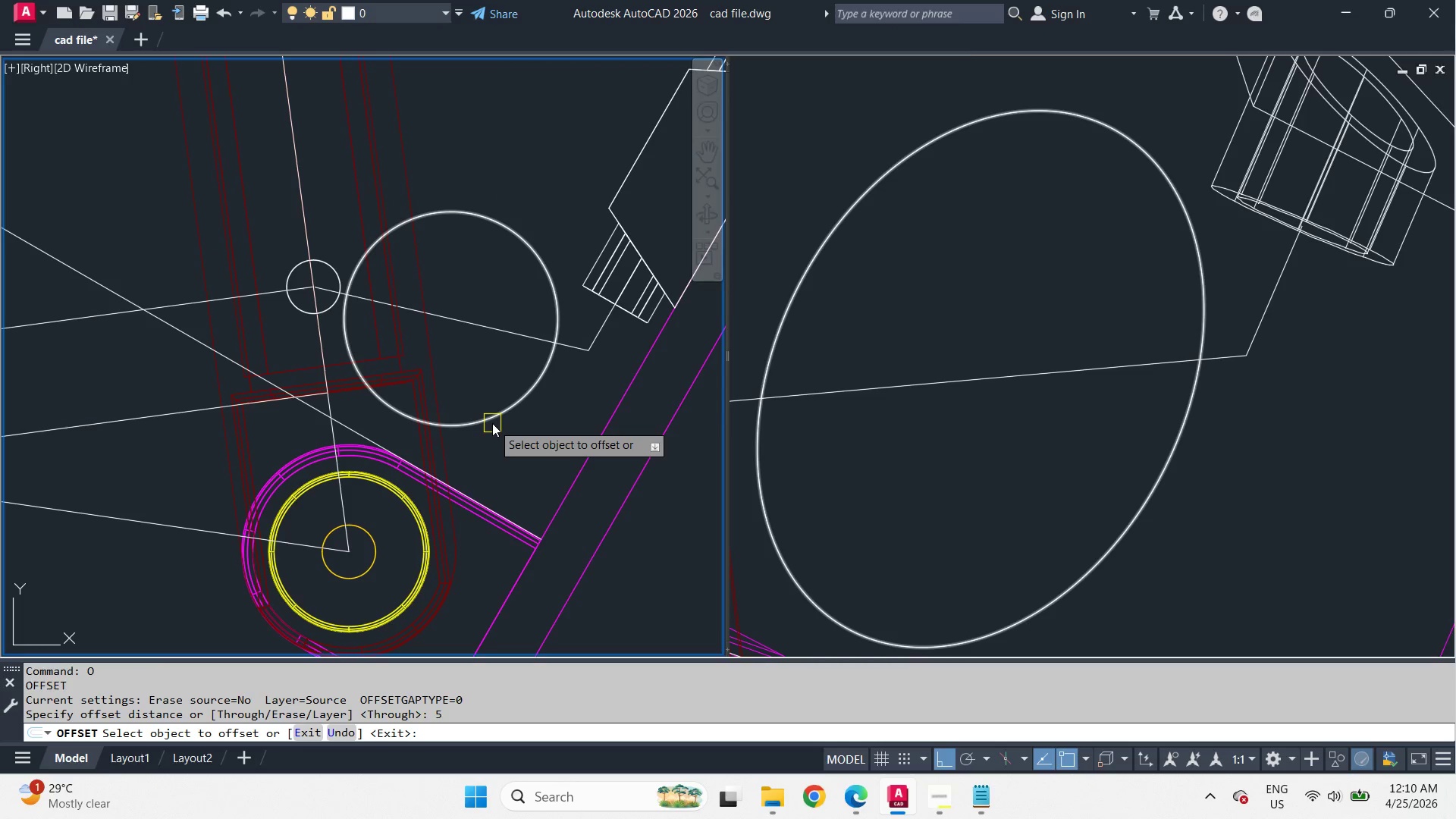 
left_click_drag(start_coordinate=[492, 422], to_coordinate=[494, 438])
 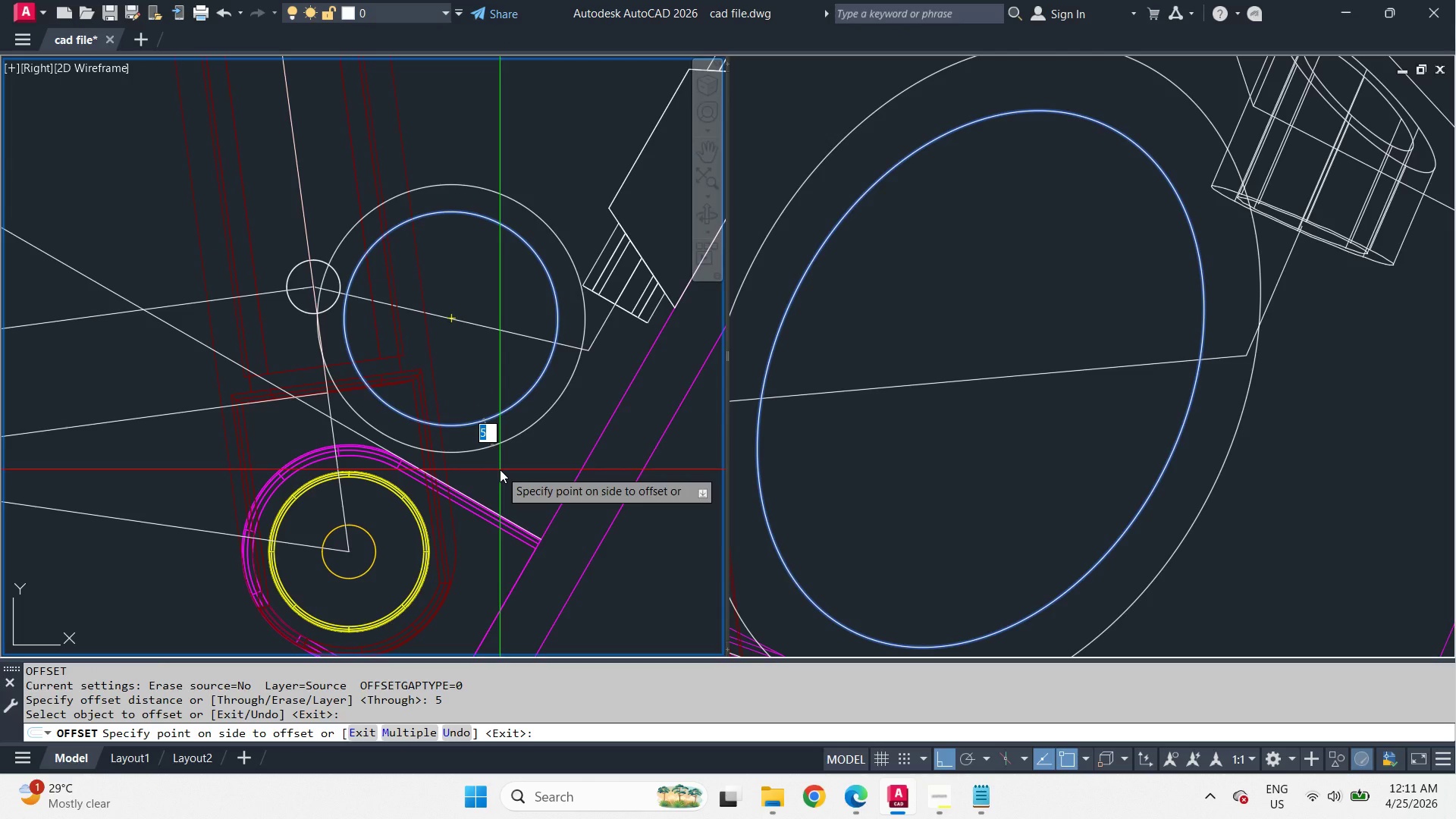 
key(Escape)
 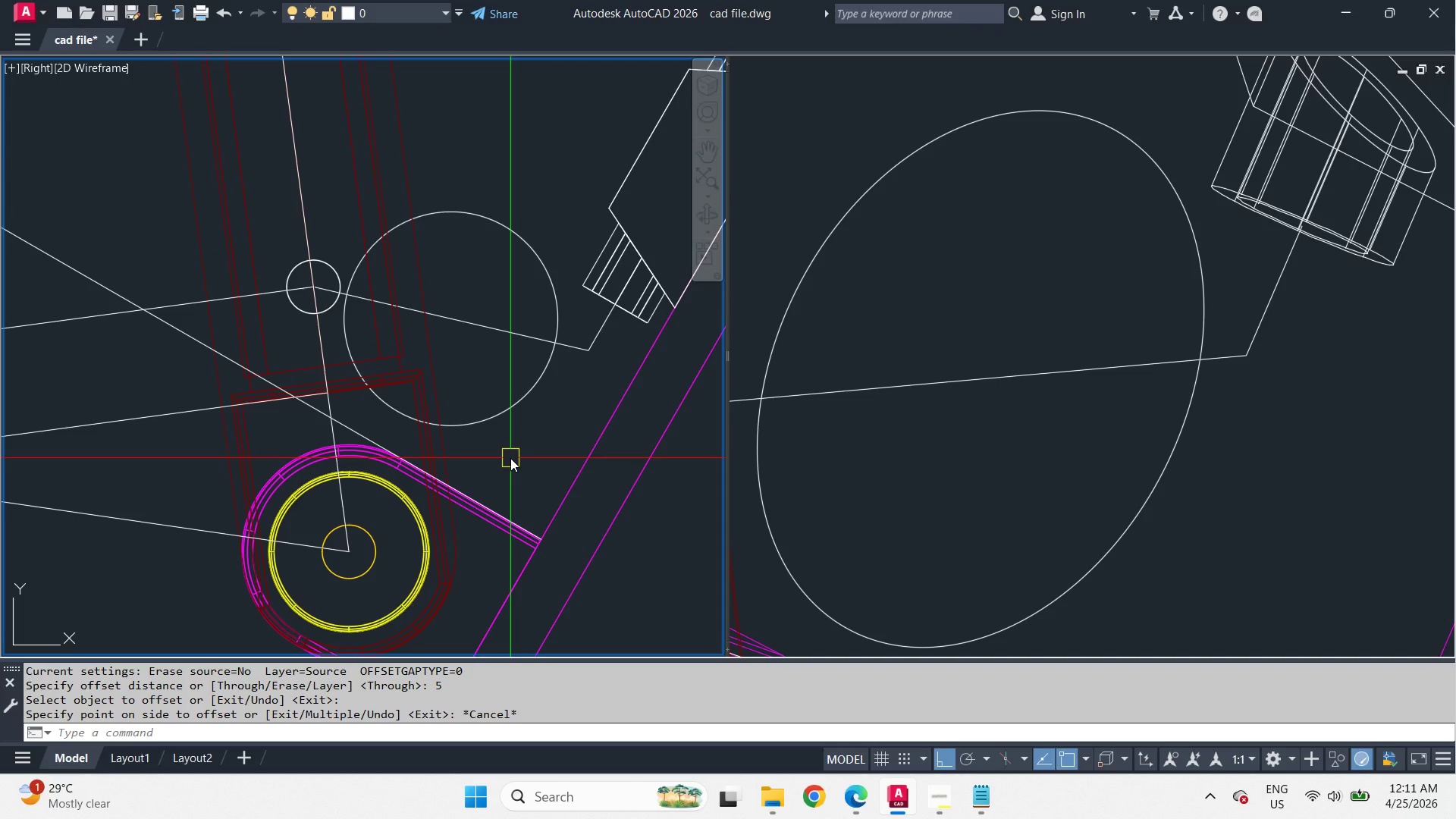 
wait(13.98)
 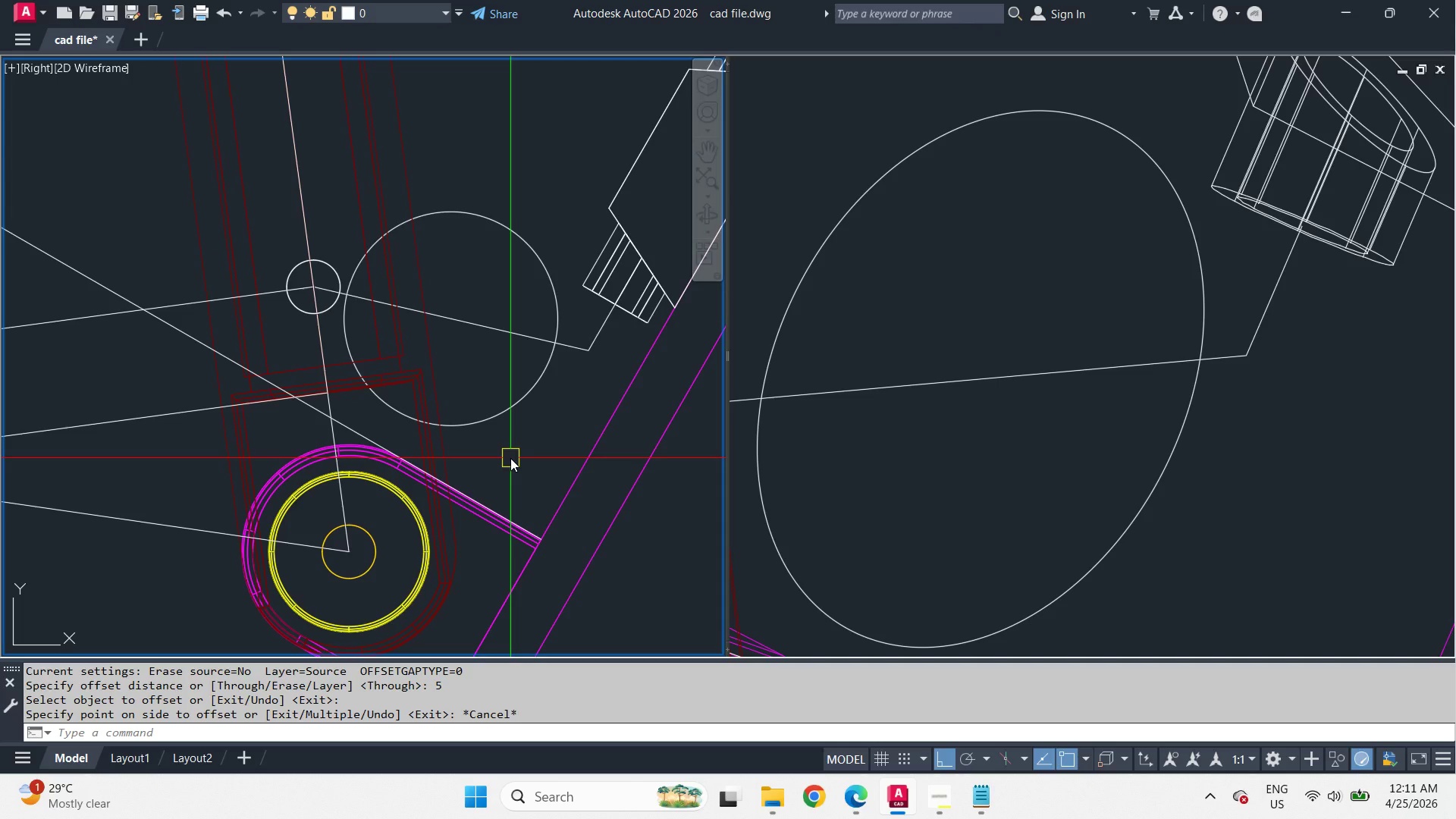 
scroll: coordinate [1097, 247], scroll_direction: down, amount: 2.0
 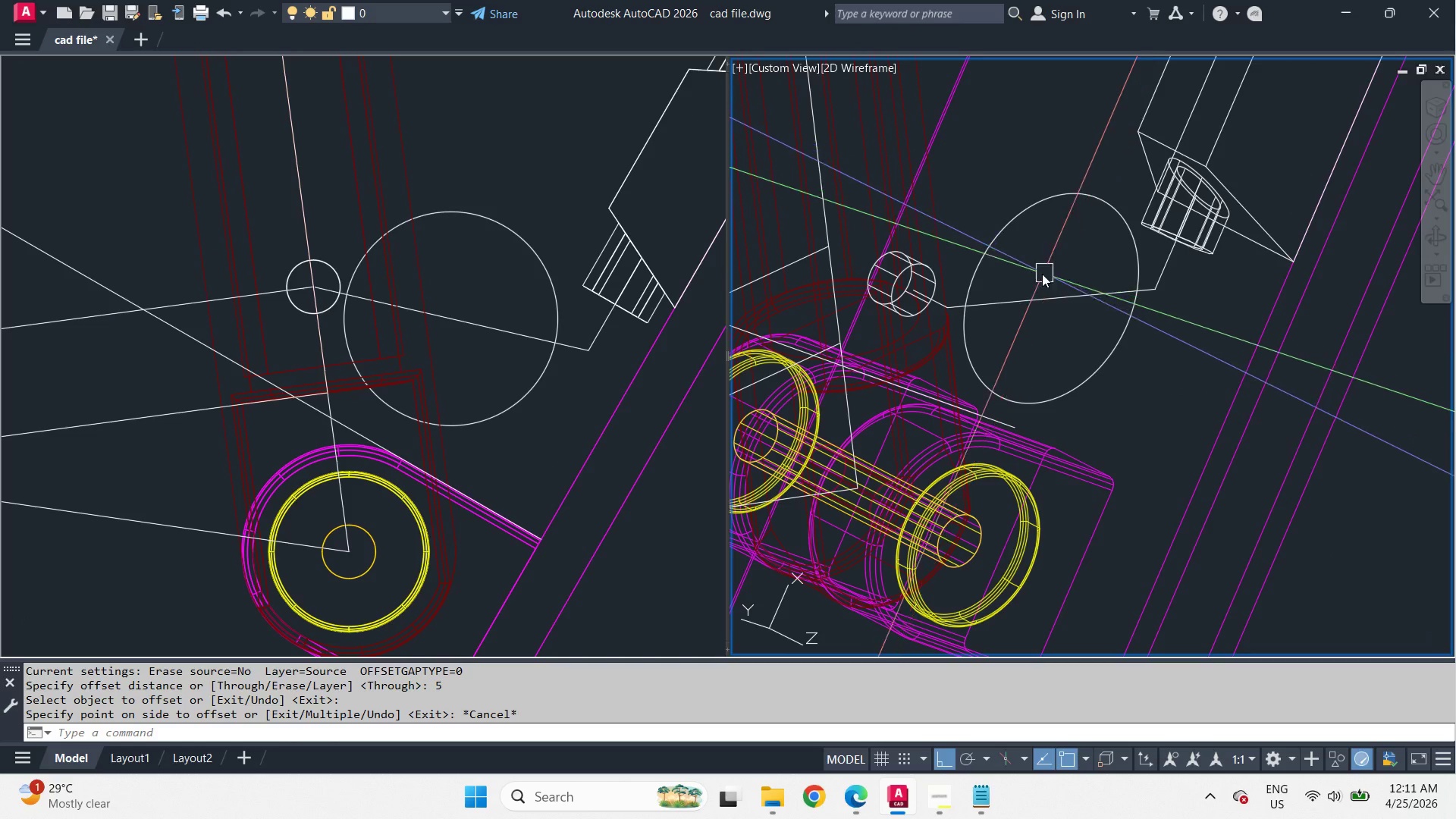 
scroll: coordinate [1031, 277], scroll_direction: up, amount: 1.0
 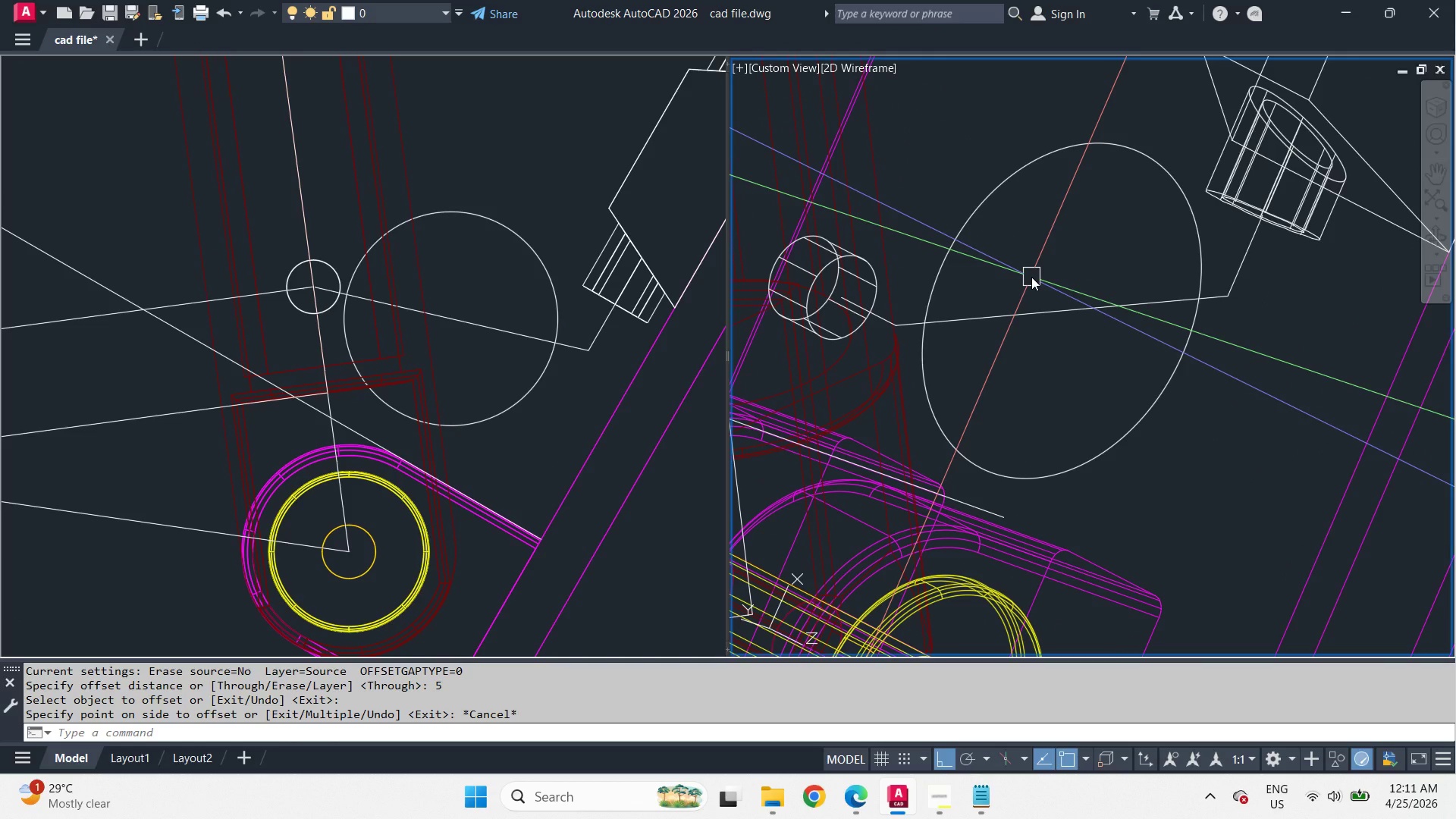 
wait(15.91)
 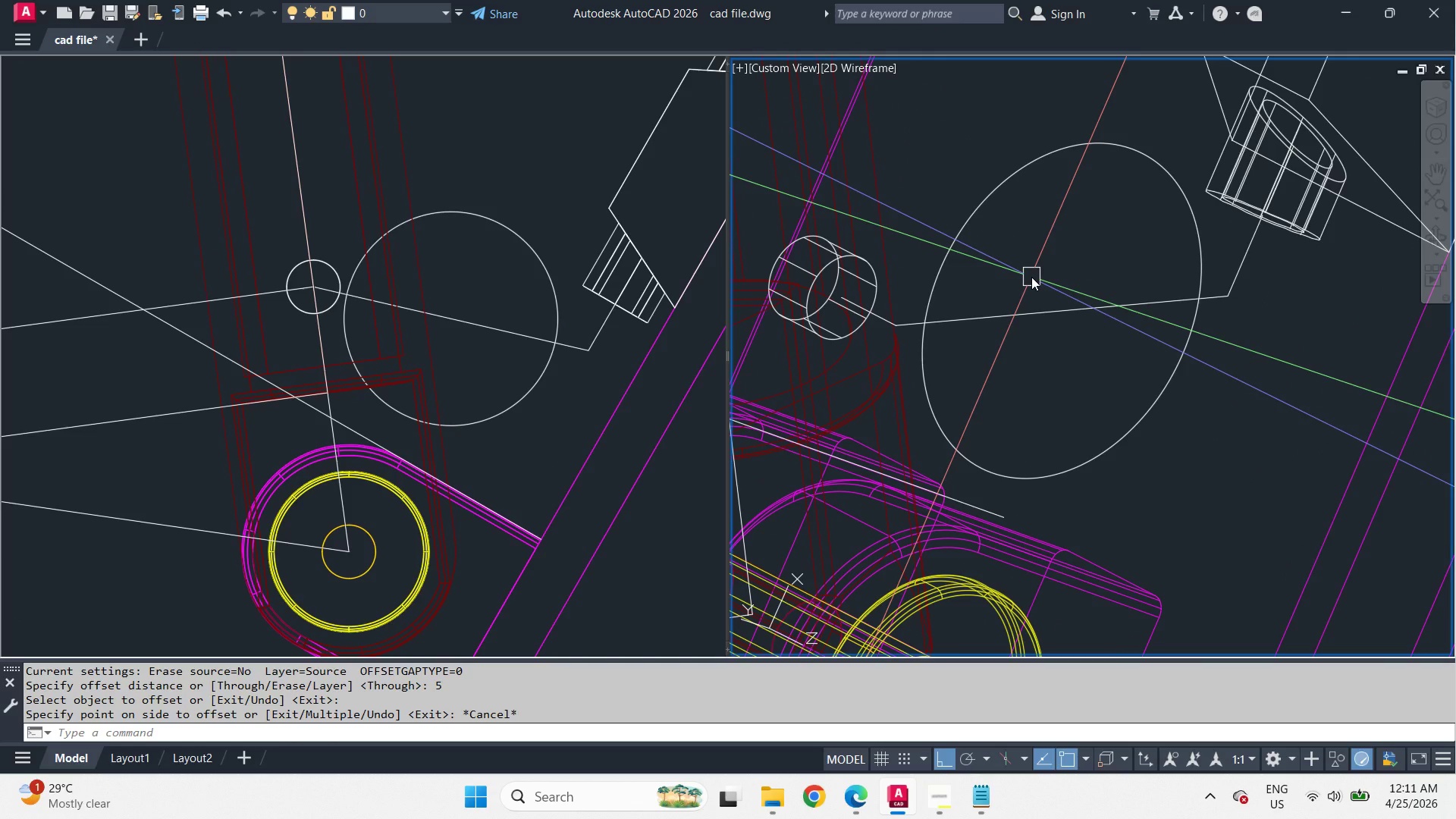 
key(L)
 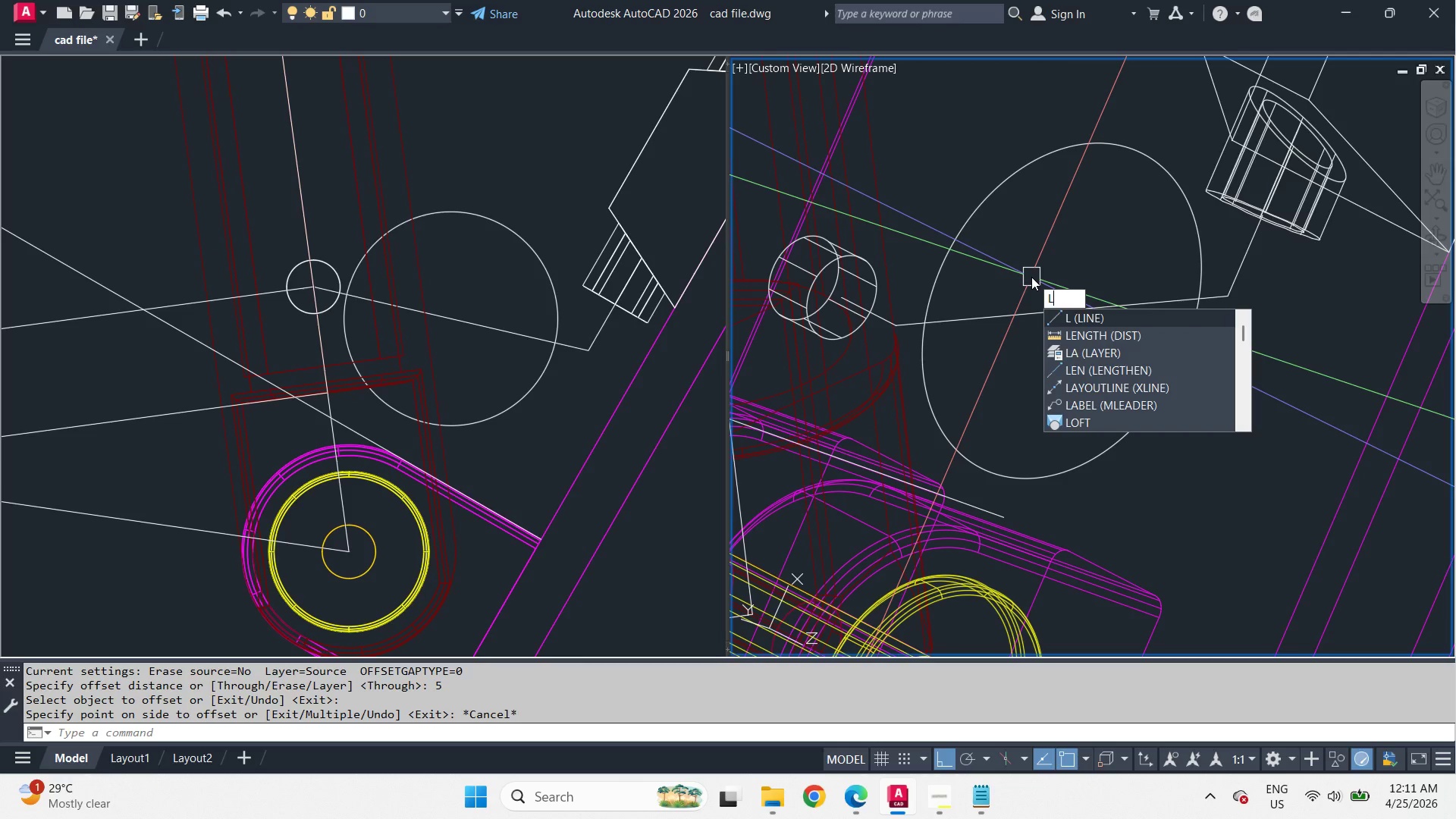 
key(Space)
 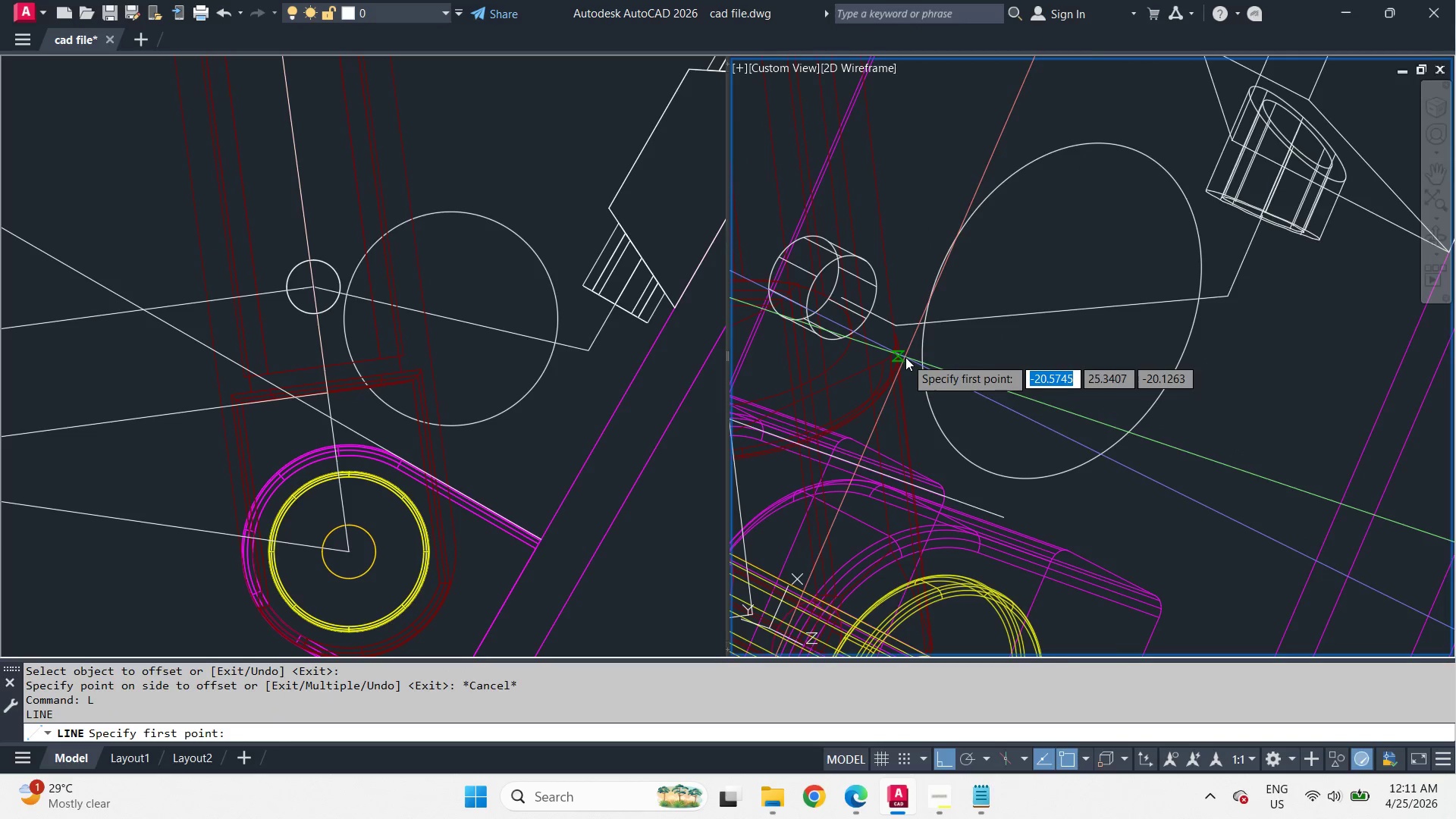 
scroll: coordinate [905, 343], scroll_direction: up, amount: 2.0
 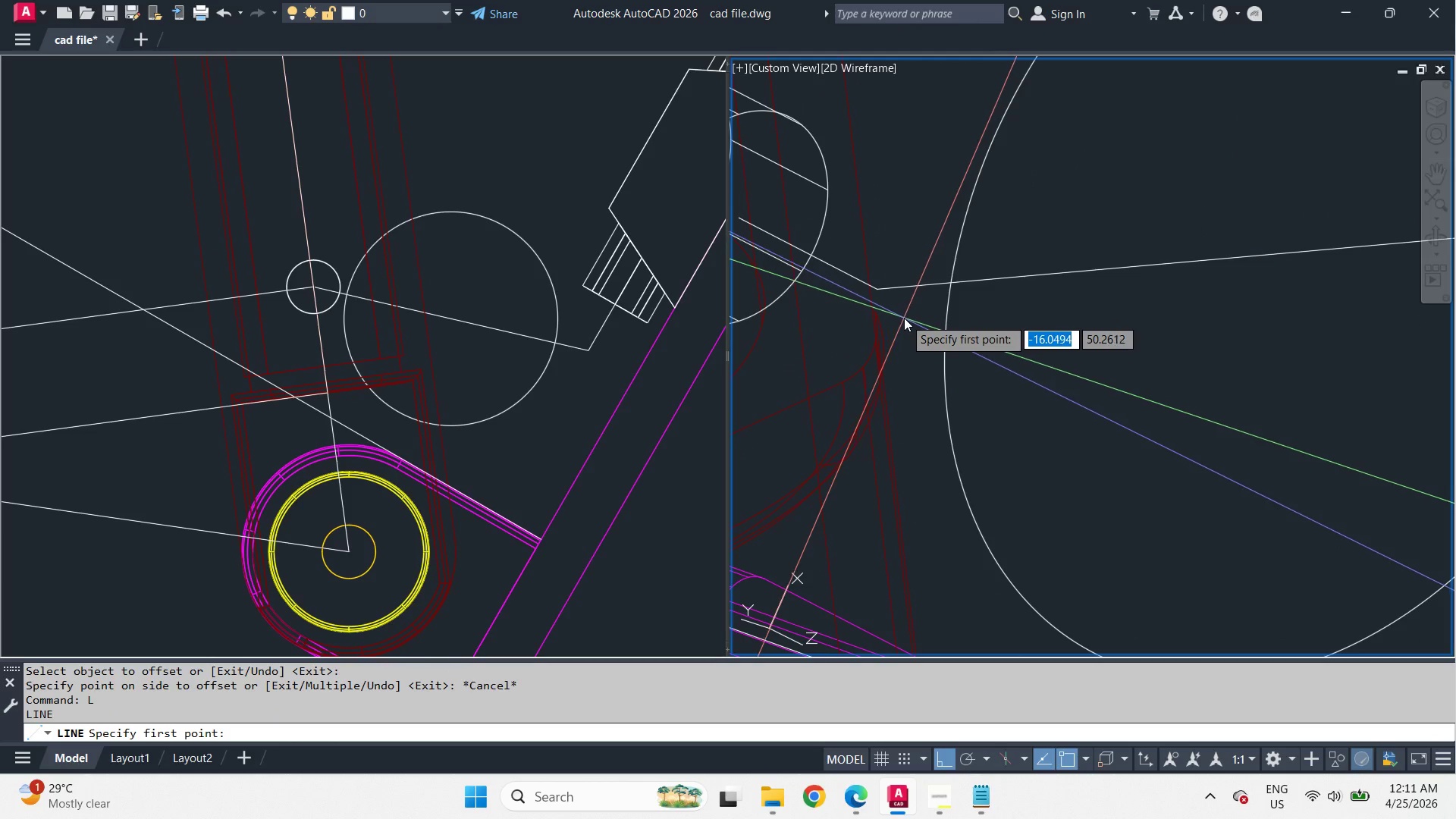 
key(Escape)
type(ucs 2 )
key(Escape)
key(Escape)
type(ucs w )
 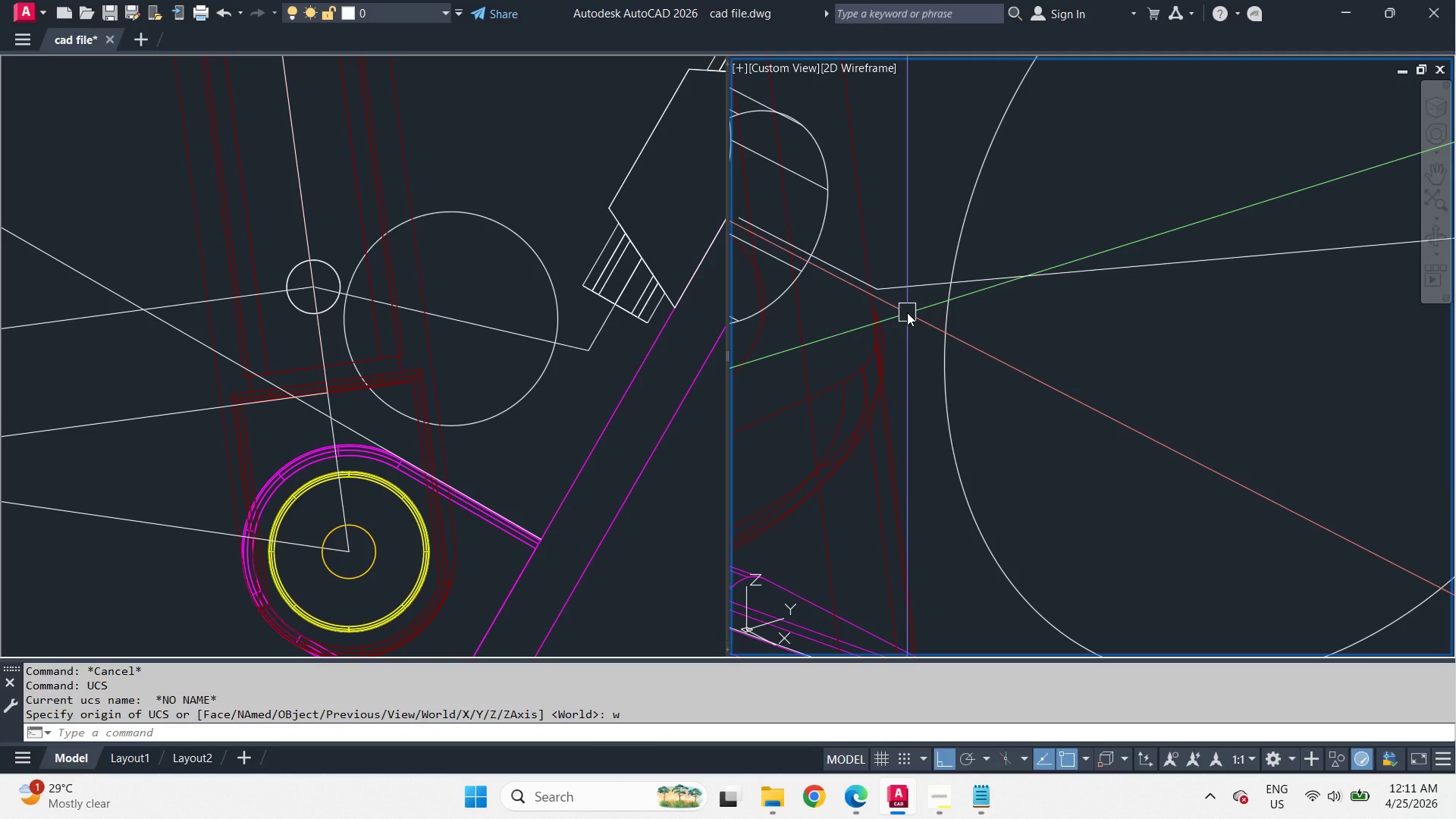 
key(L)
 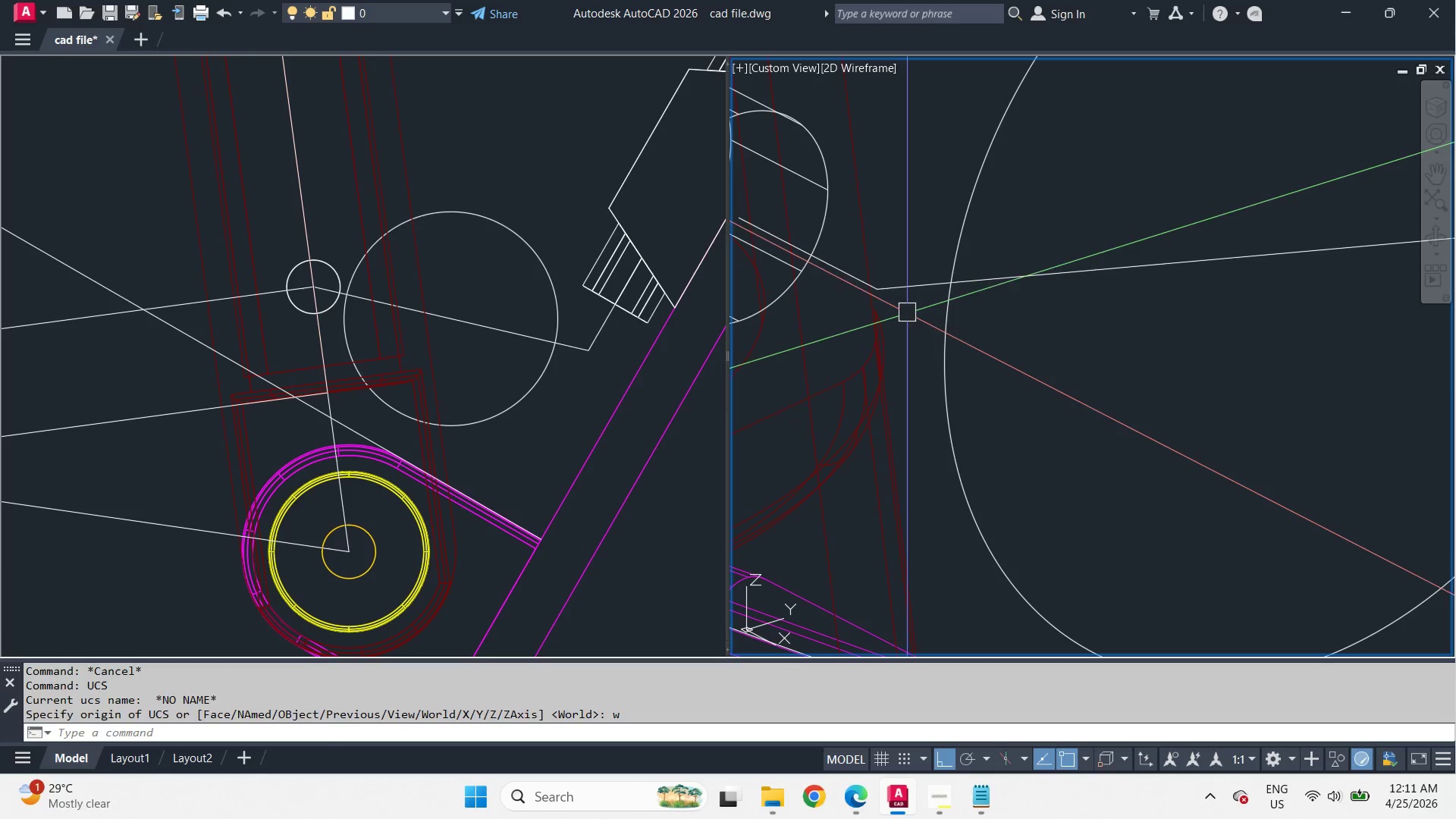 
key(Space)
 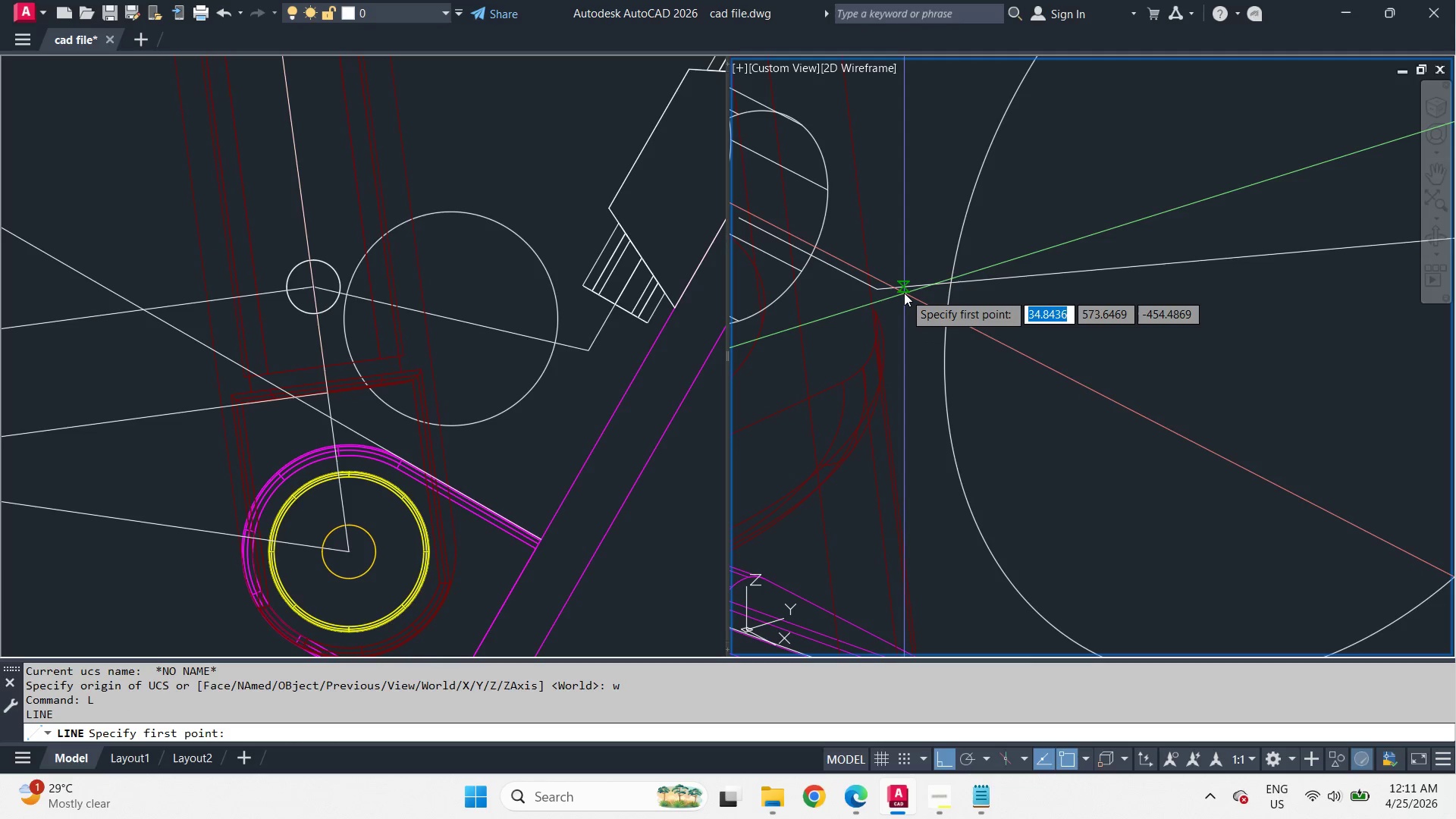 
type(end )
 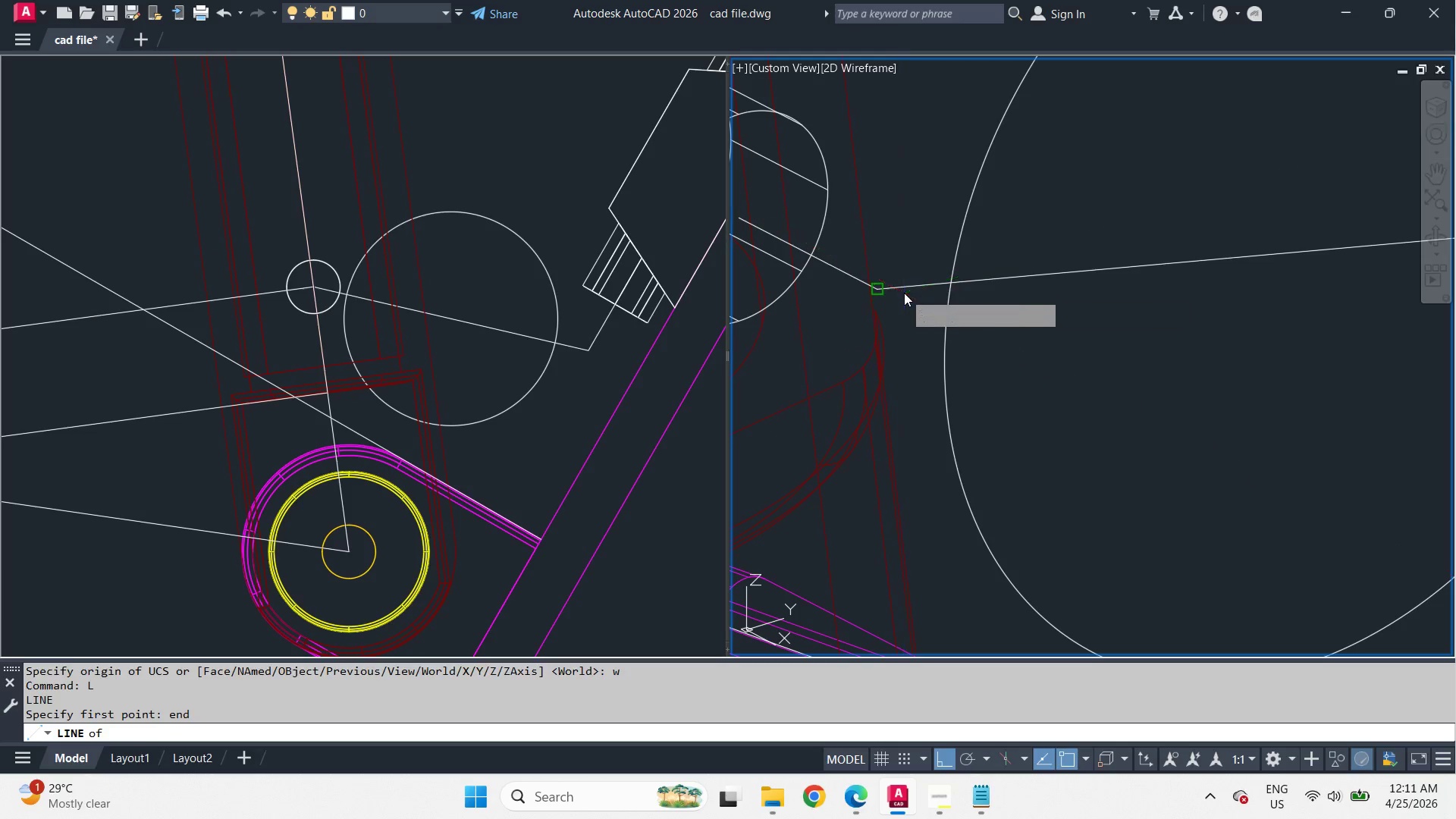 
left_click_drag(start_coordinate=[904, 293], to_coordinate=[905, 337])
 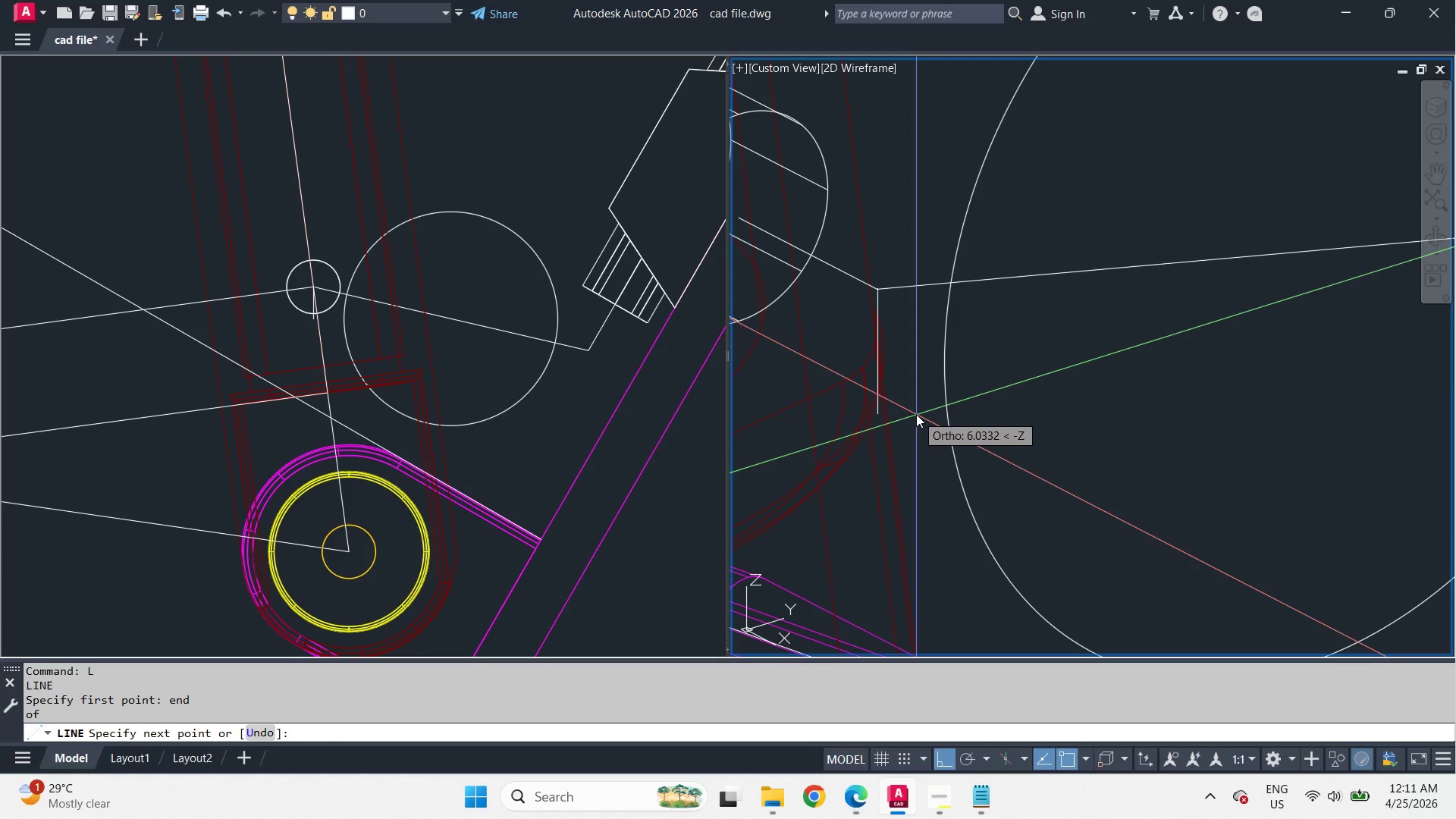 
key(Numpad1)
 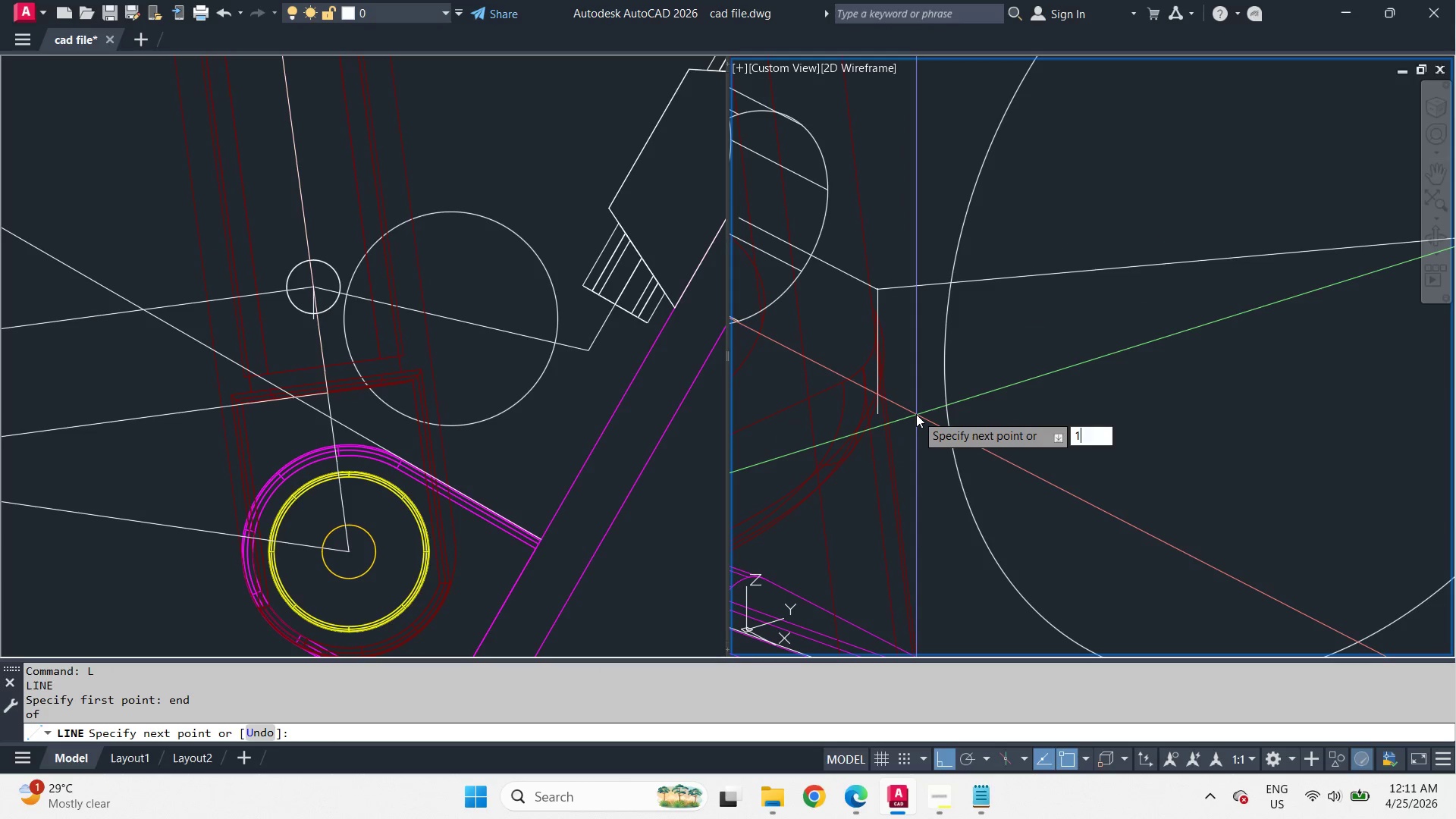 
key(Numpad5)
 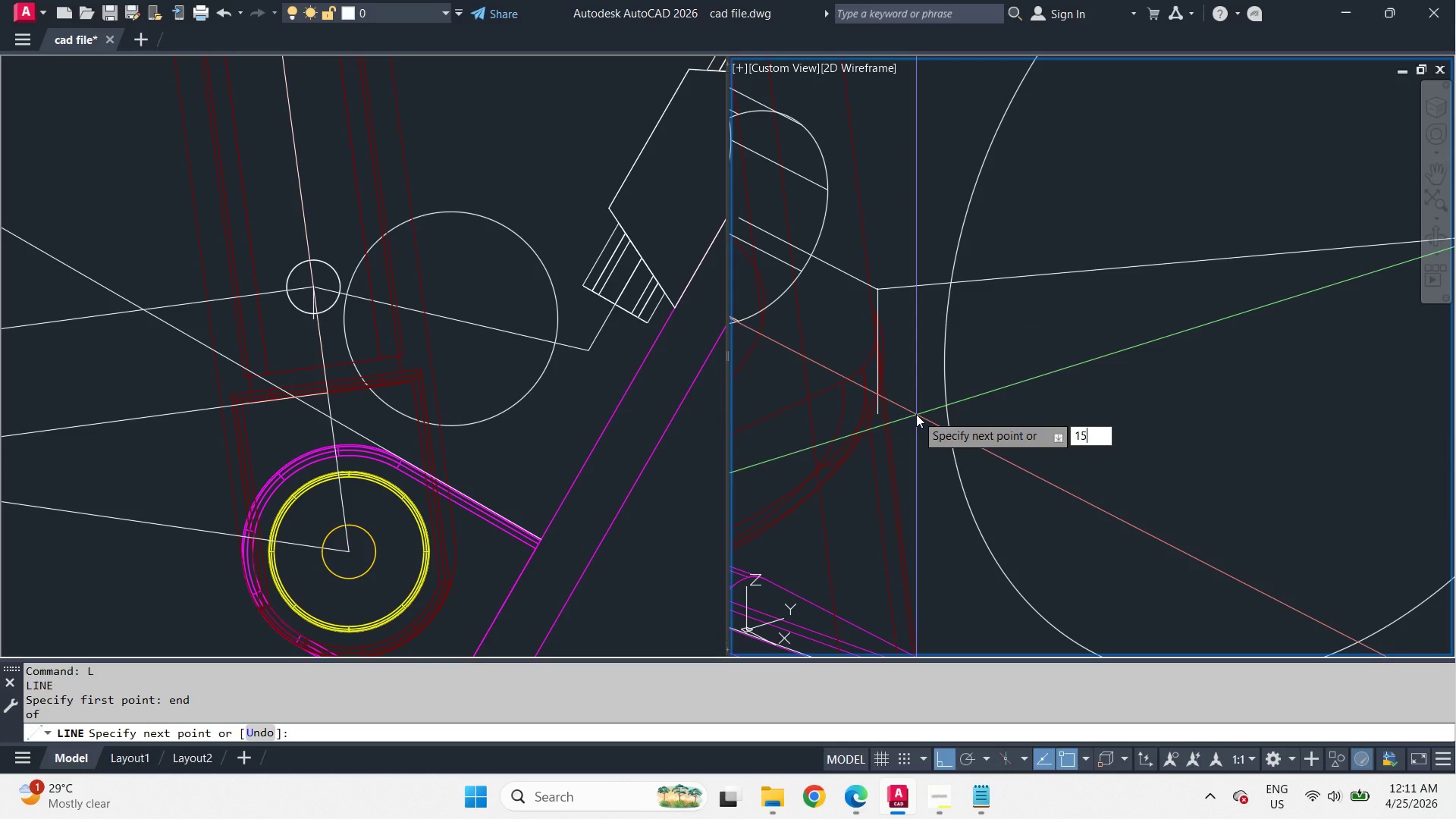 
key(NumpadEnter)
 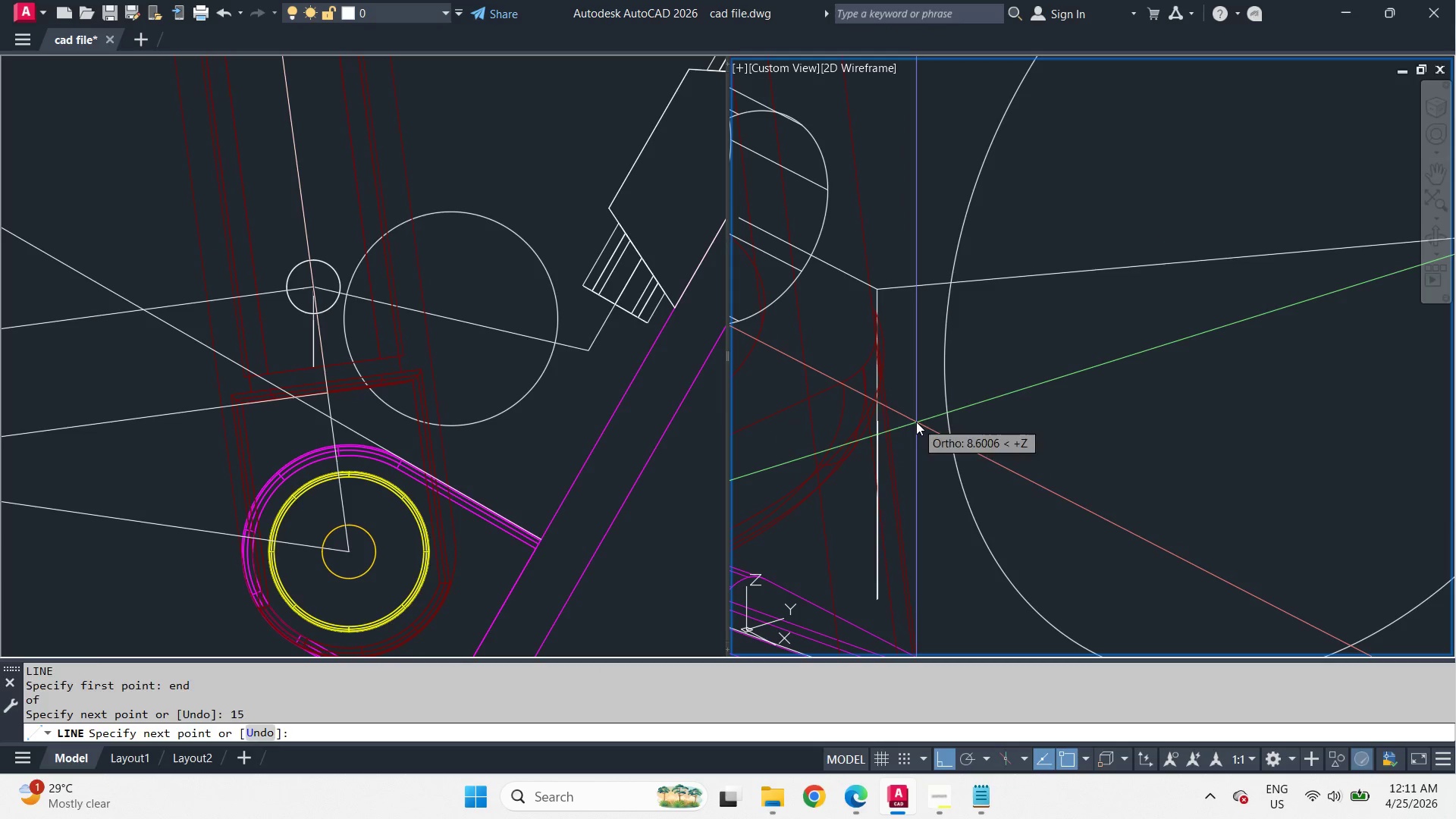 
key(Space)
 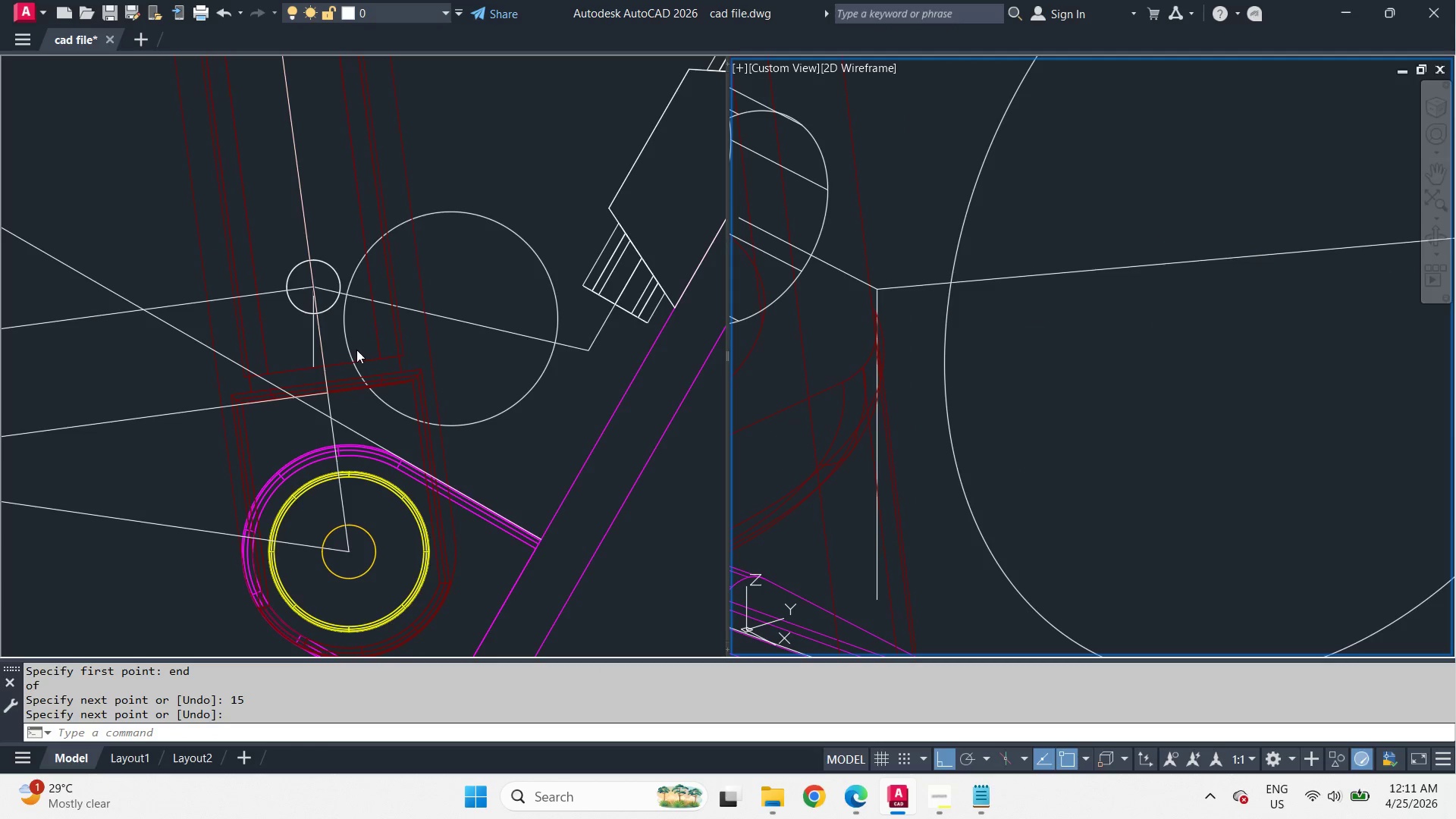 
left_click([344, 349])
 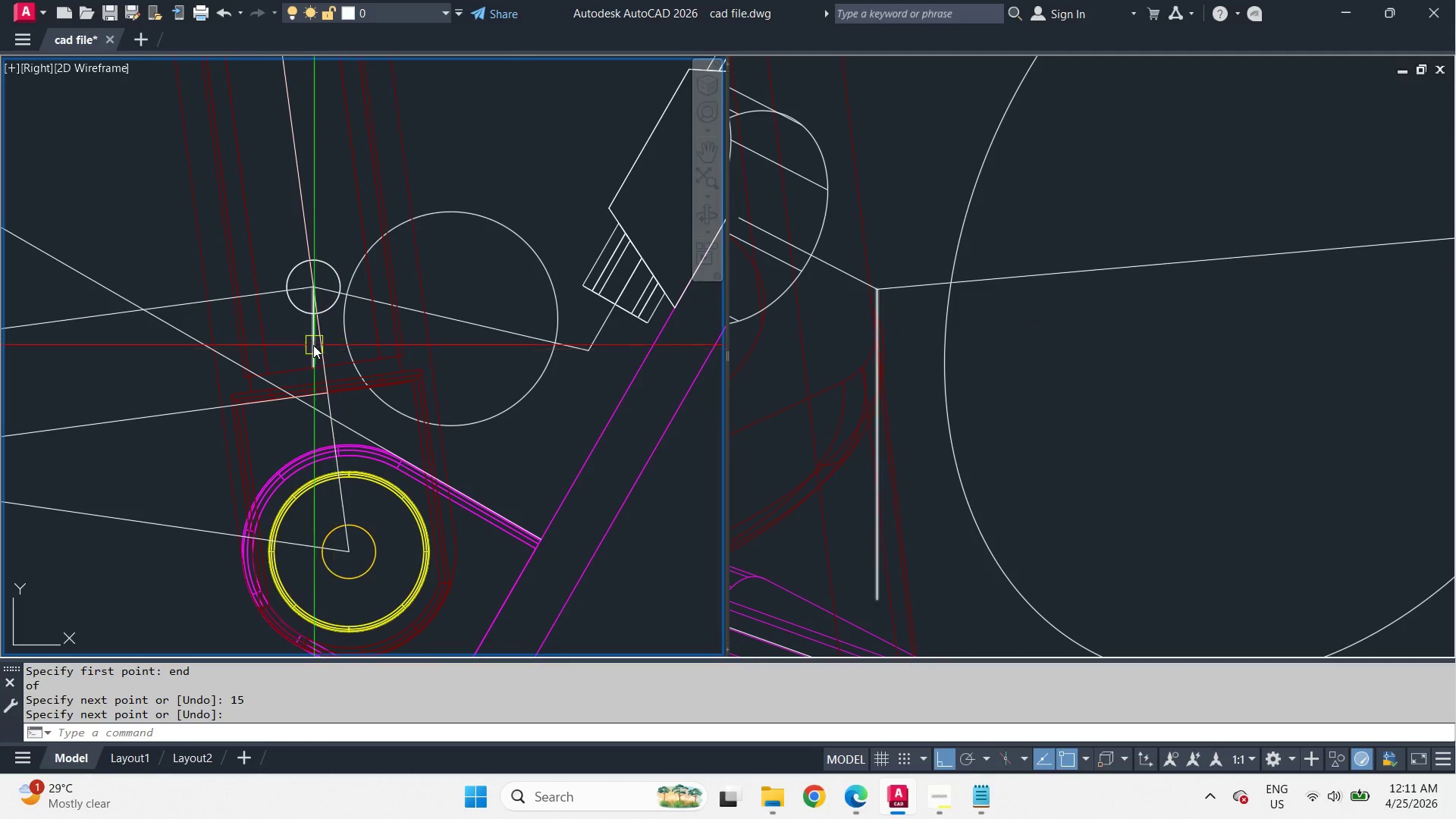 
scroll: coordinate [312, 344], scroll_direction: up, amount: 2.0
 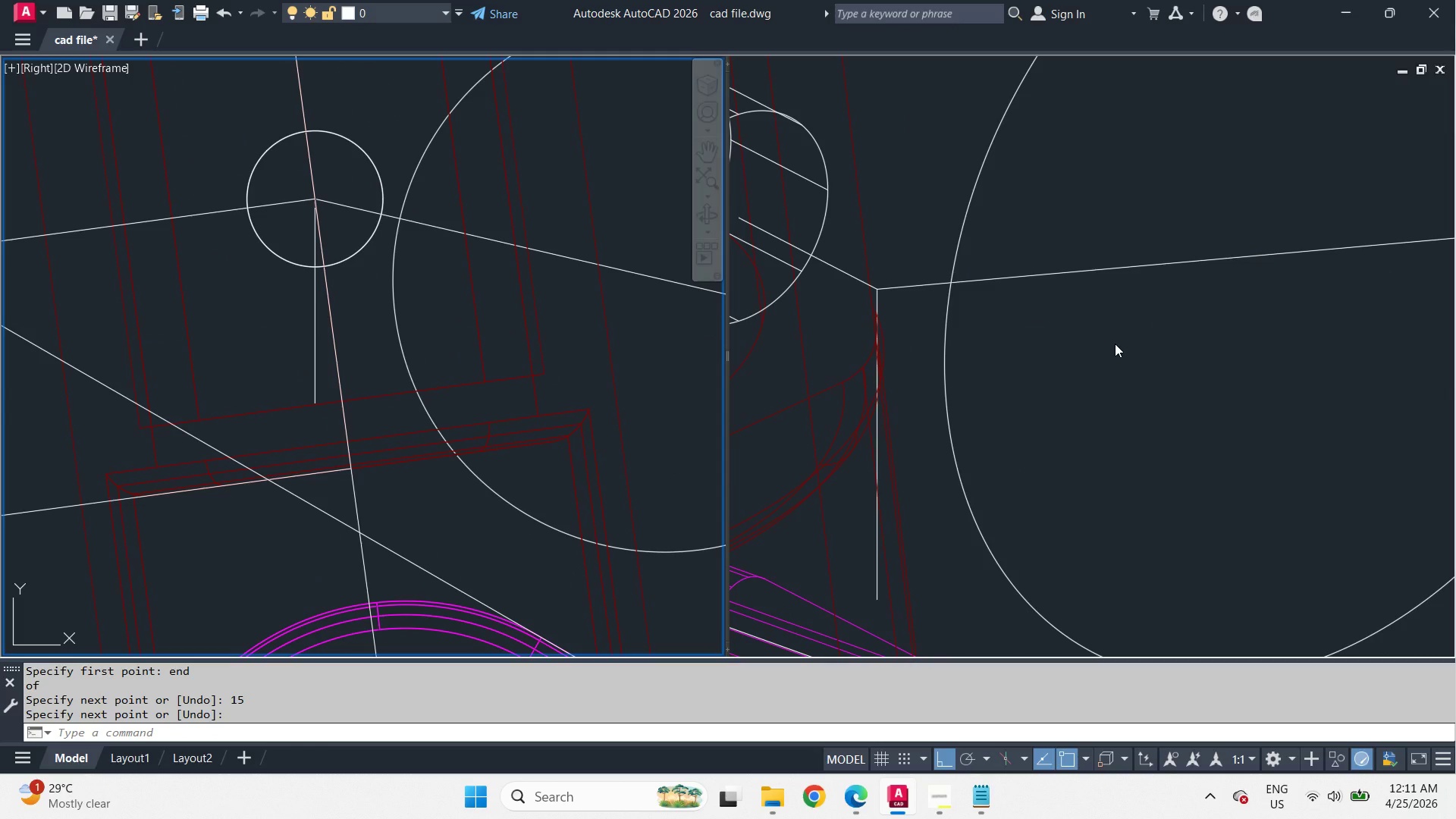 
wait(11.77)
 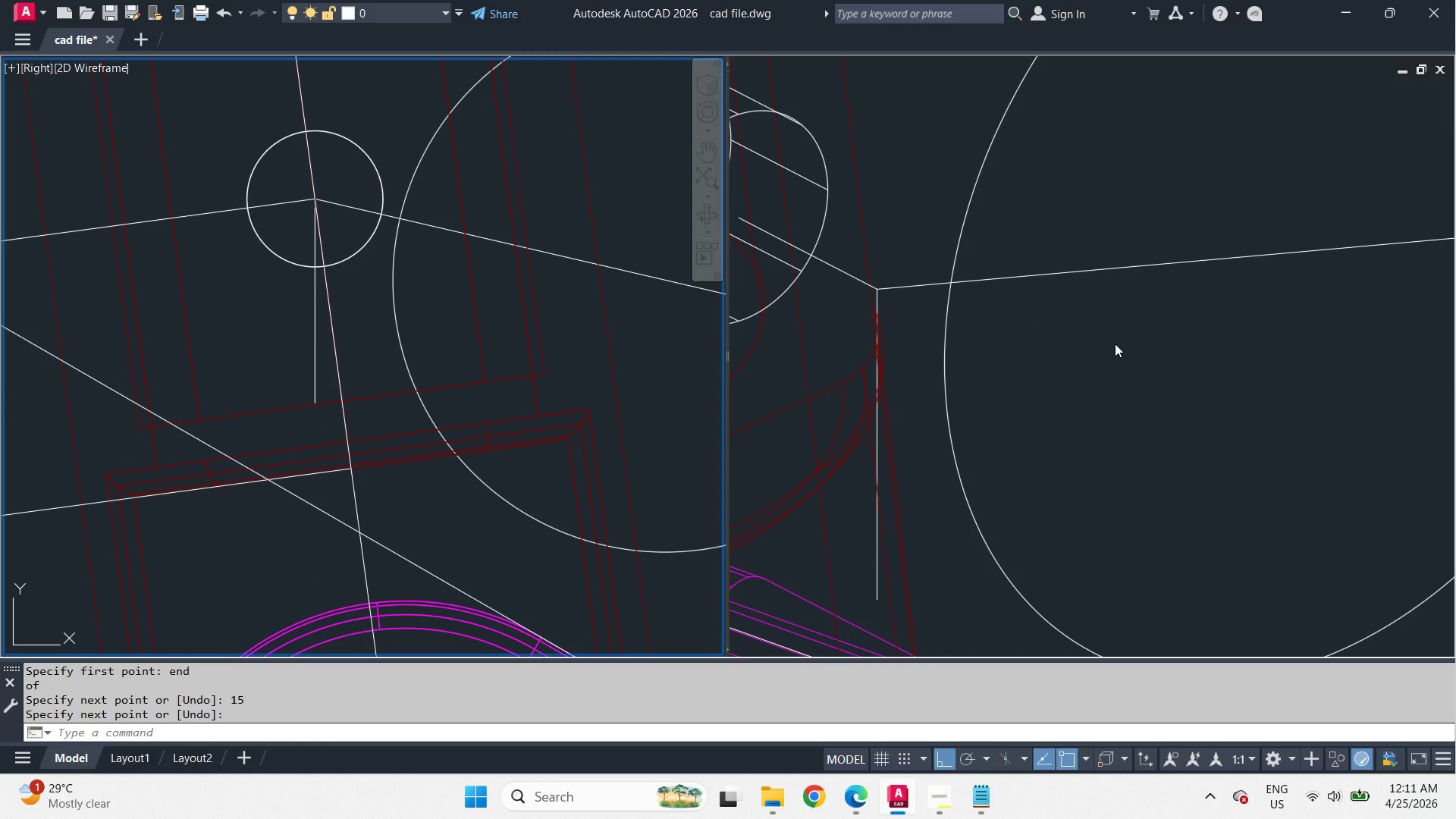 
scroll: coordinate [382, 339], scroll_direction: down, amount: 1.0
 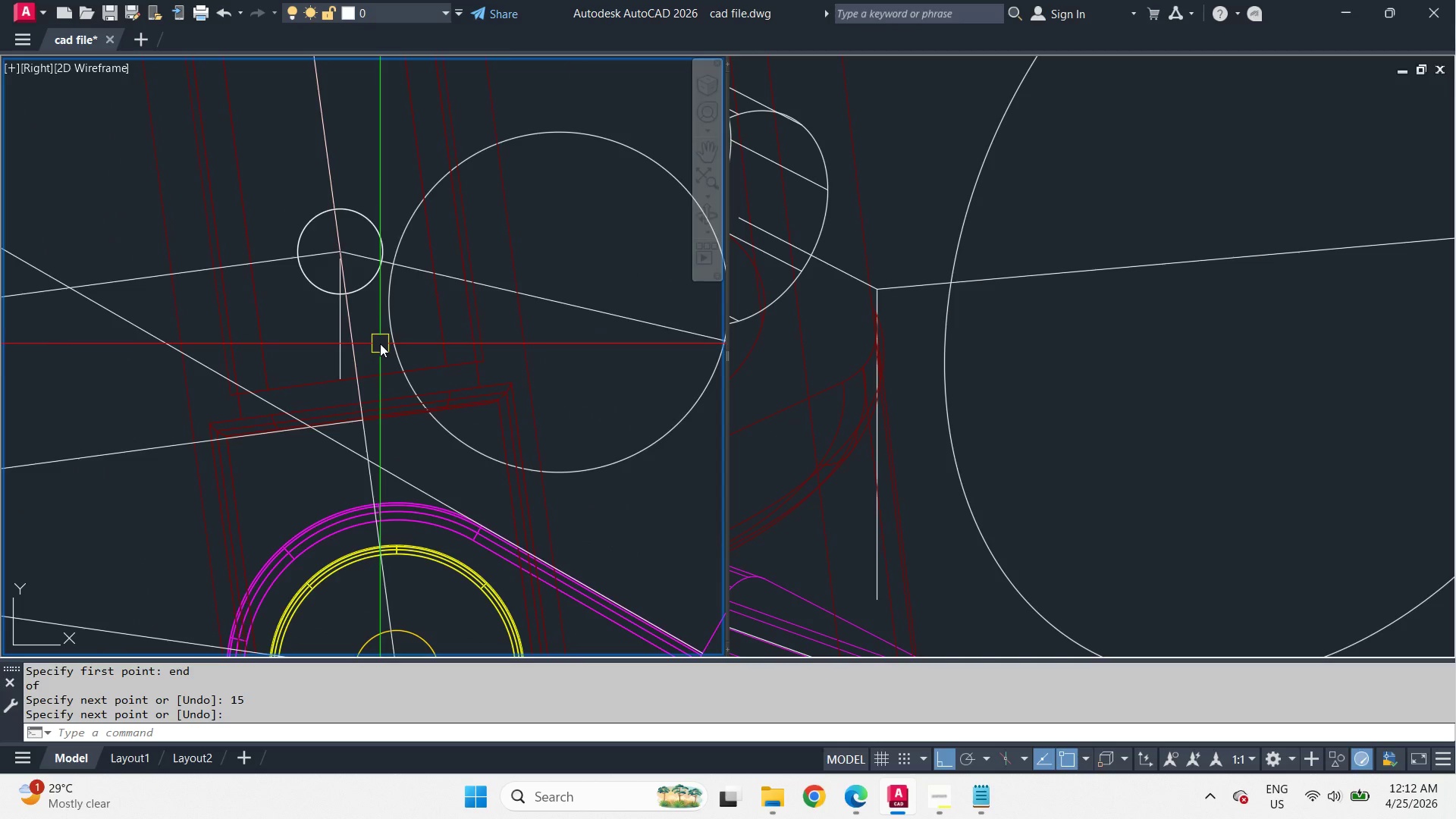 
scroll: coordinate [380, 344], scroll_direction: up, amount: 1.0
 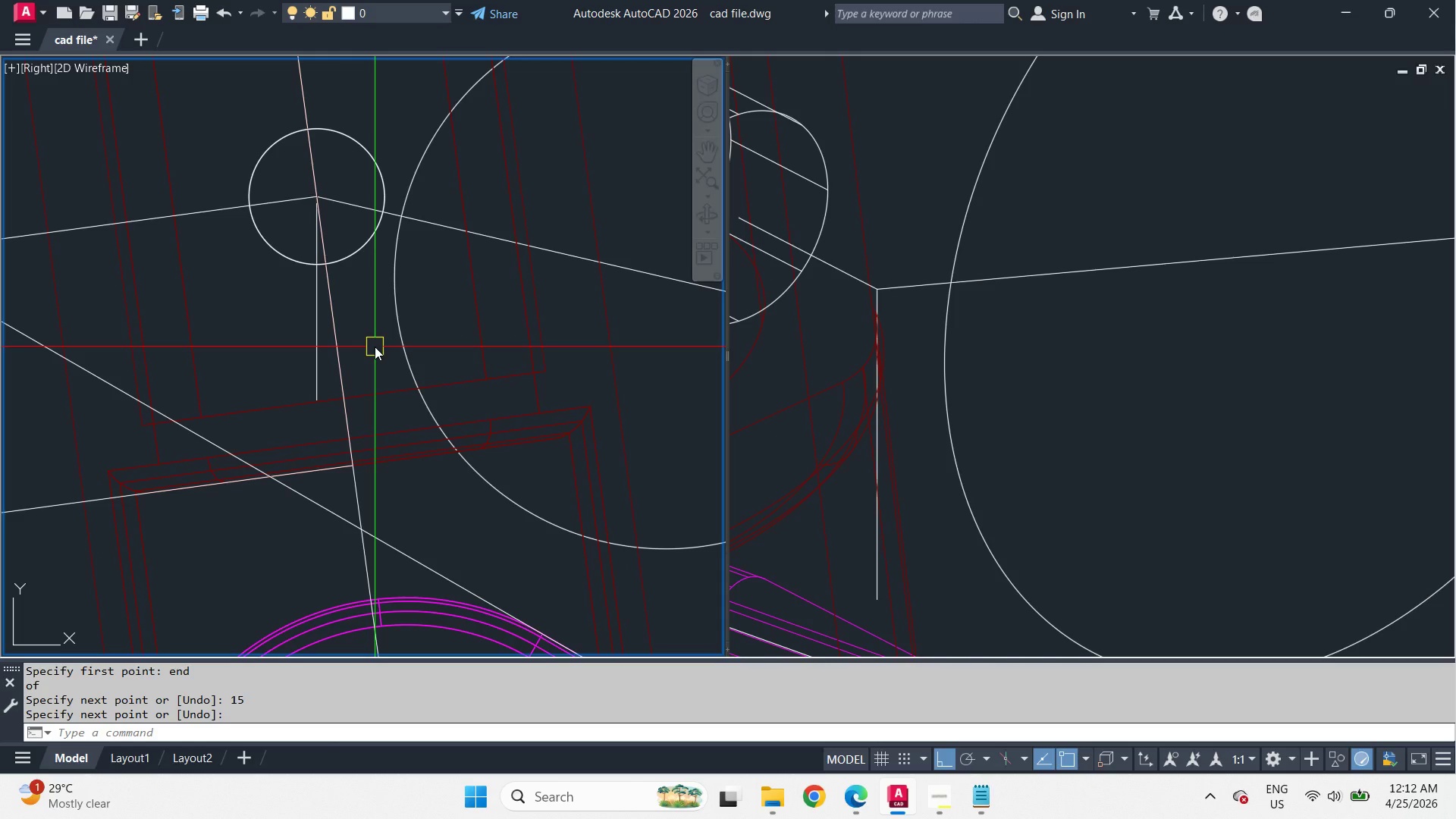 
left_click([308, 334])
 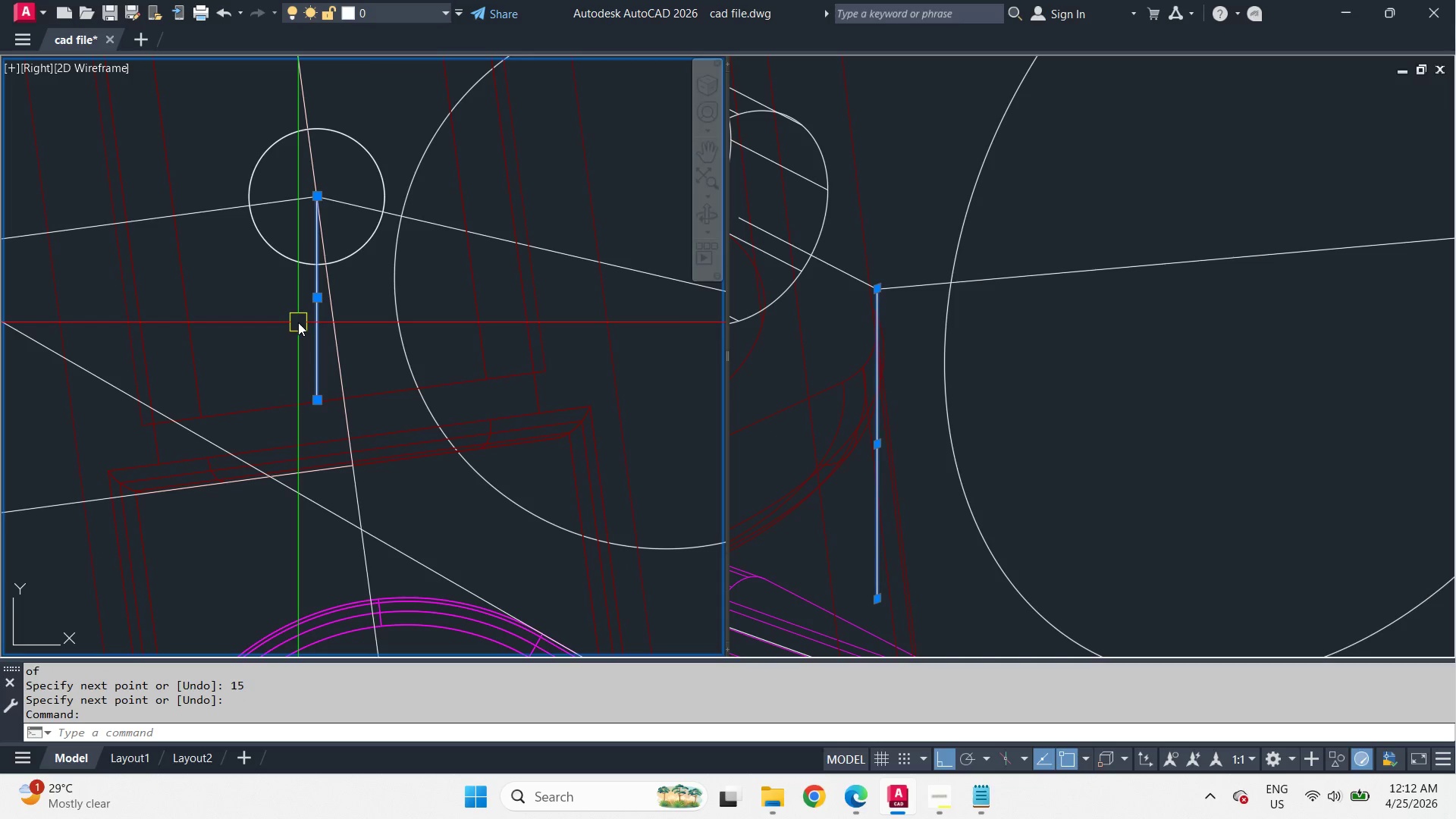 
type(ro end )
 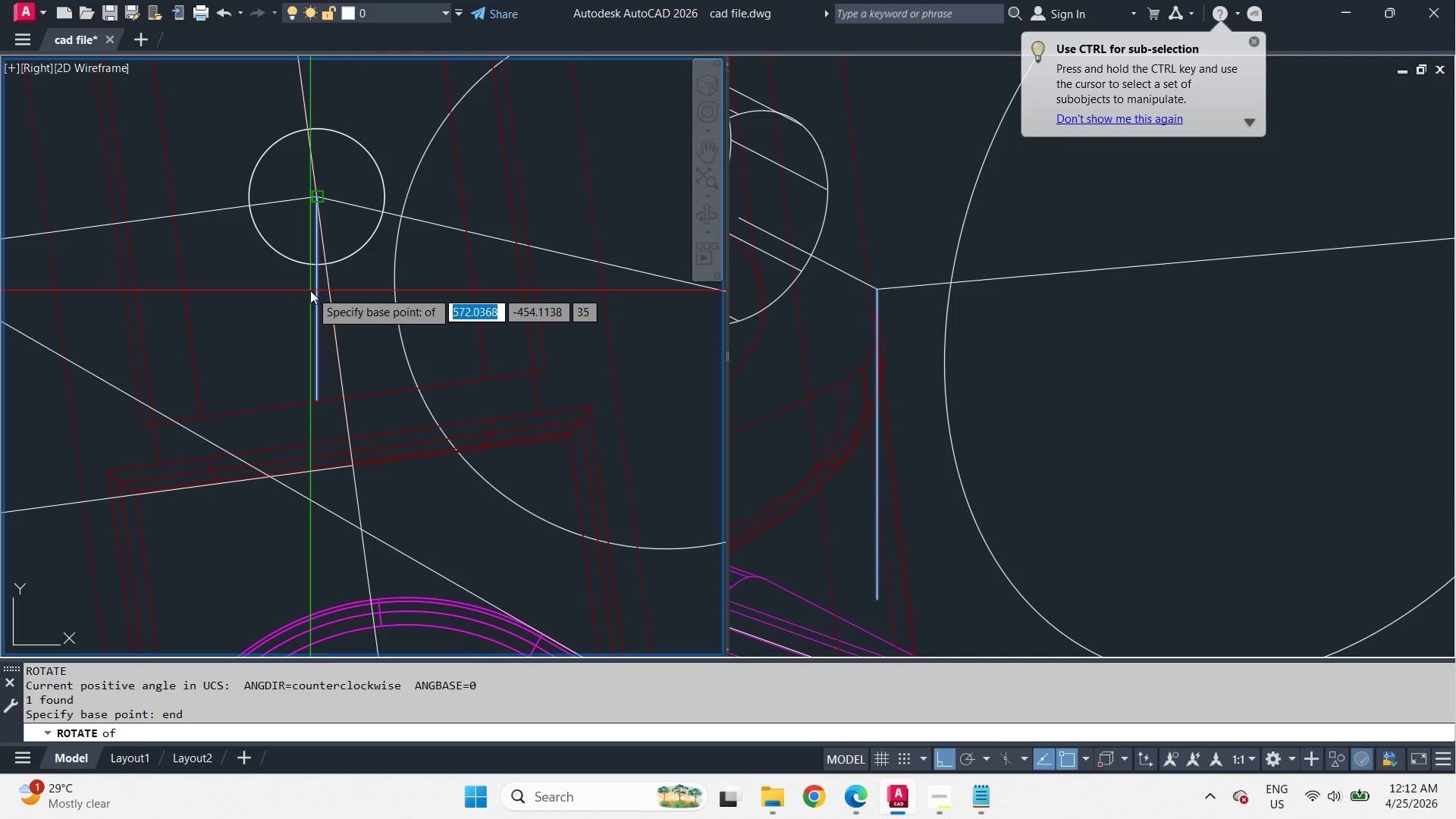 
left_click([311, 290])
 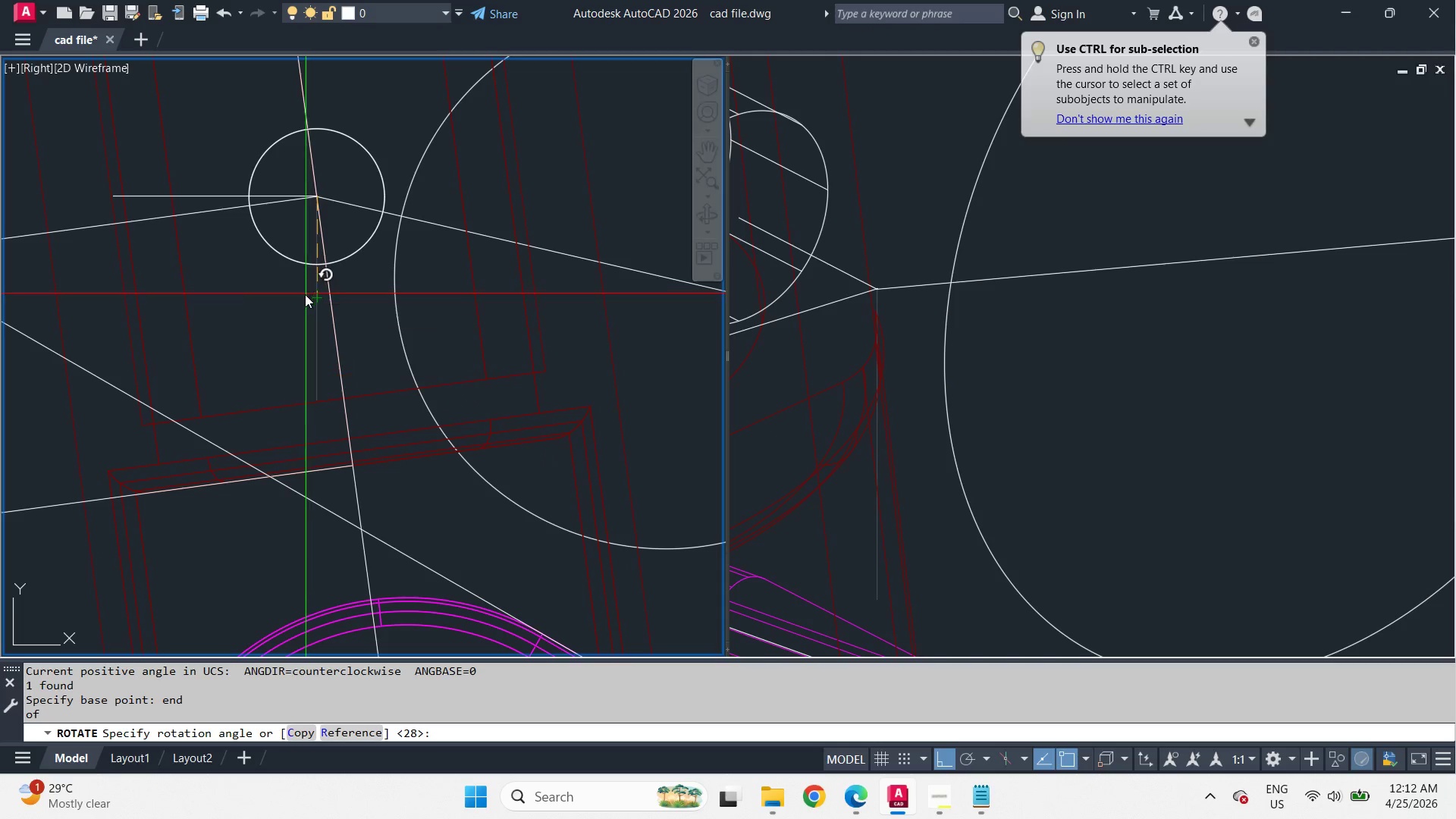 
key(R)
 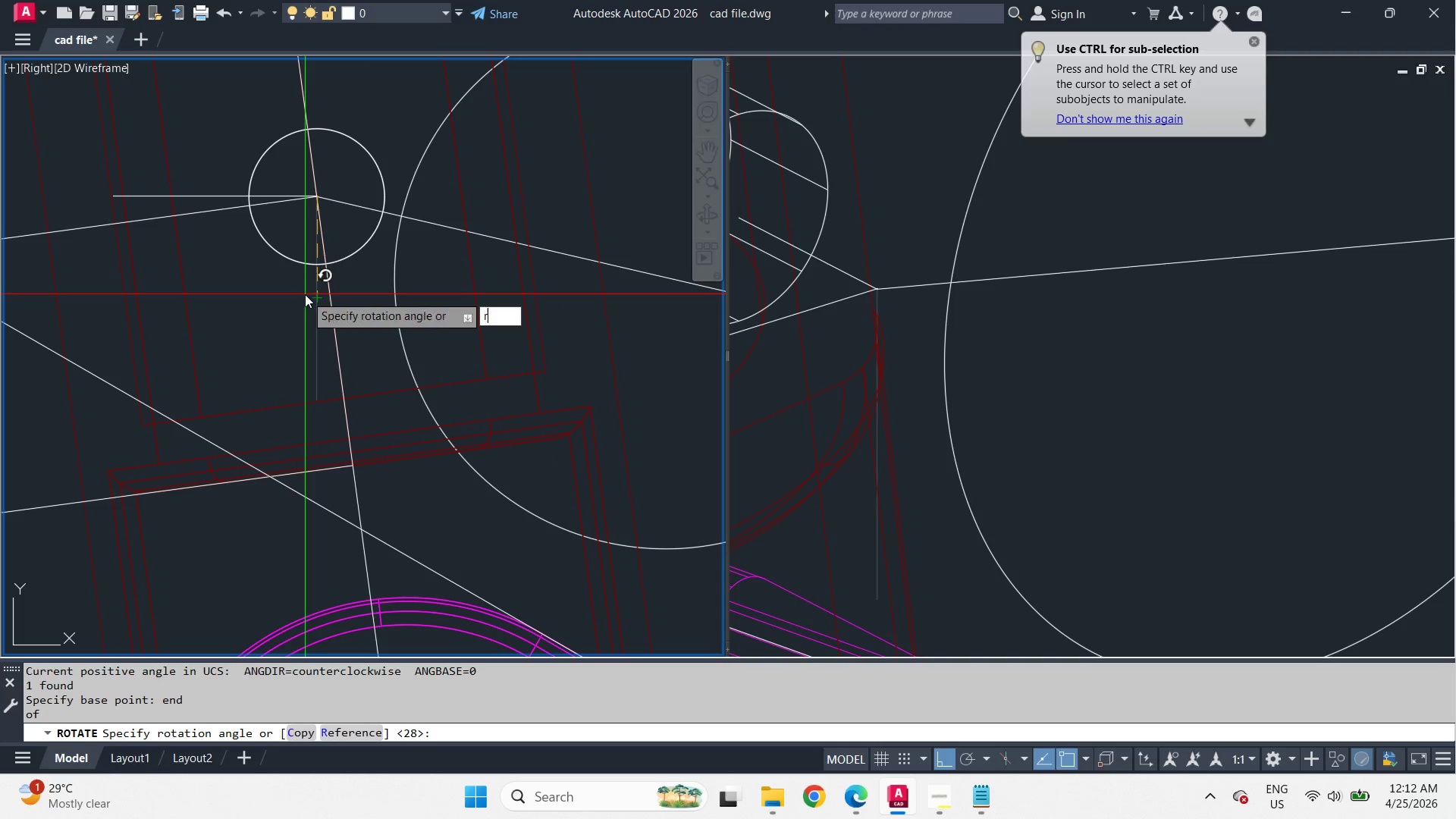 
key(Space)
 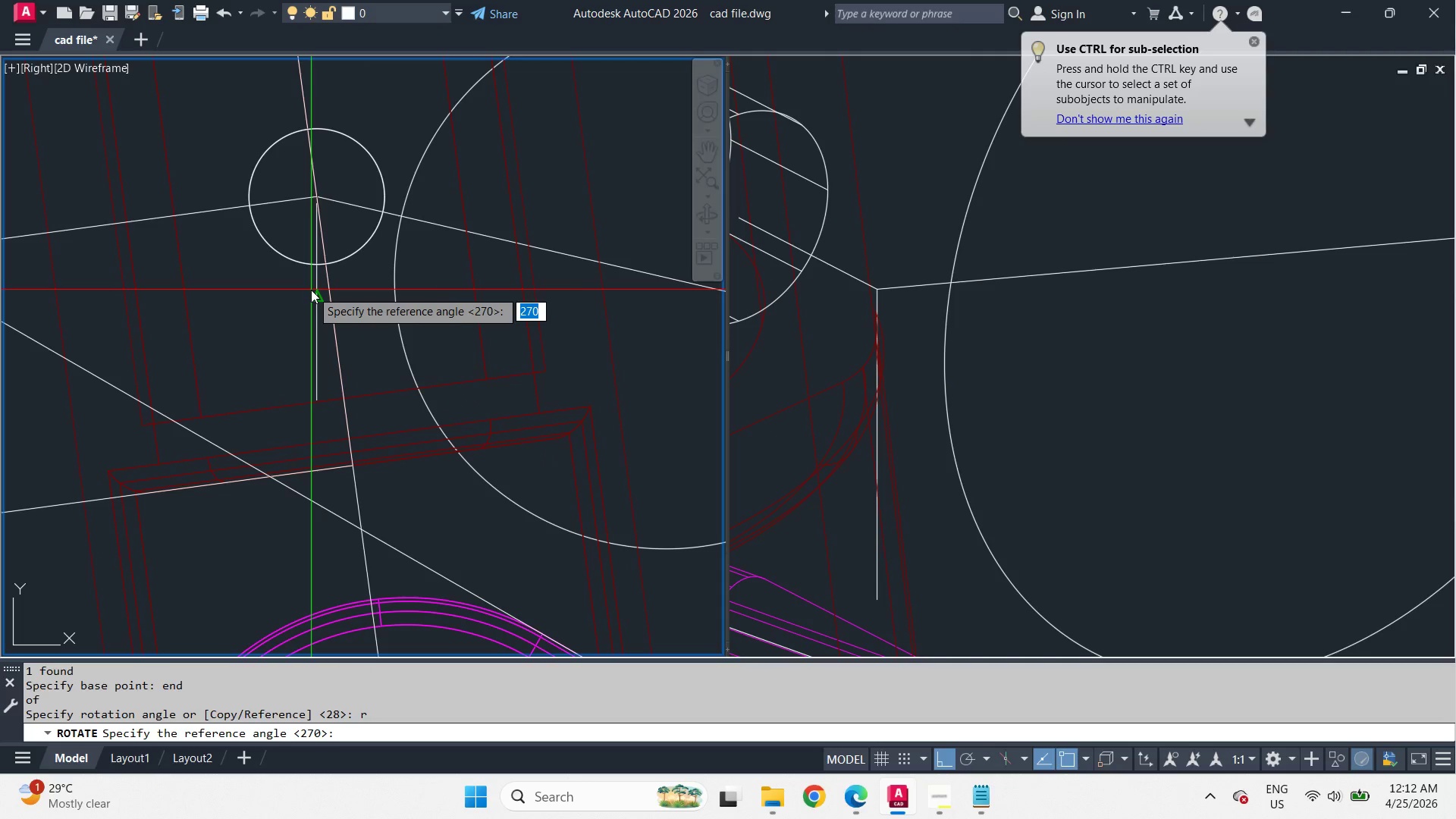 
left_click([311, 290])
 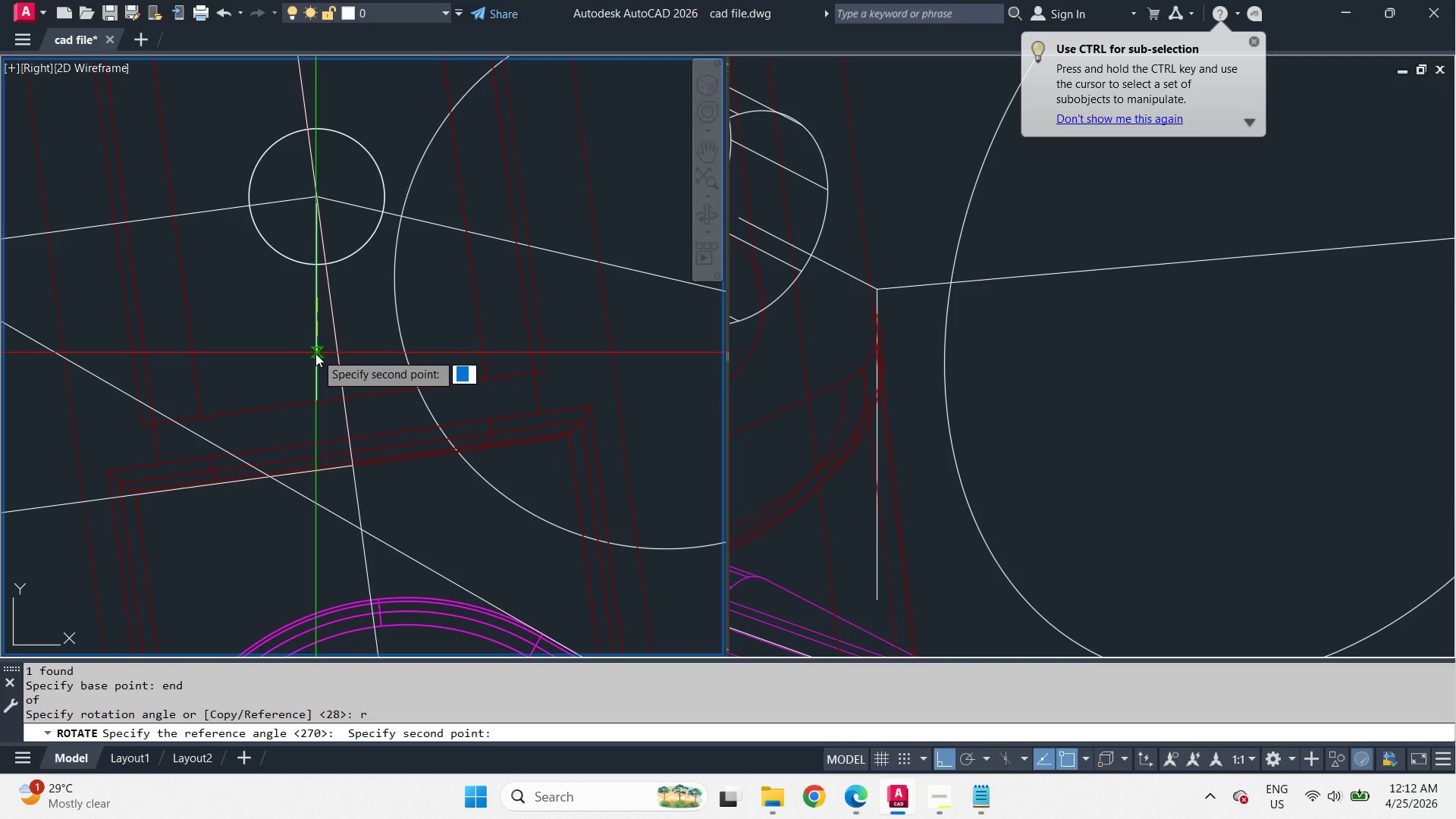 
left_click([315, 354])
 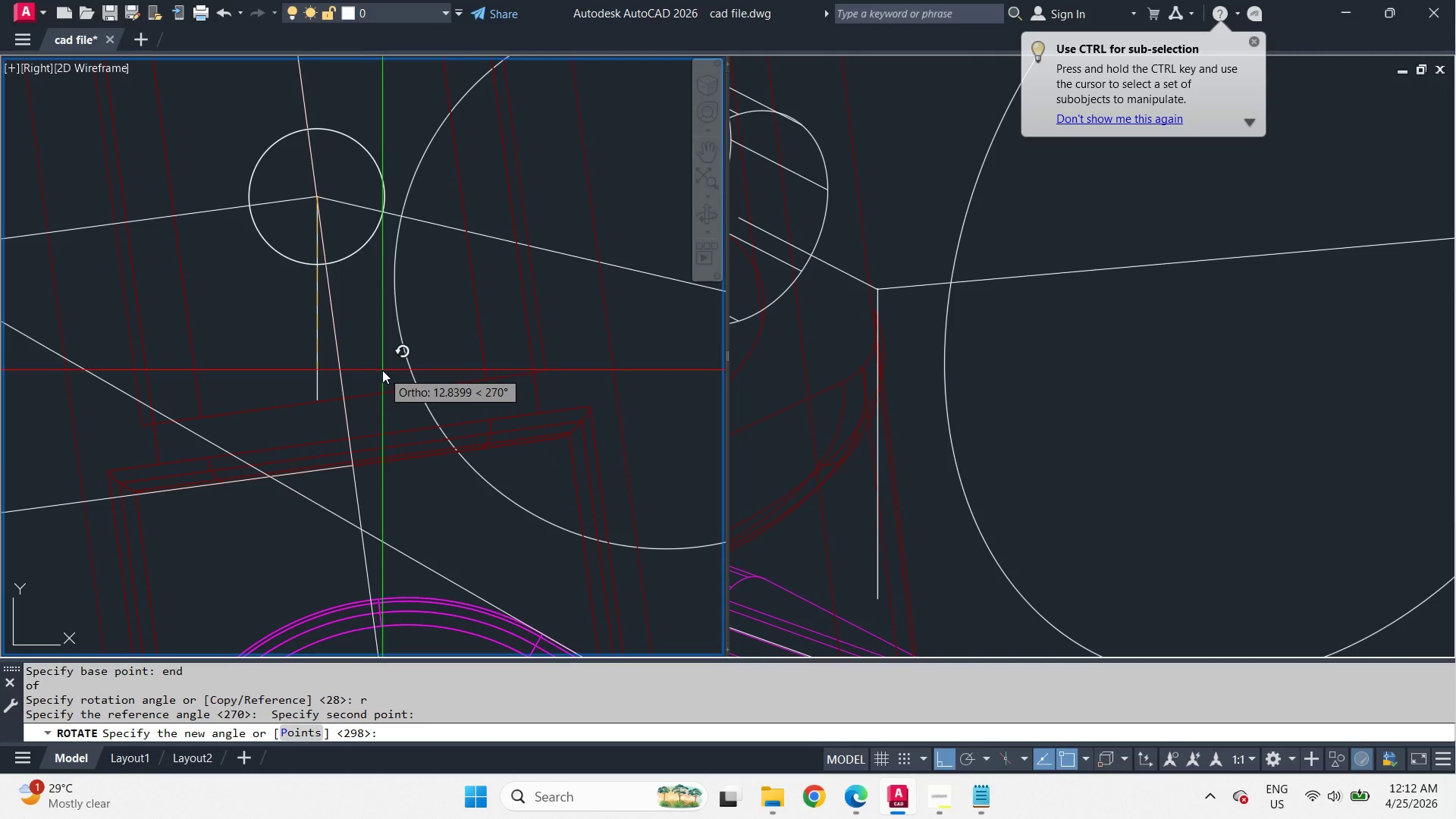 
type(tan )
 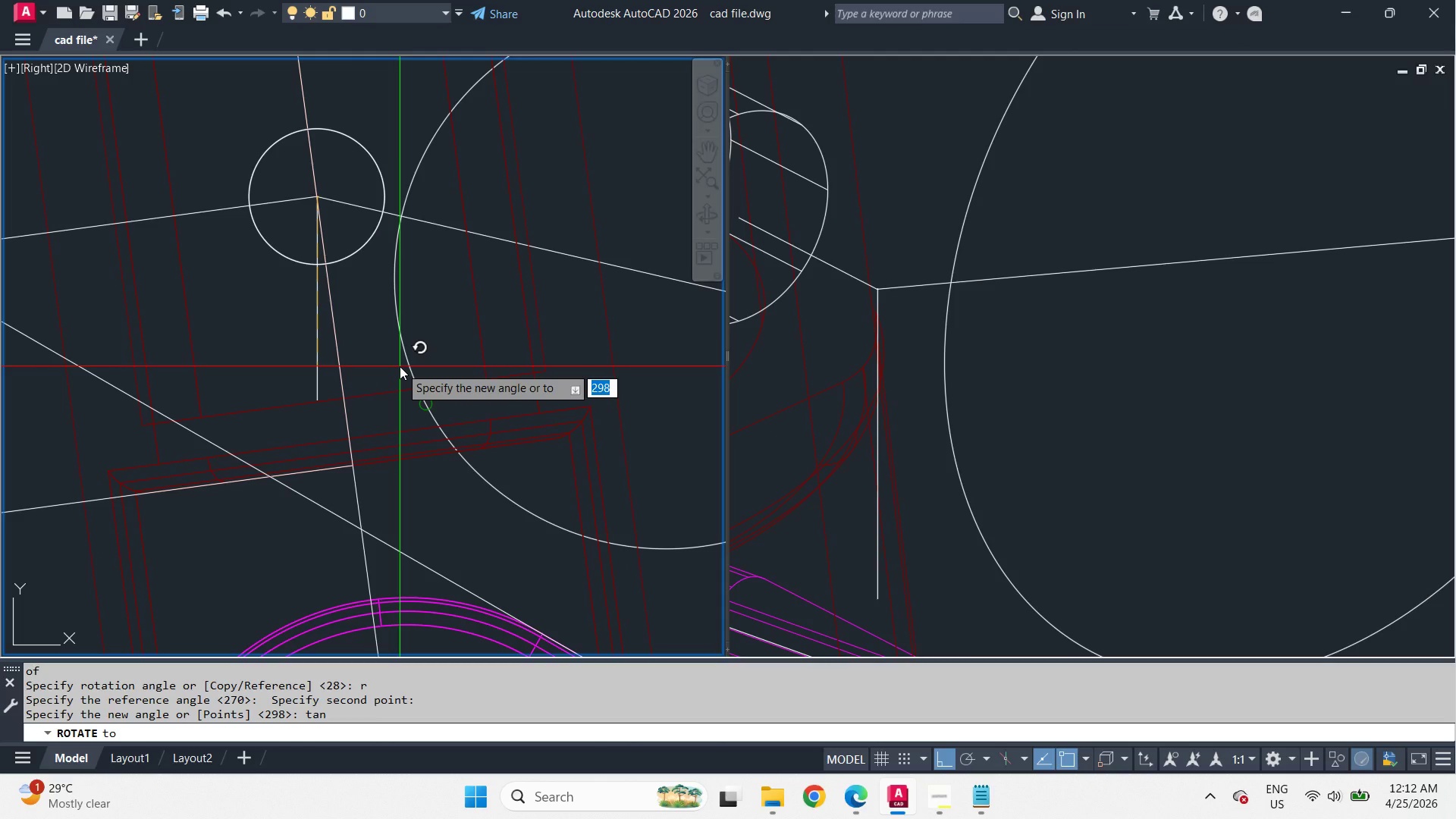 
left_click([400, 366])
 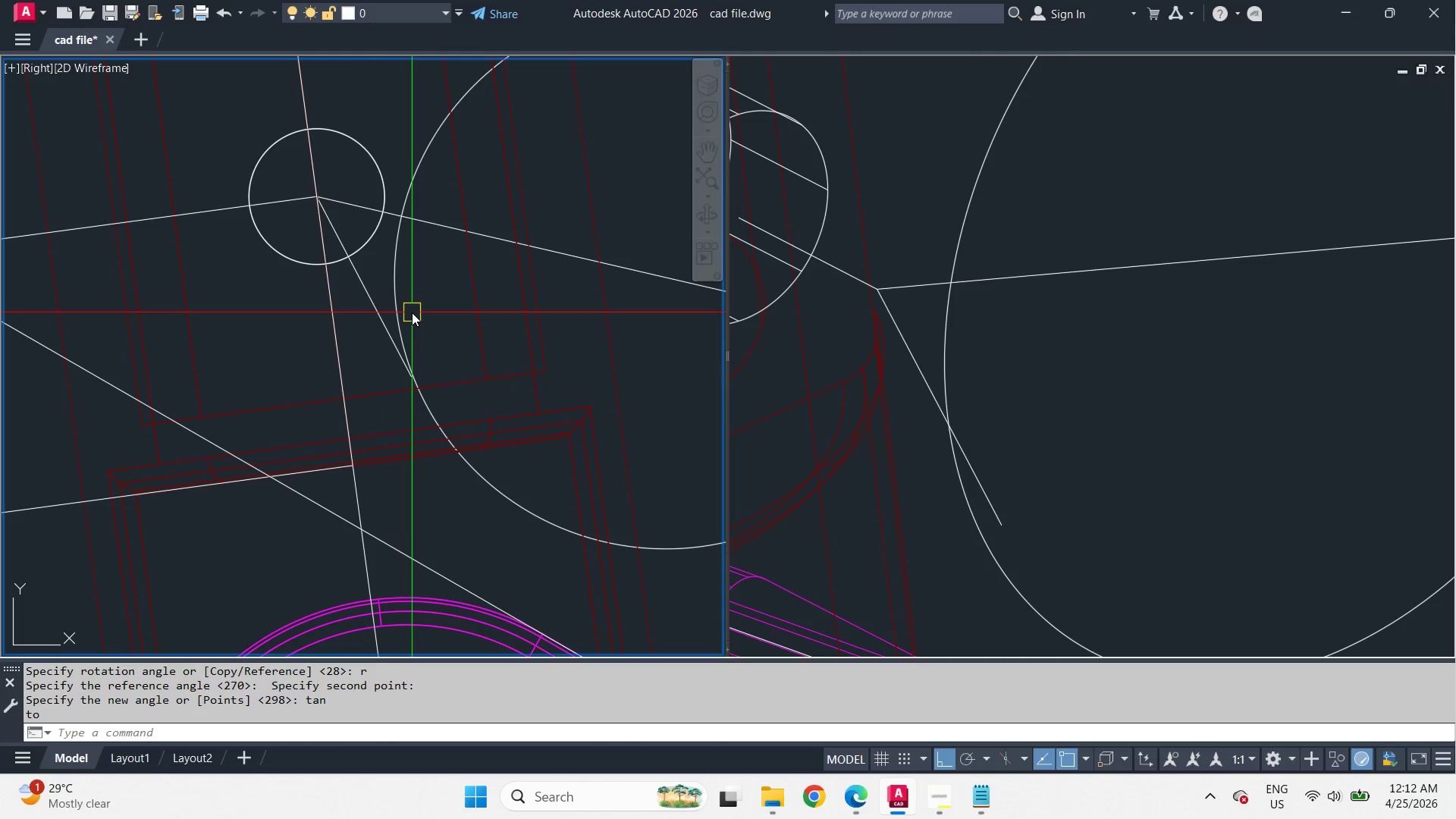 
scroll: coordinate [414, 310], scroll_direction: down, amount: 2.0
 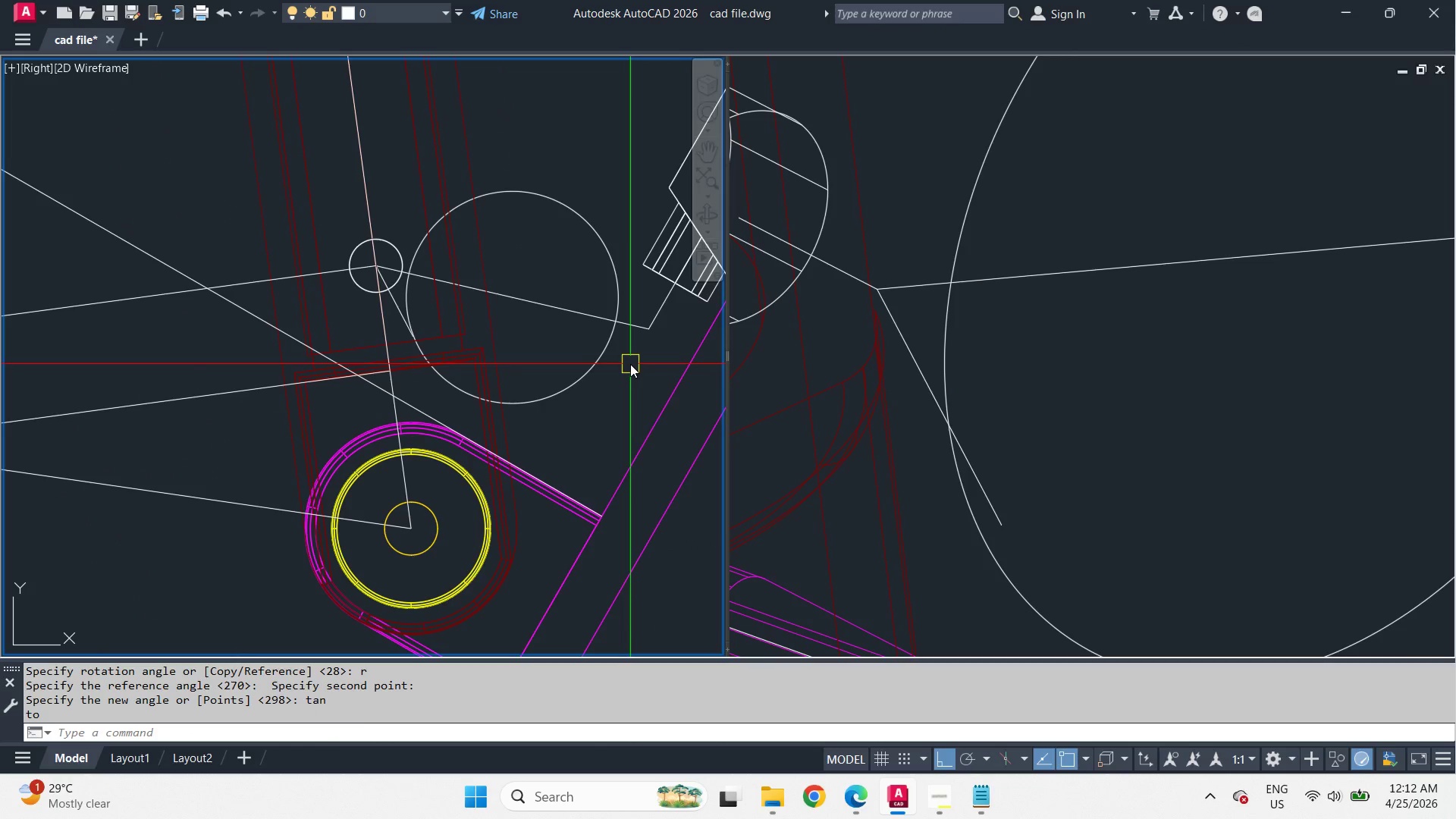 
mouse_move([610, 372])
 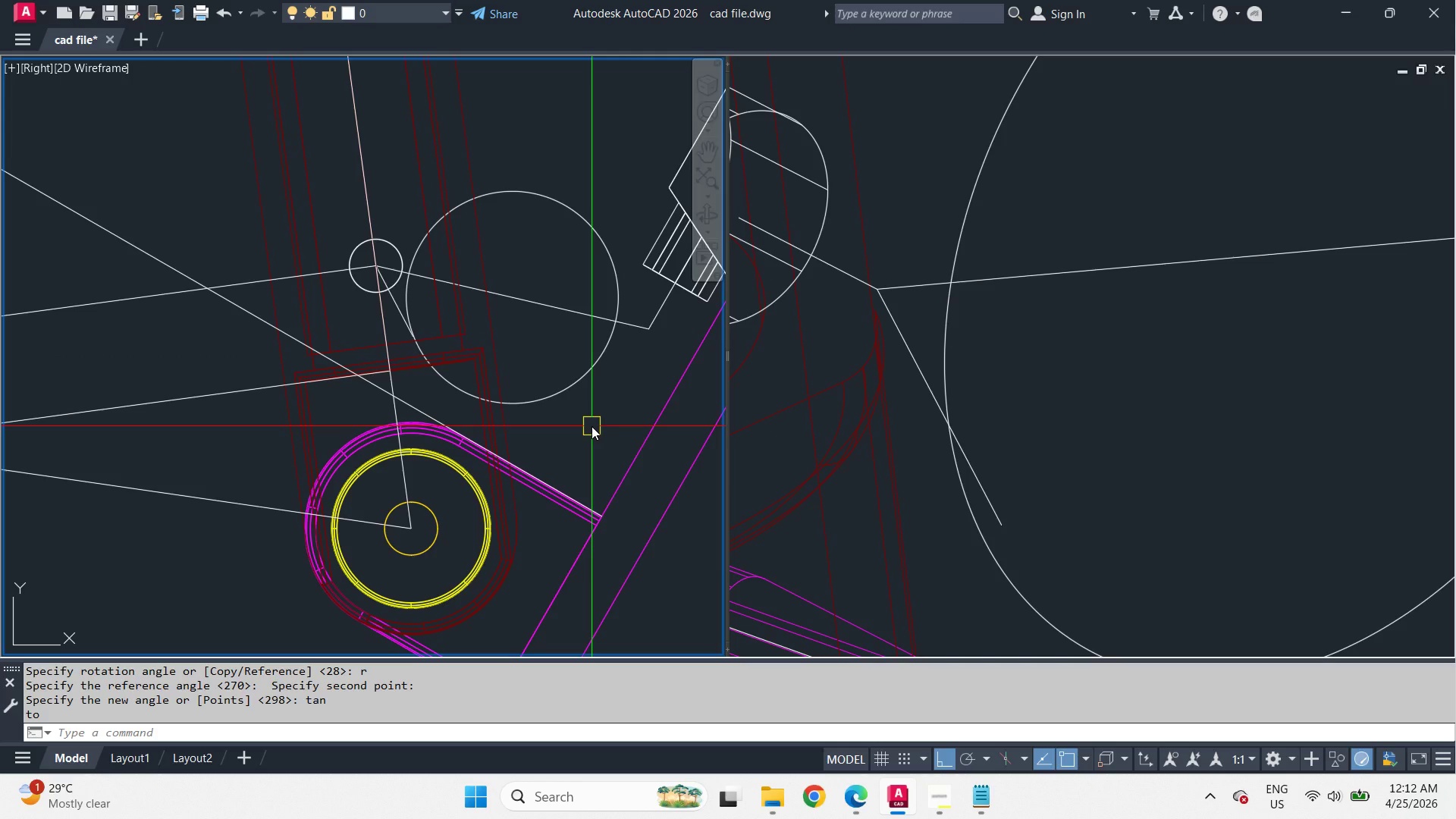 
wait(9.43)
 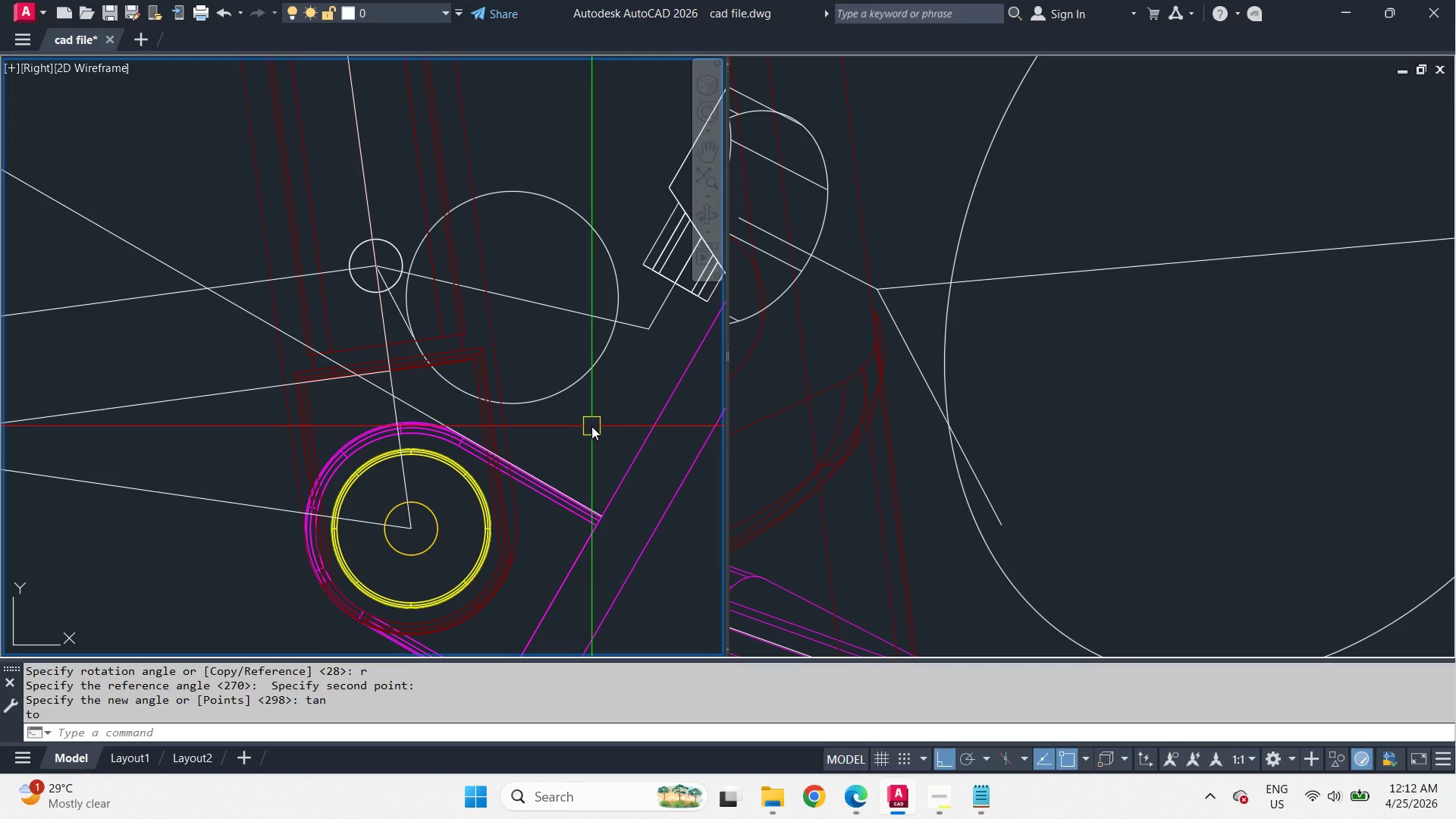 
left_click([1099, 357])
 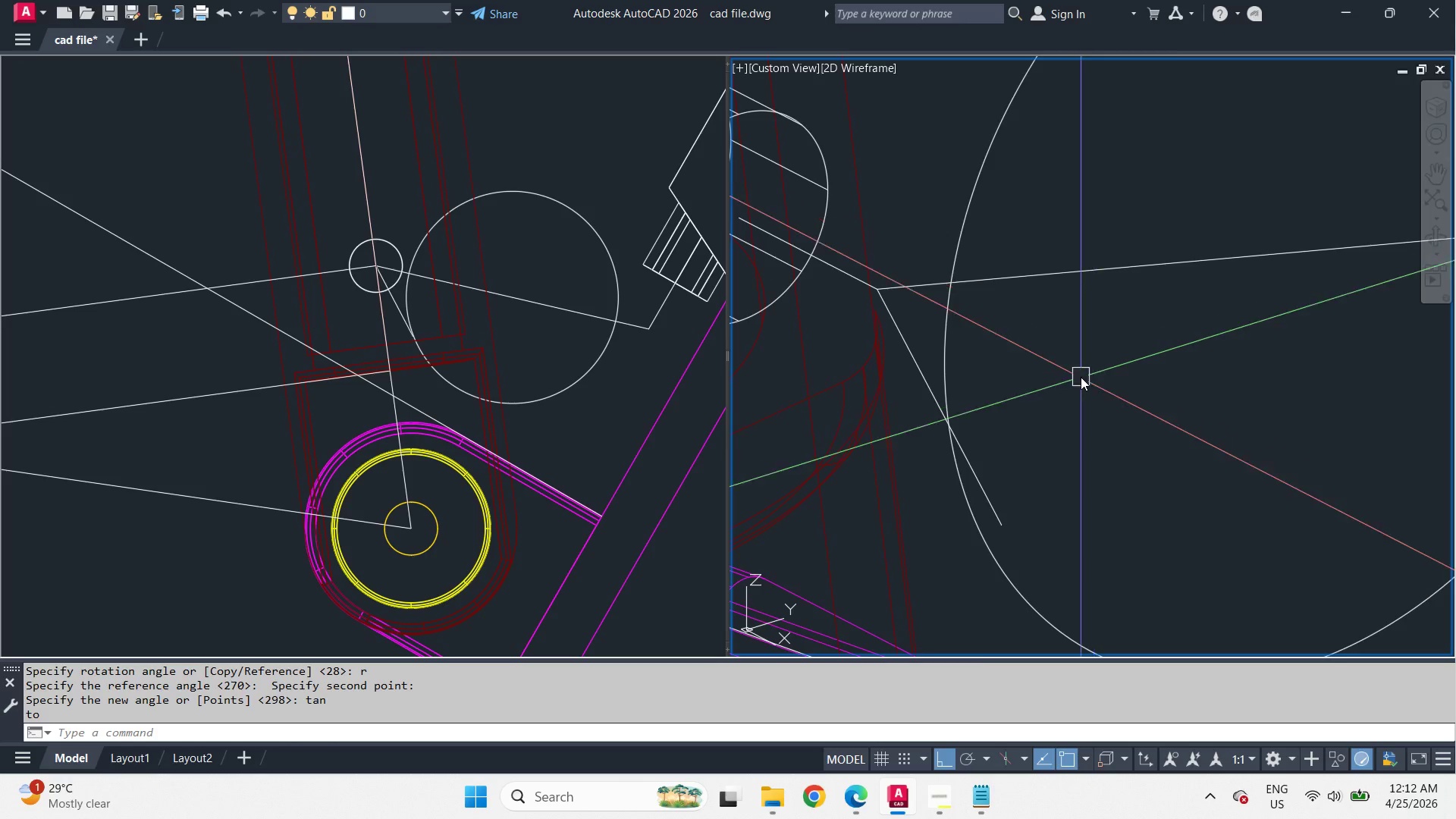 
hold_key(key=ShiftLeft, duration=7.05)
 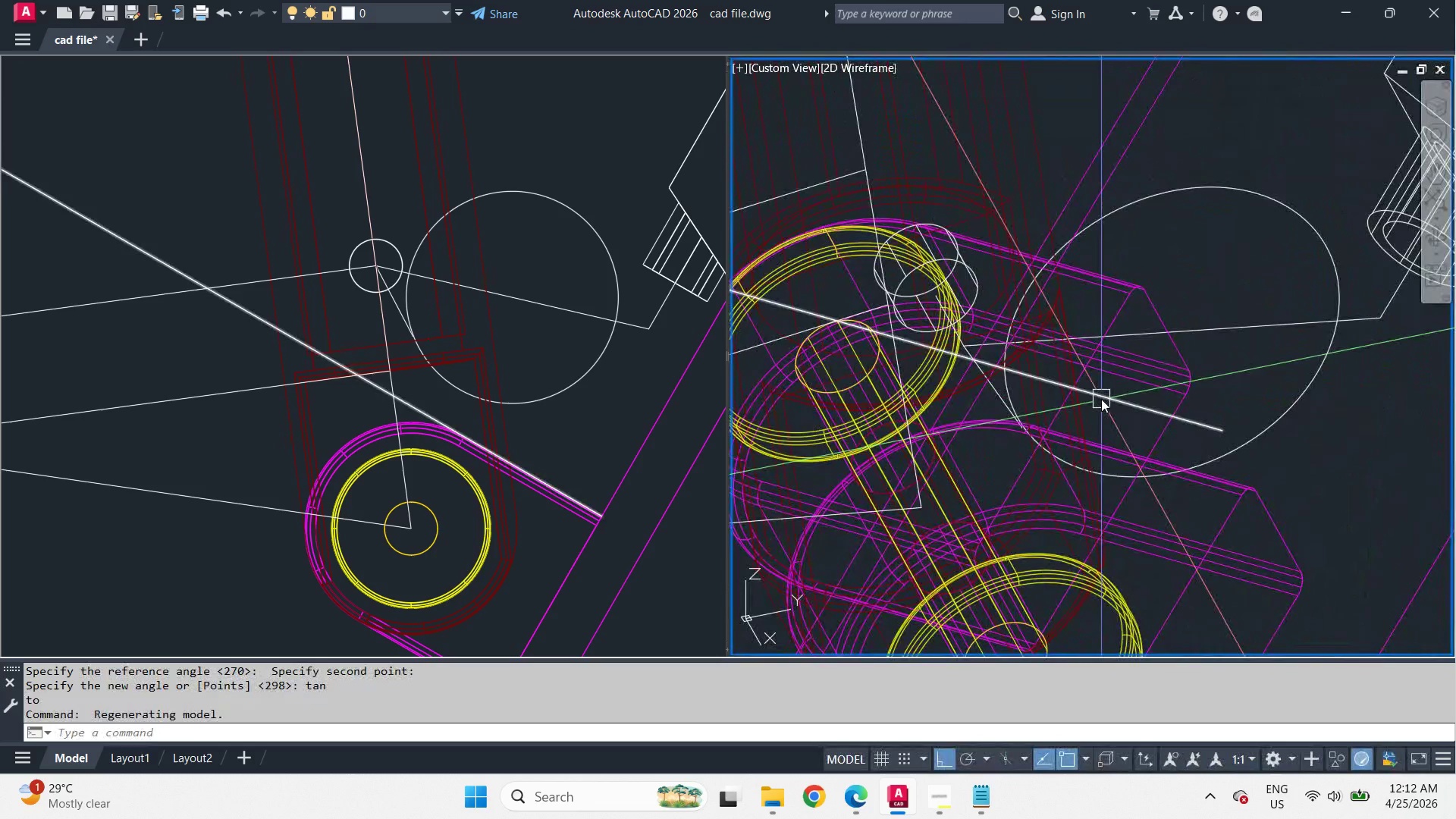 
scroll: coordinate [1081, 371], scroll_direction: down, amount: 2.0
 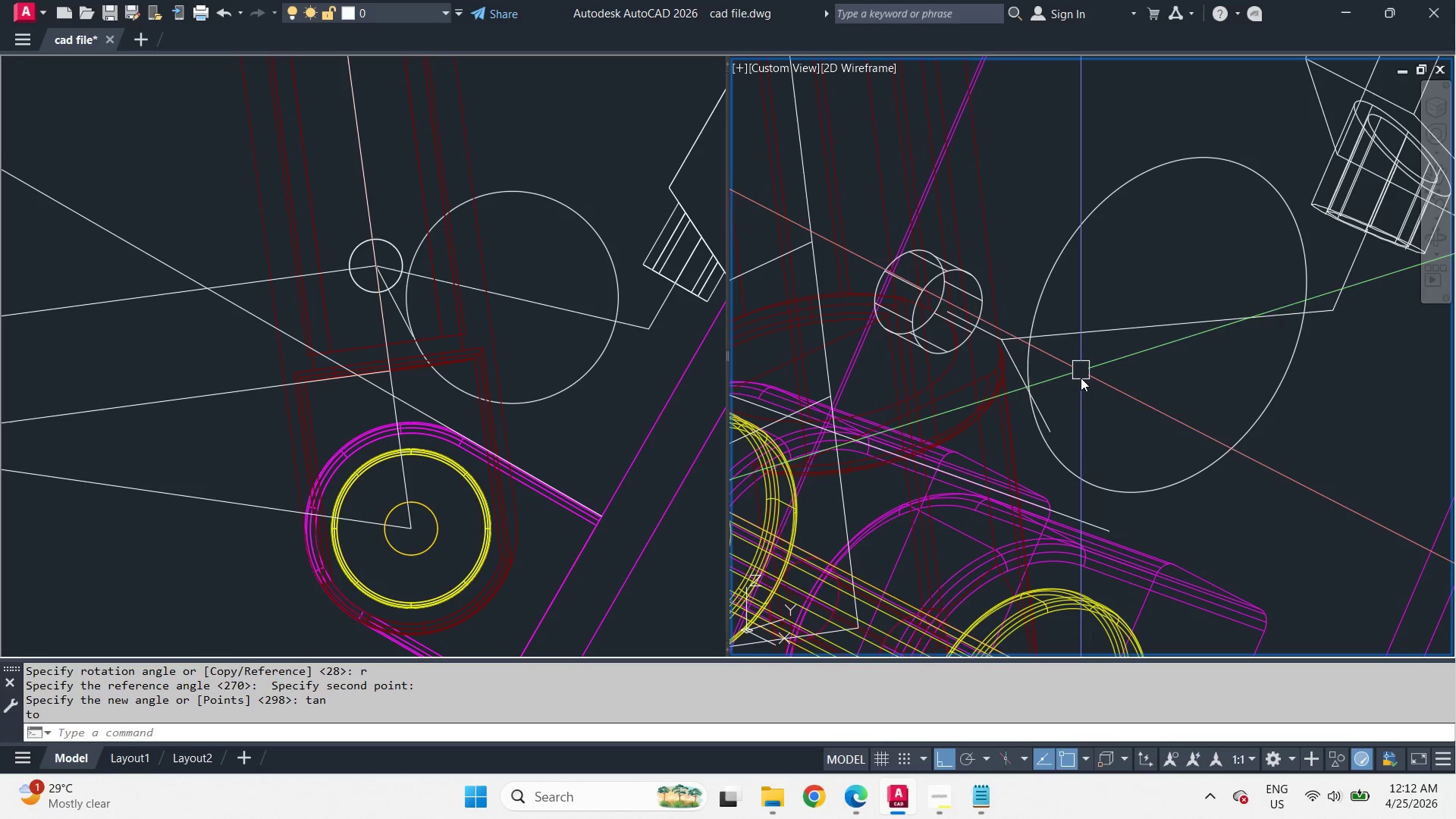 
scroll: coordinate [1100, 398], scroll_direction: up, amount: 1.0
 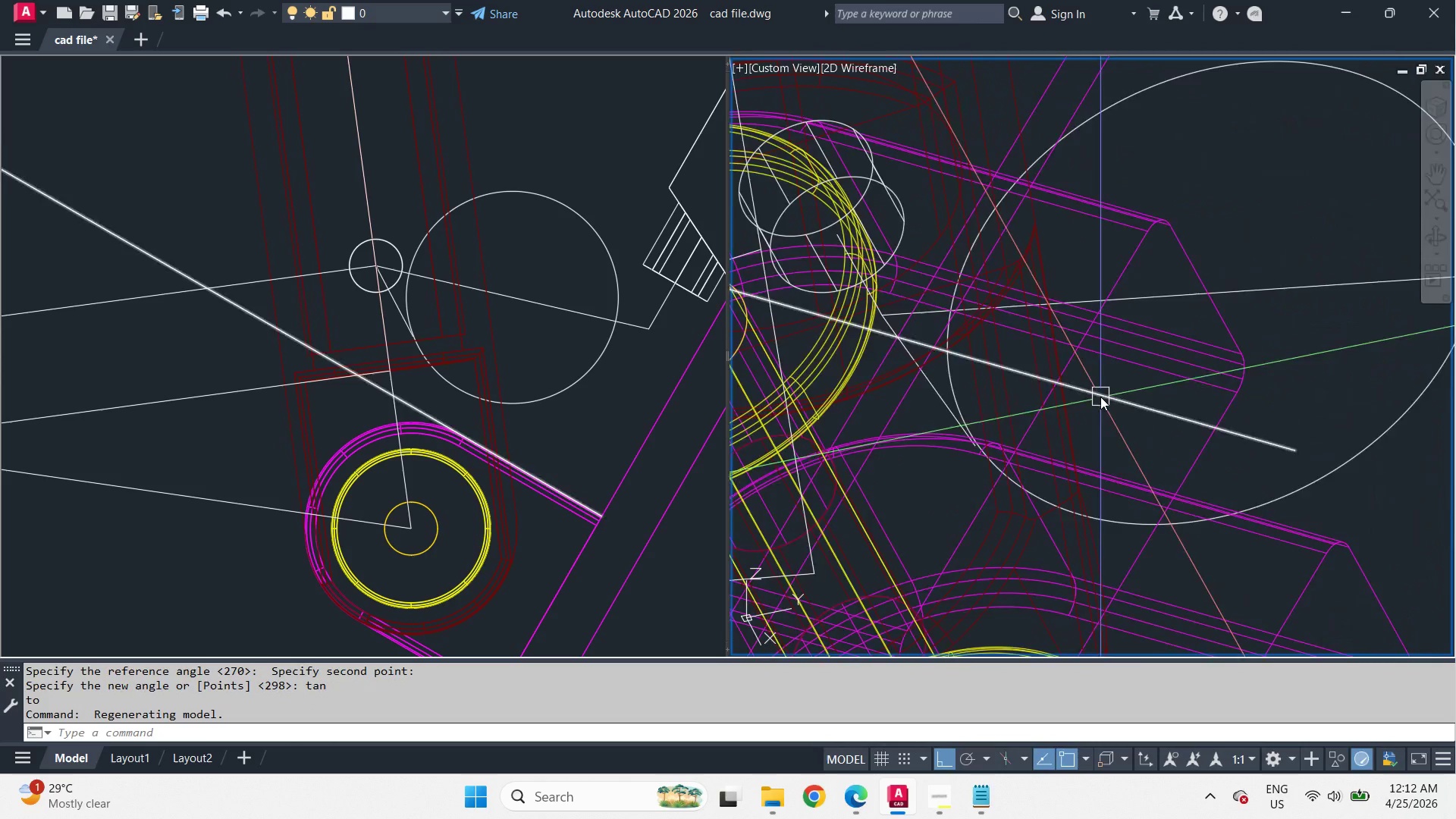 
scroll: coordinate [1100, 397], scroll_direction: down, amount: 1.0
 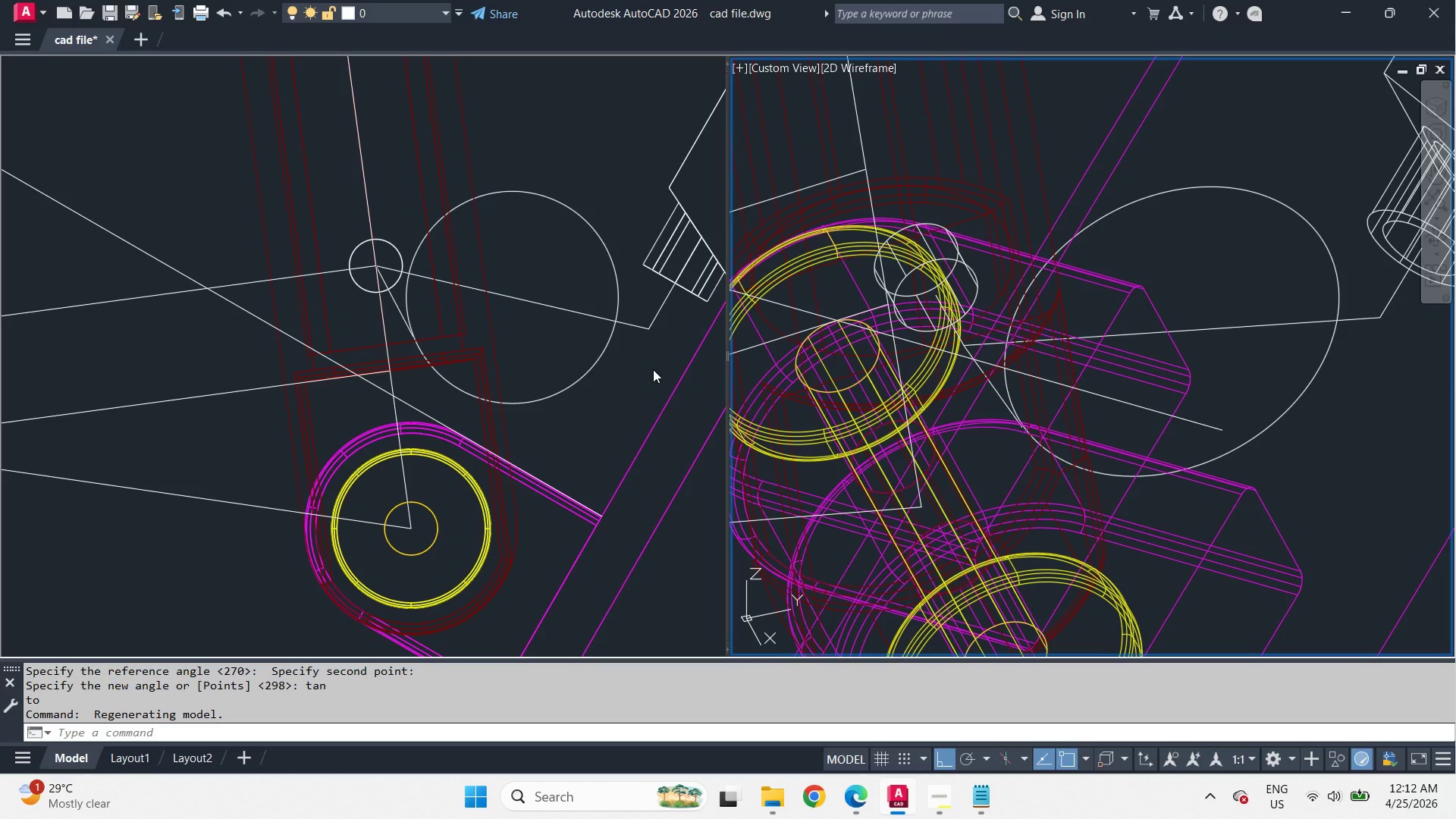 
left_click([649, 369])
 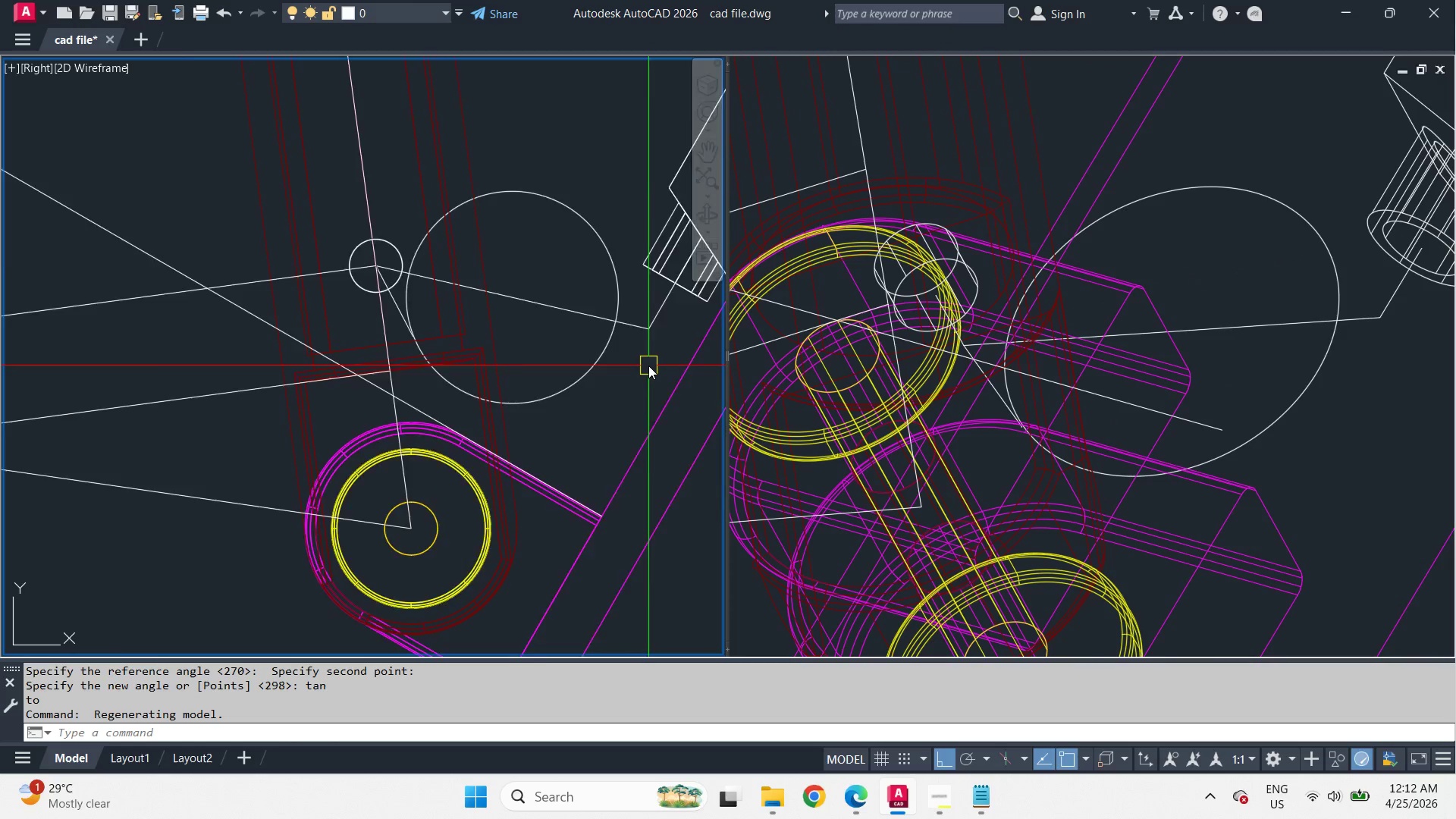 
scroll: coordinate [648, 366], scroll_direction: up, amount: 1.0
 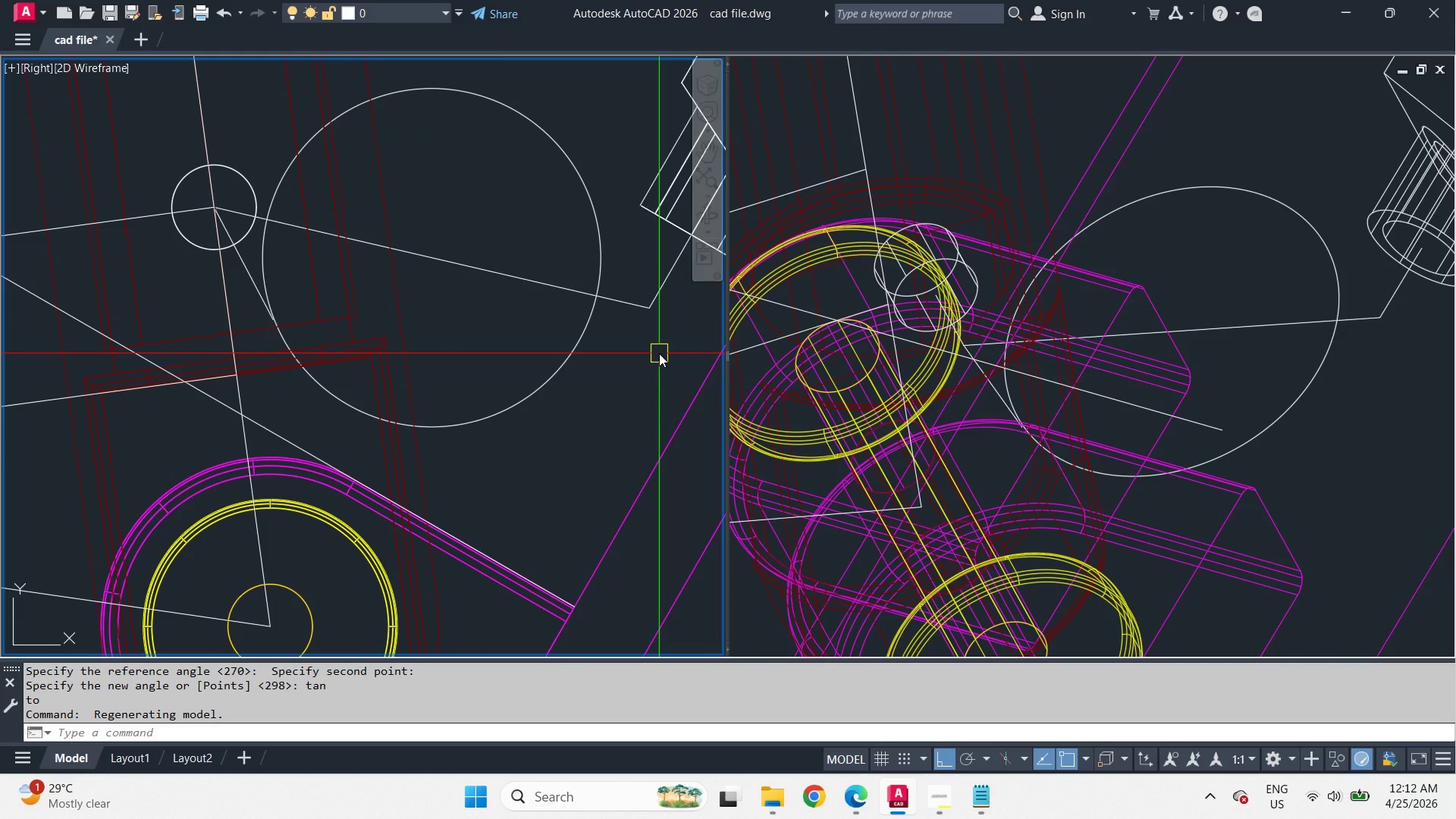 
wait(9.26)
 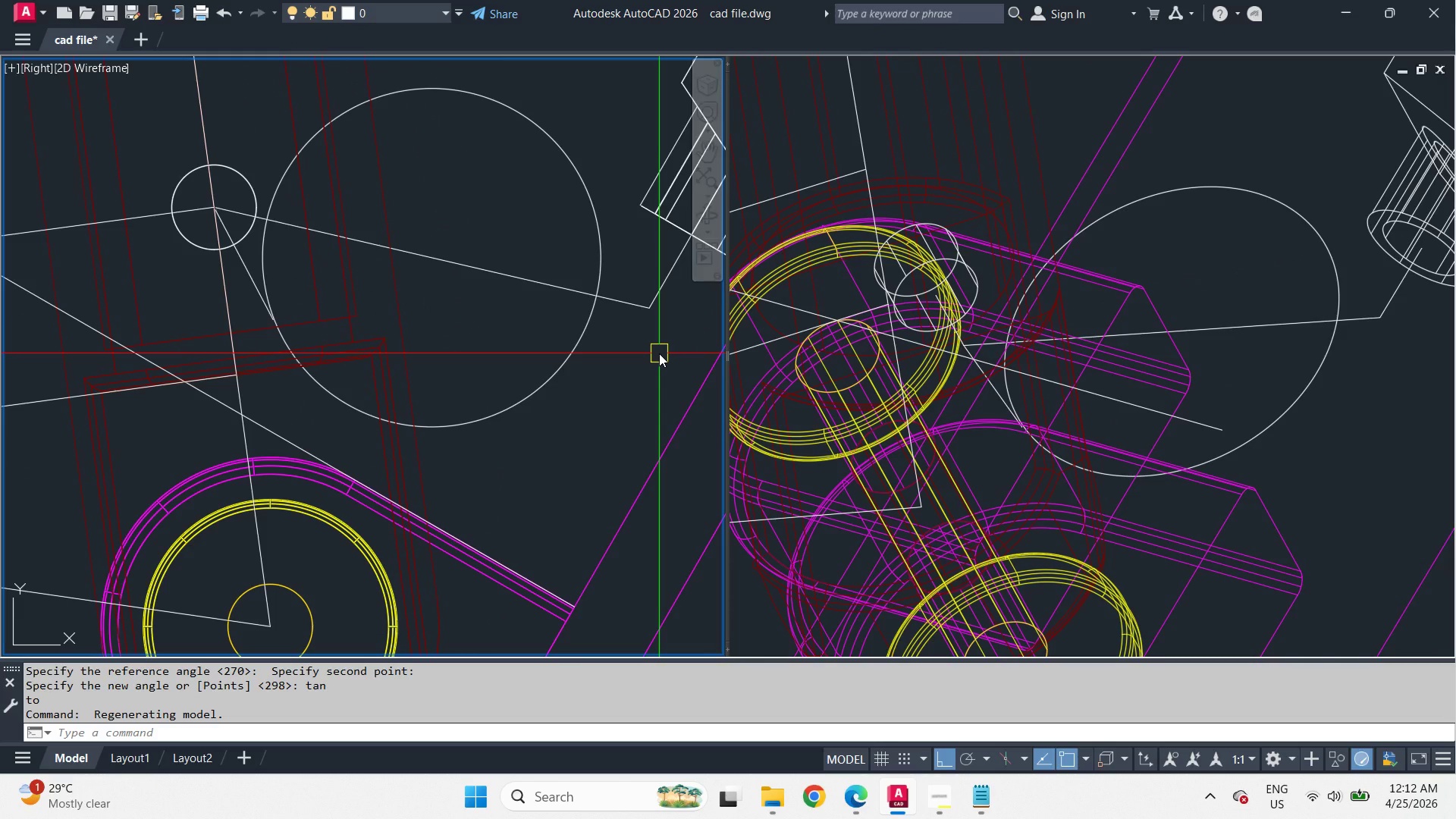 
left_click([1219, 455])
 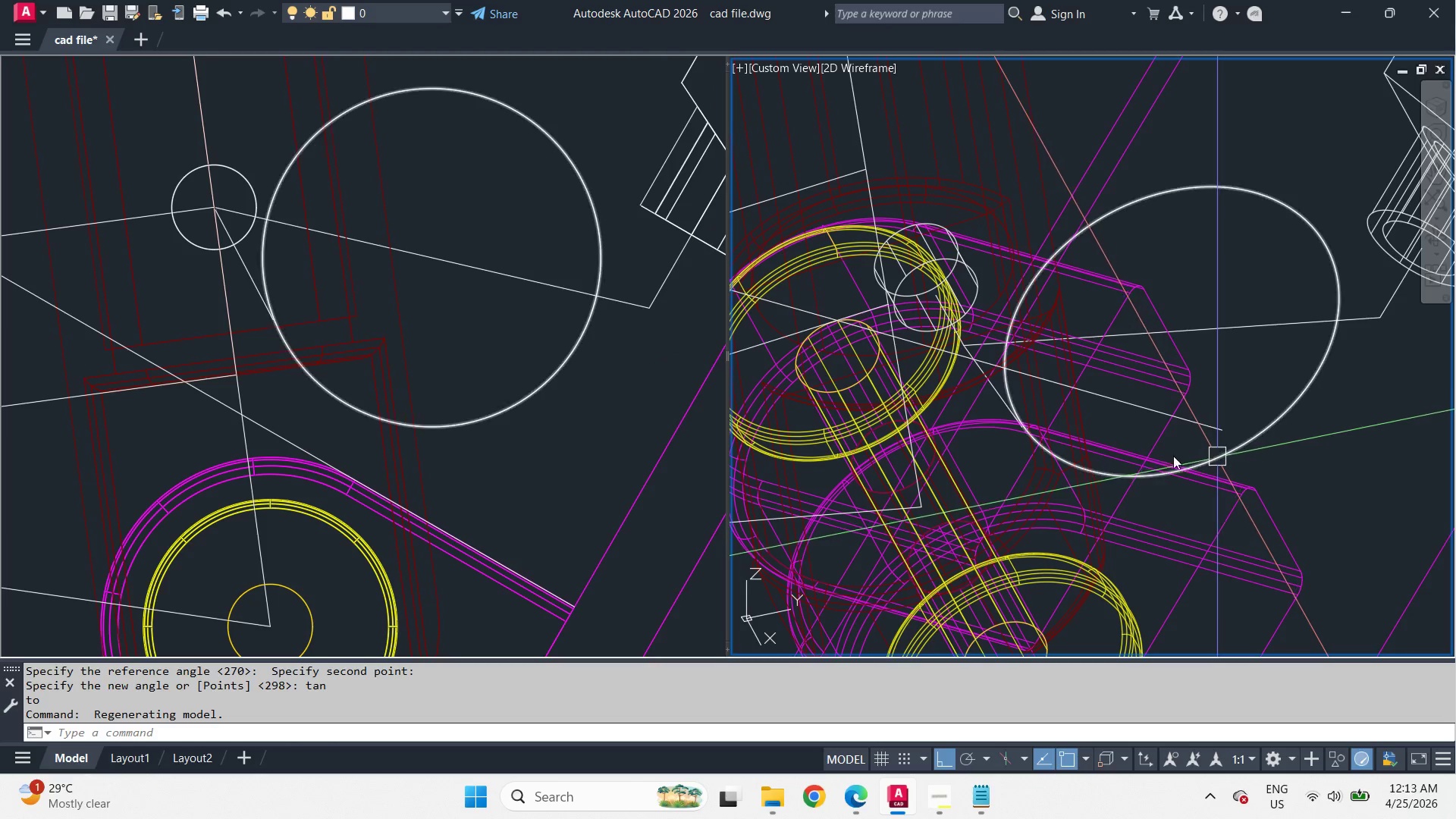 
hold_key(key=ShiftLeft, duration=7.72)
 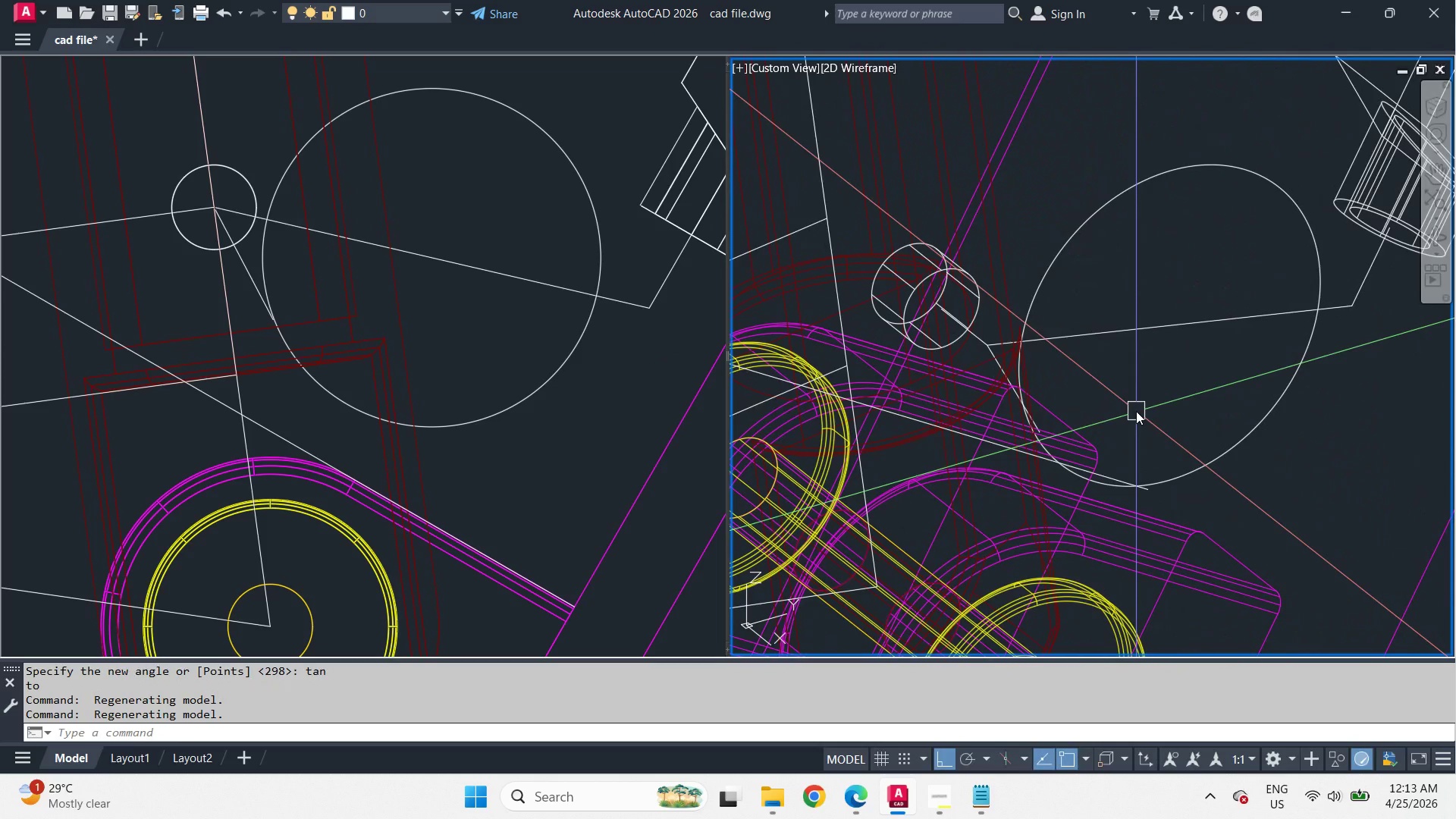 
wait(6.23)
 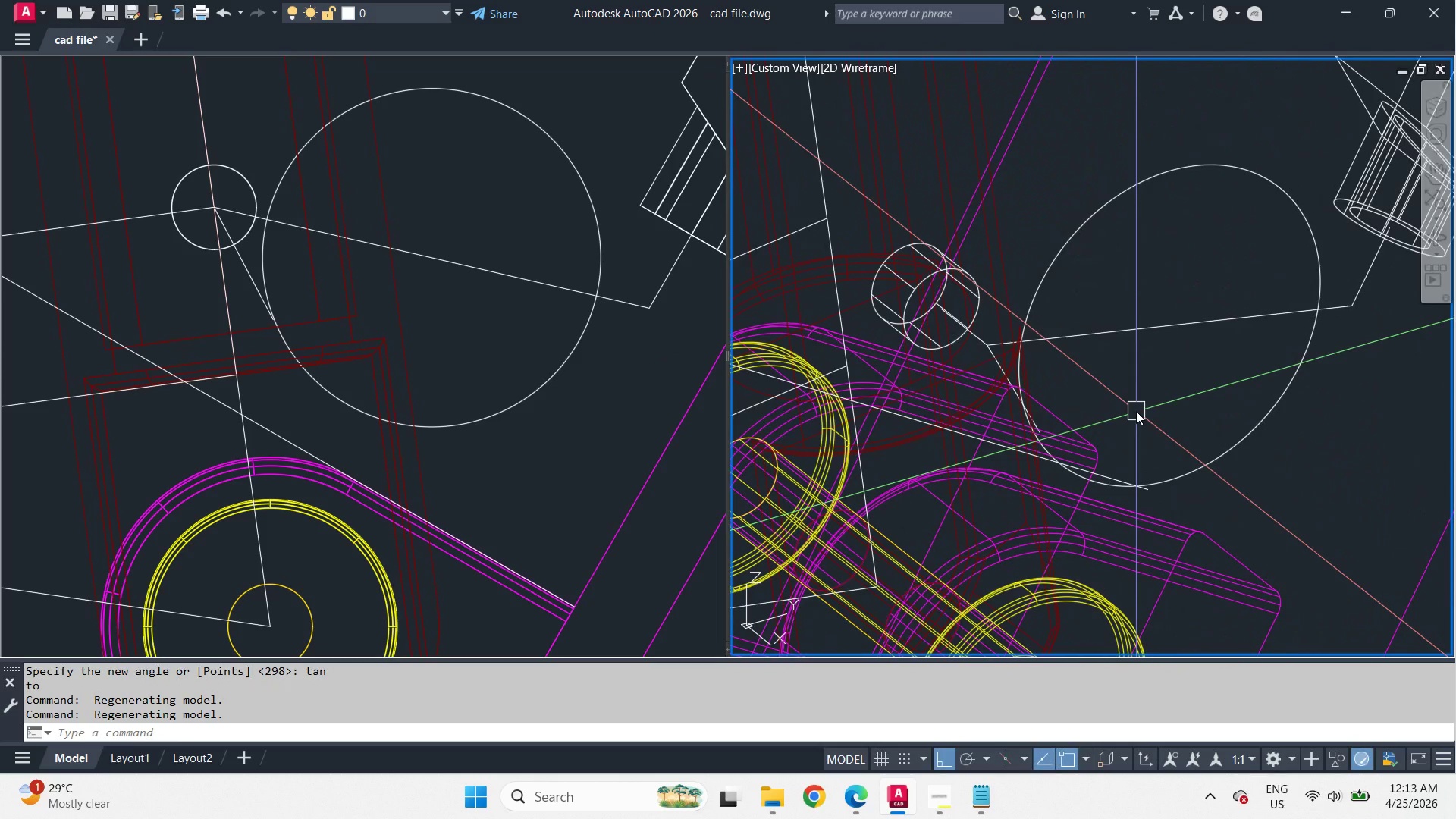 
hold_key(key=ShiftLeft, duration=4.28)
 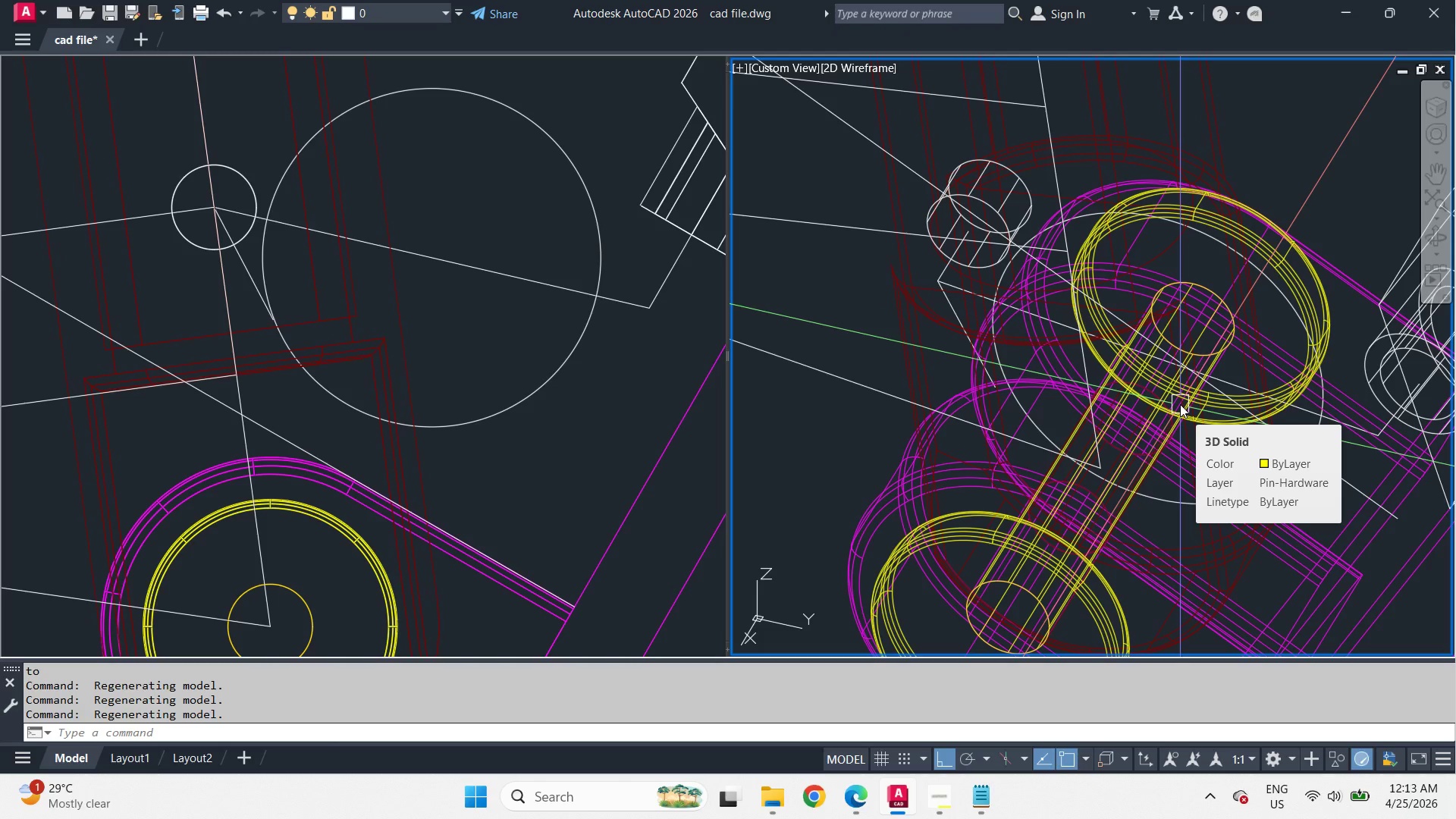 
wait(17.67)
 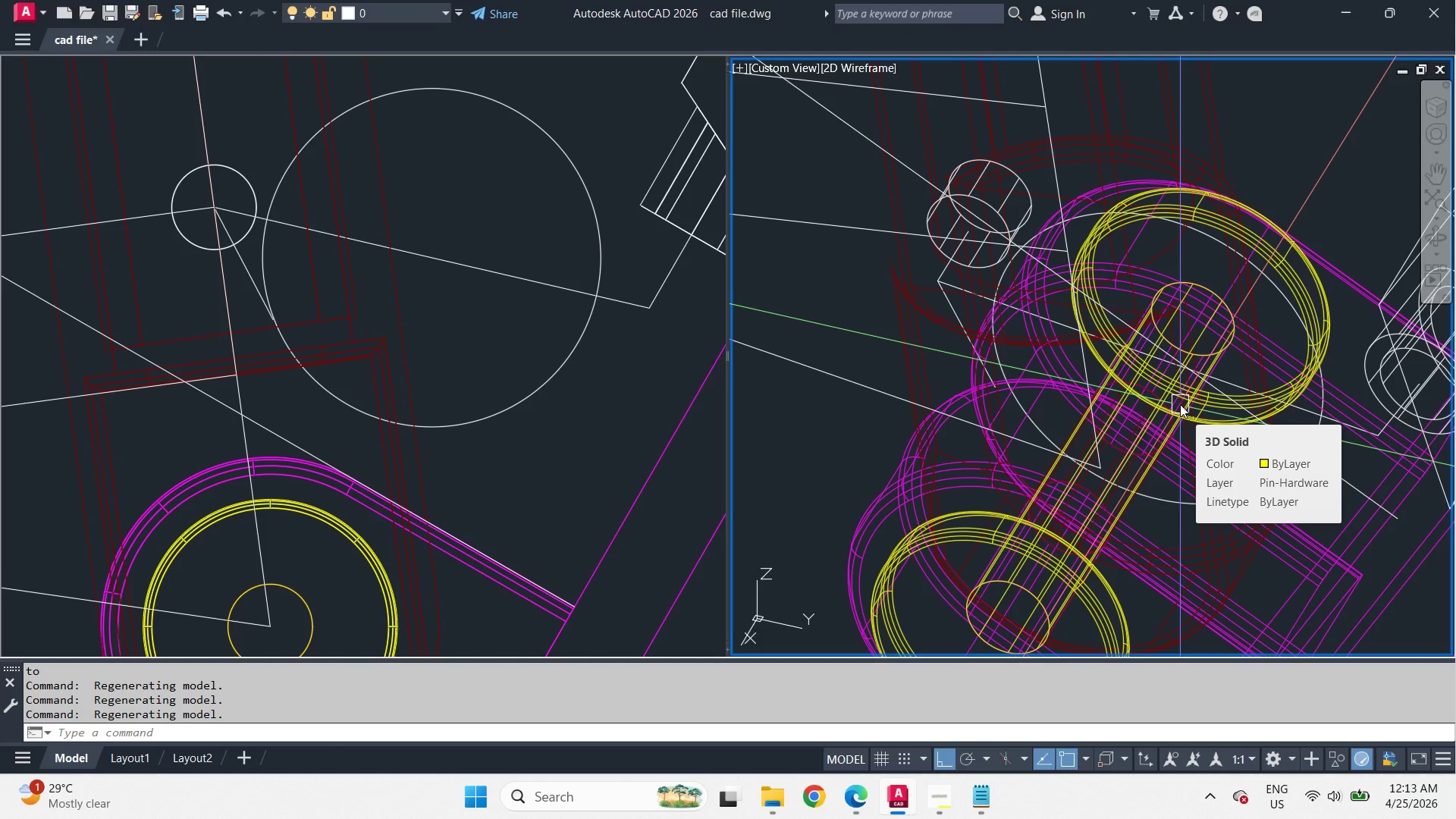 
scroll: coordinate [975, 317], scroll_direction: up, amount: 3.0
 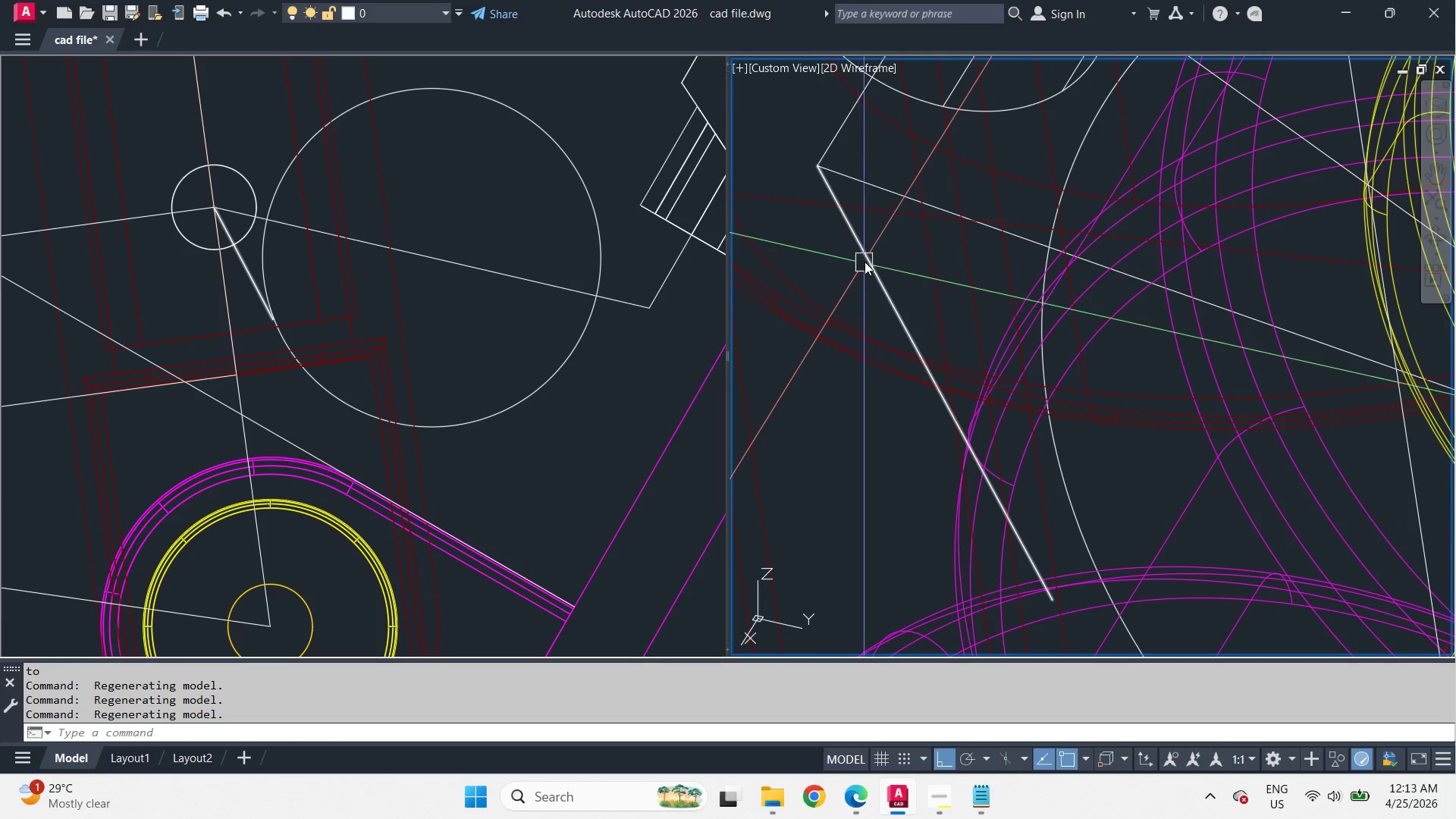 
left_click([868, 259])
 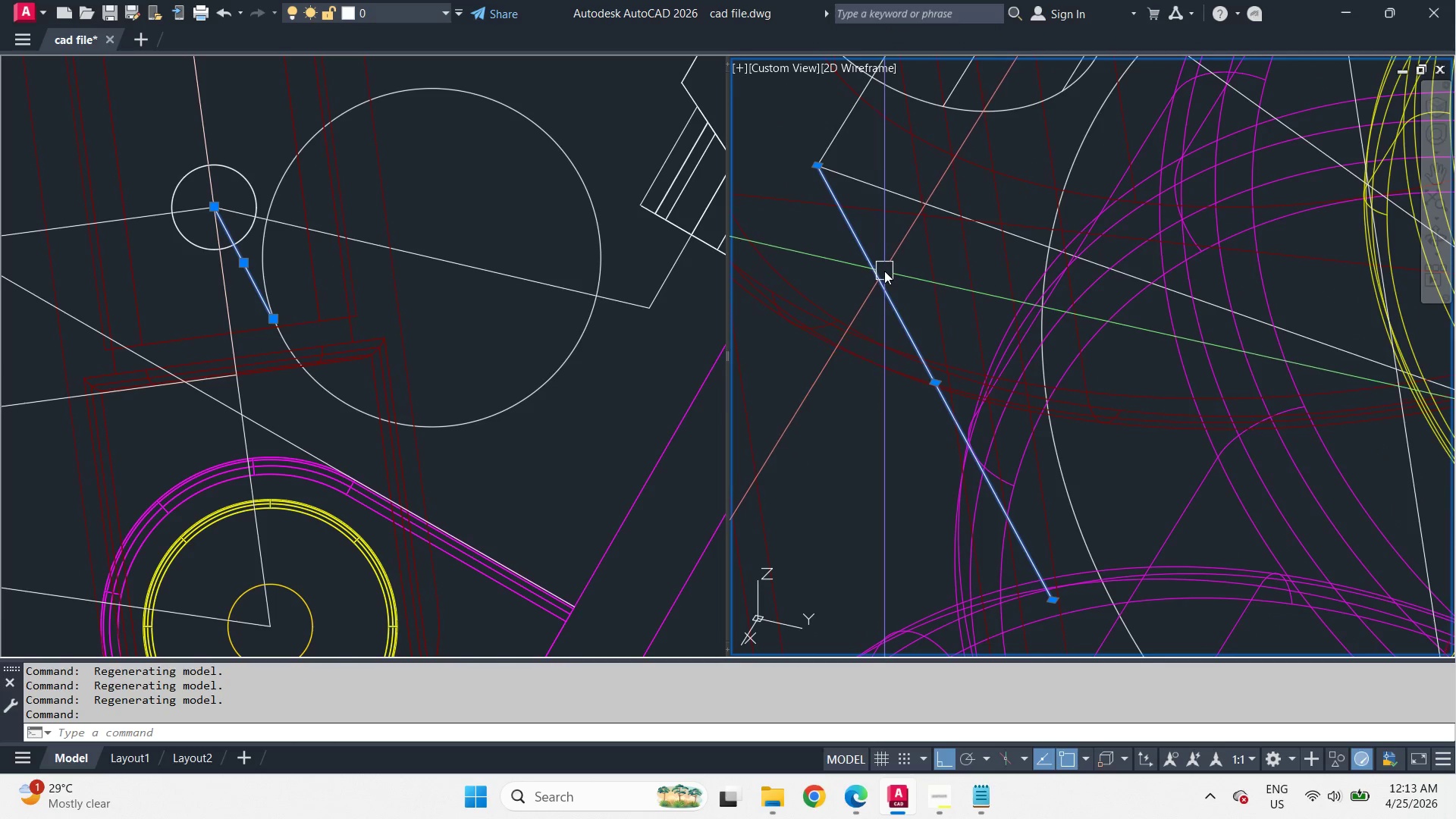 
key(E)
 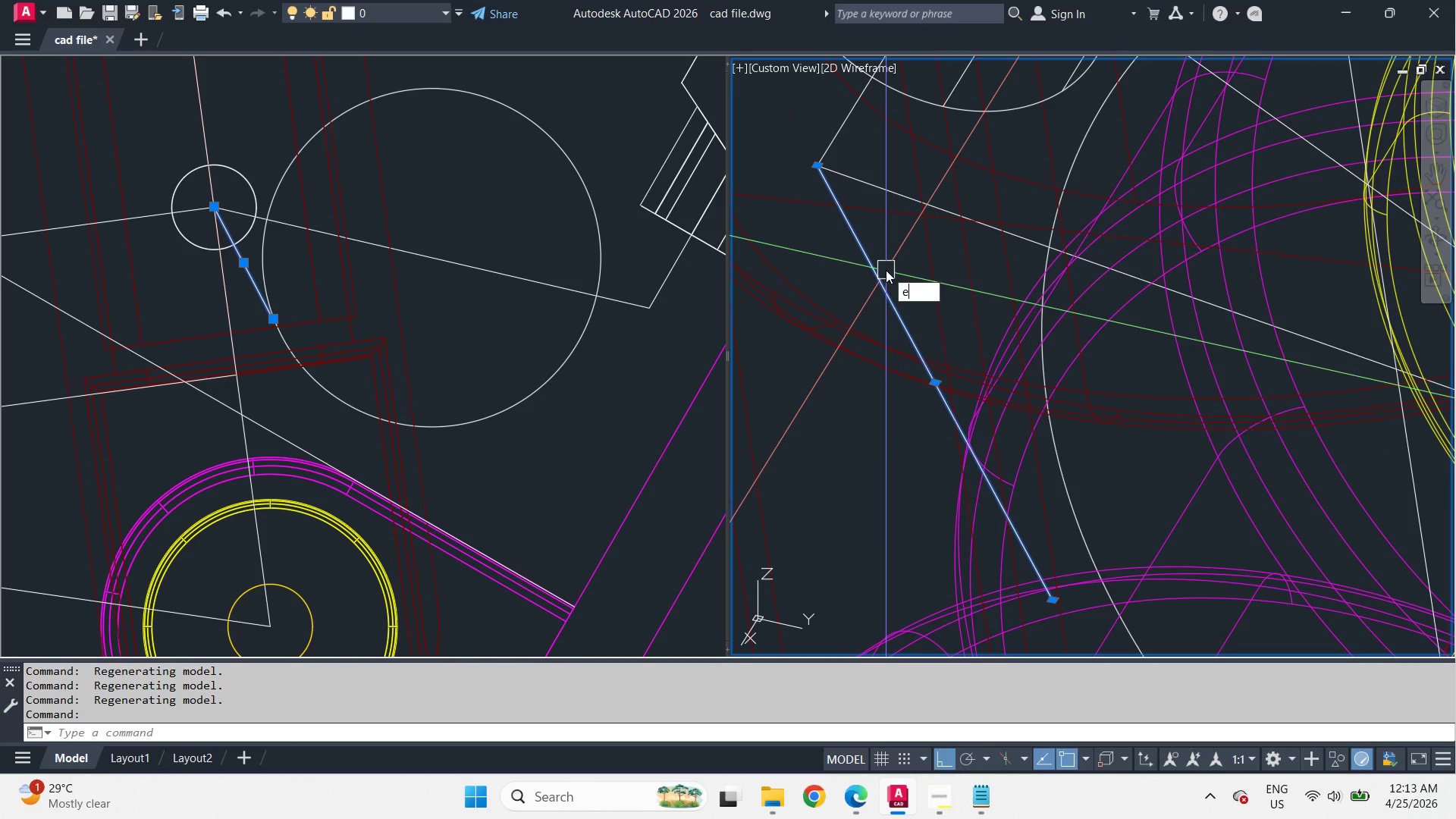 
key(Space)
 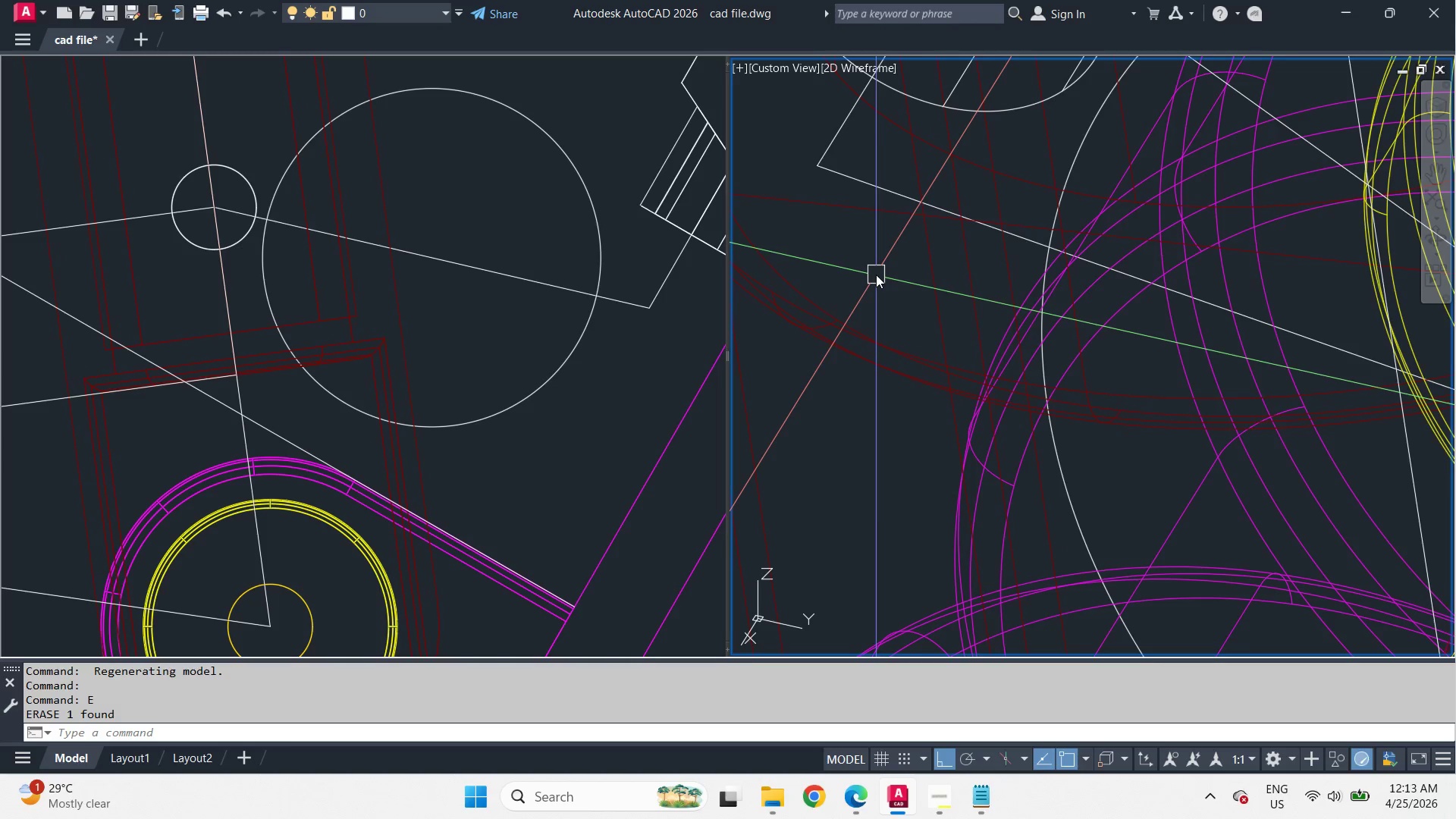 
scroll: coordinate [876, 275], scroll_direction: down, amount: 2.0
 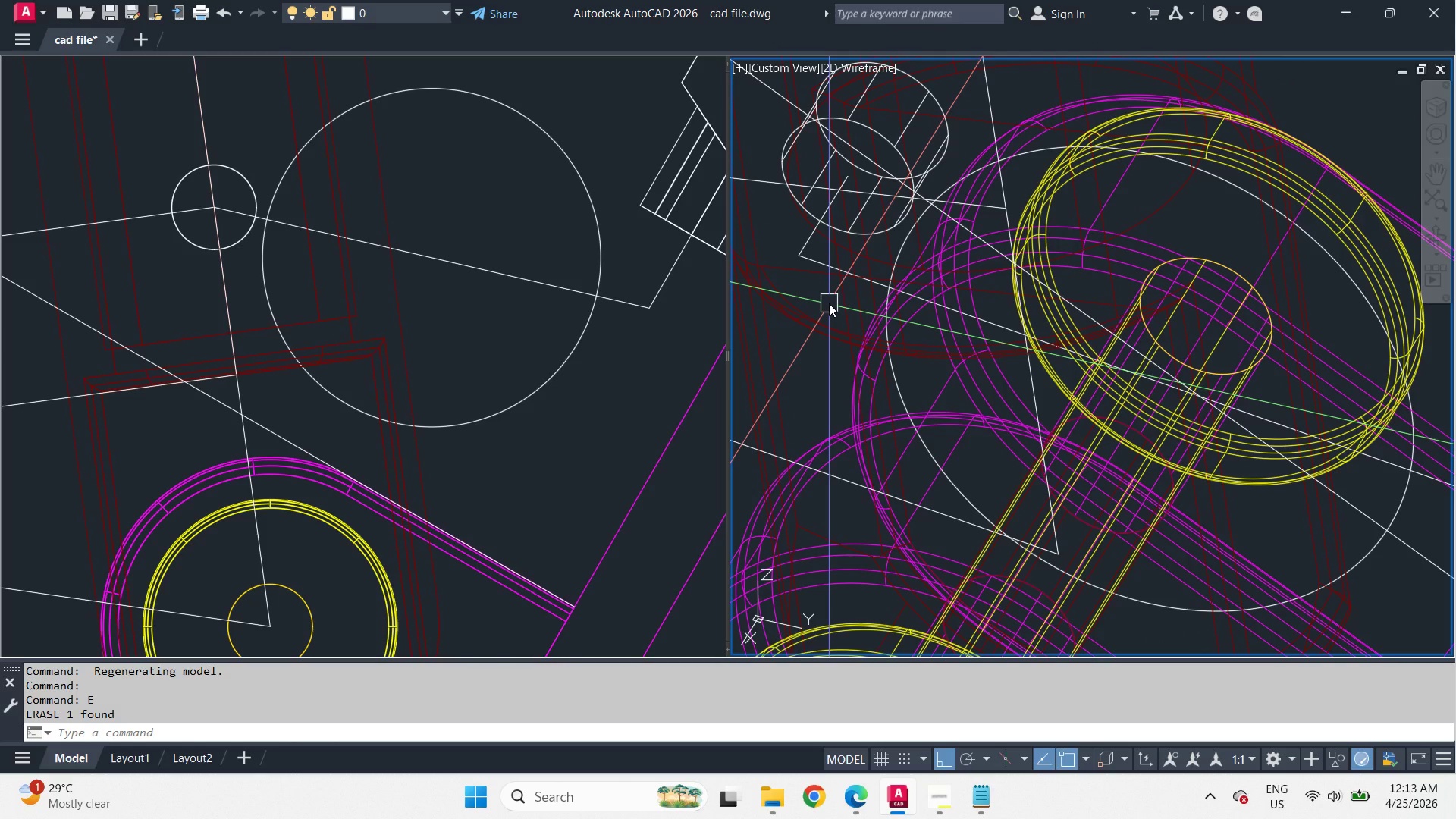 
wait(7.7)
 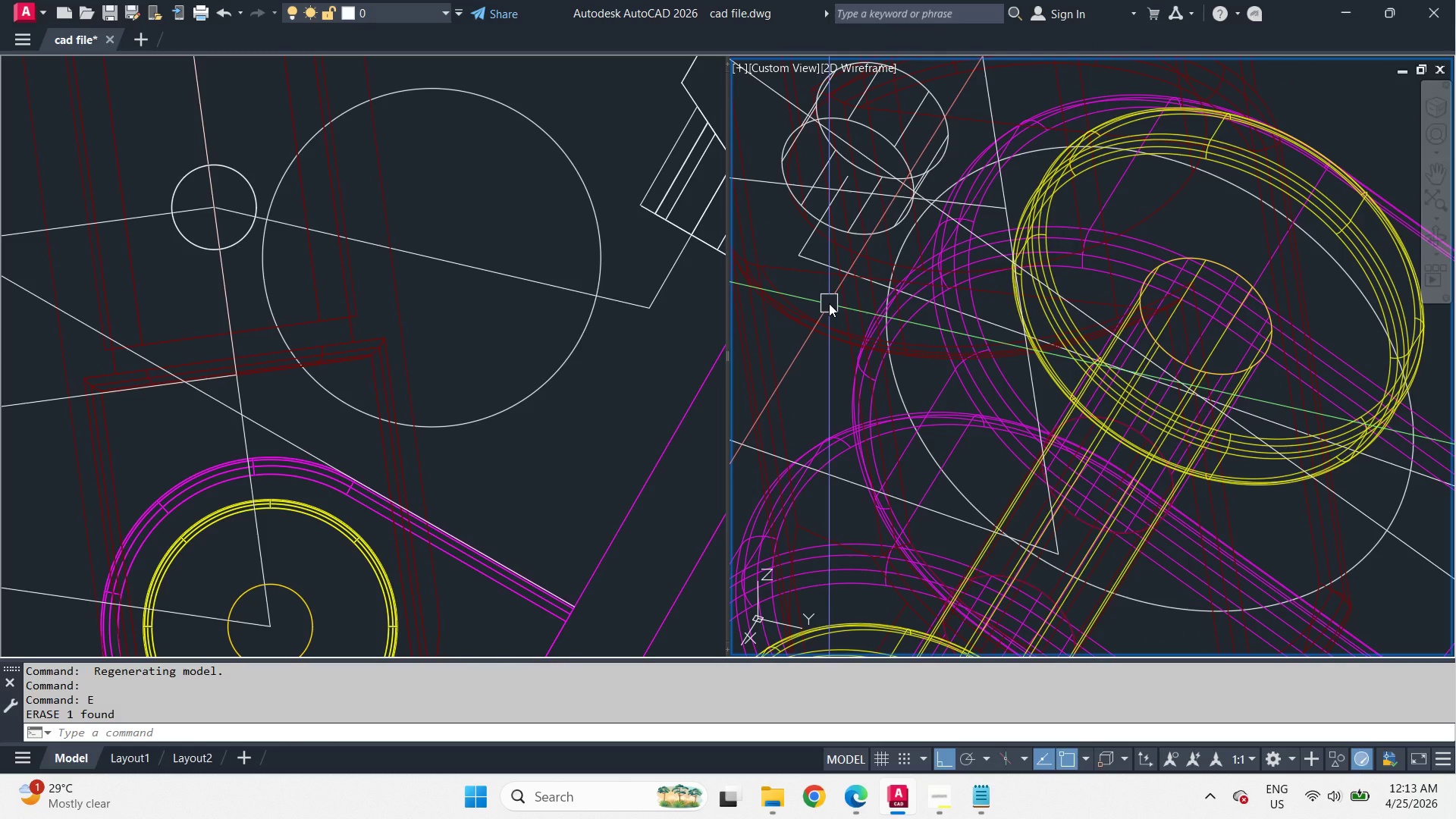 
type(b)
key(Escape)
type(br )
 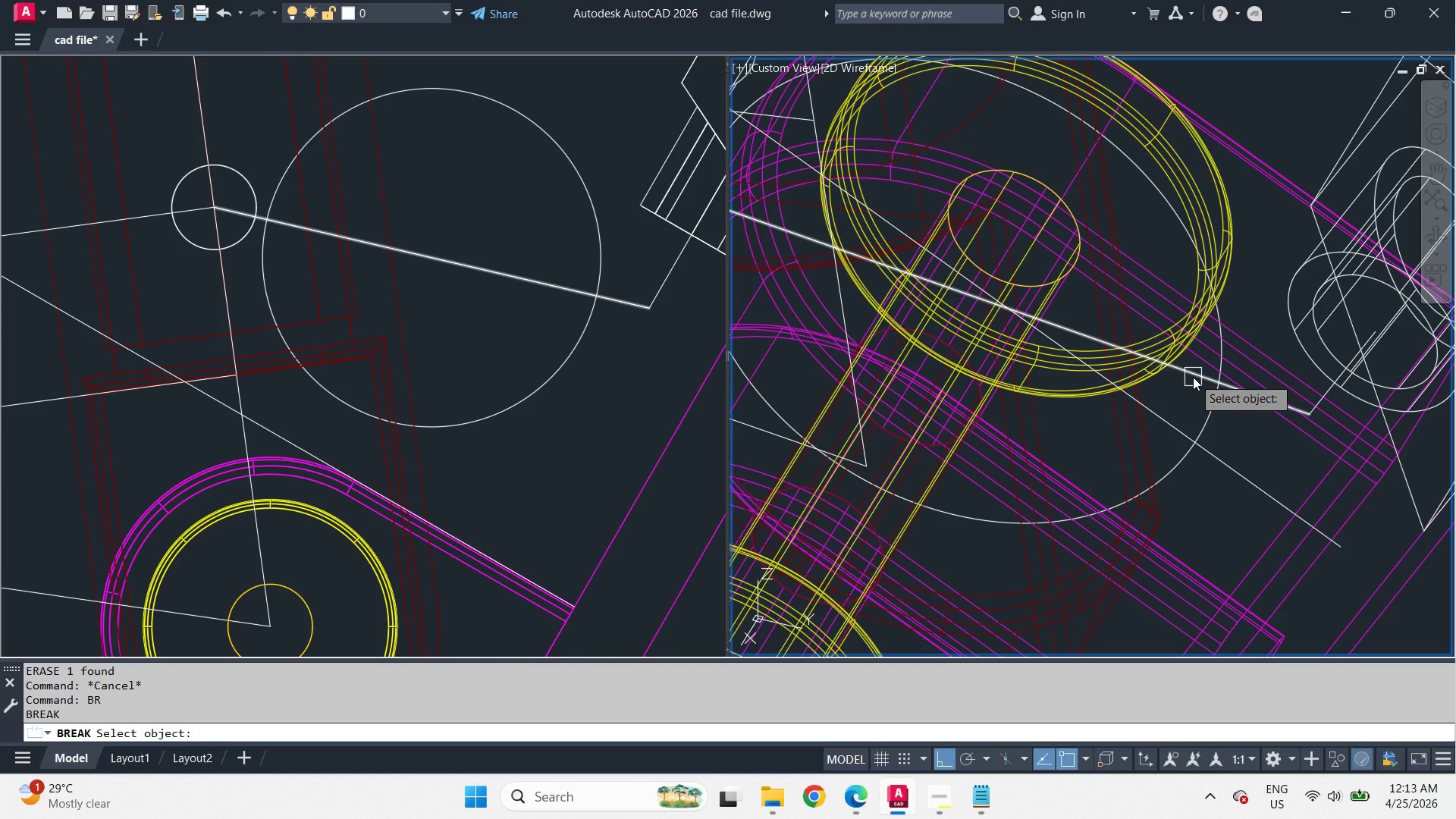 
left_click([1193, 377])
 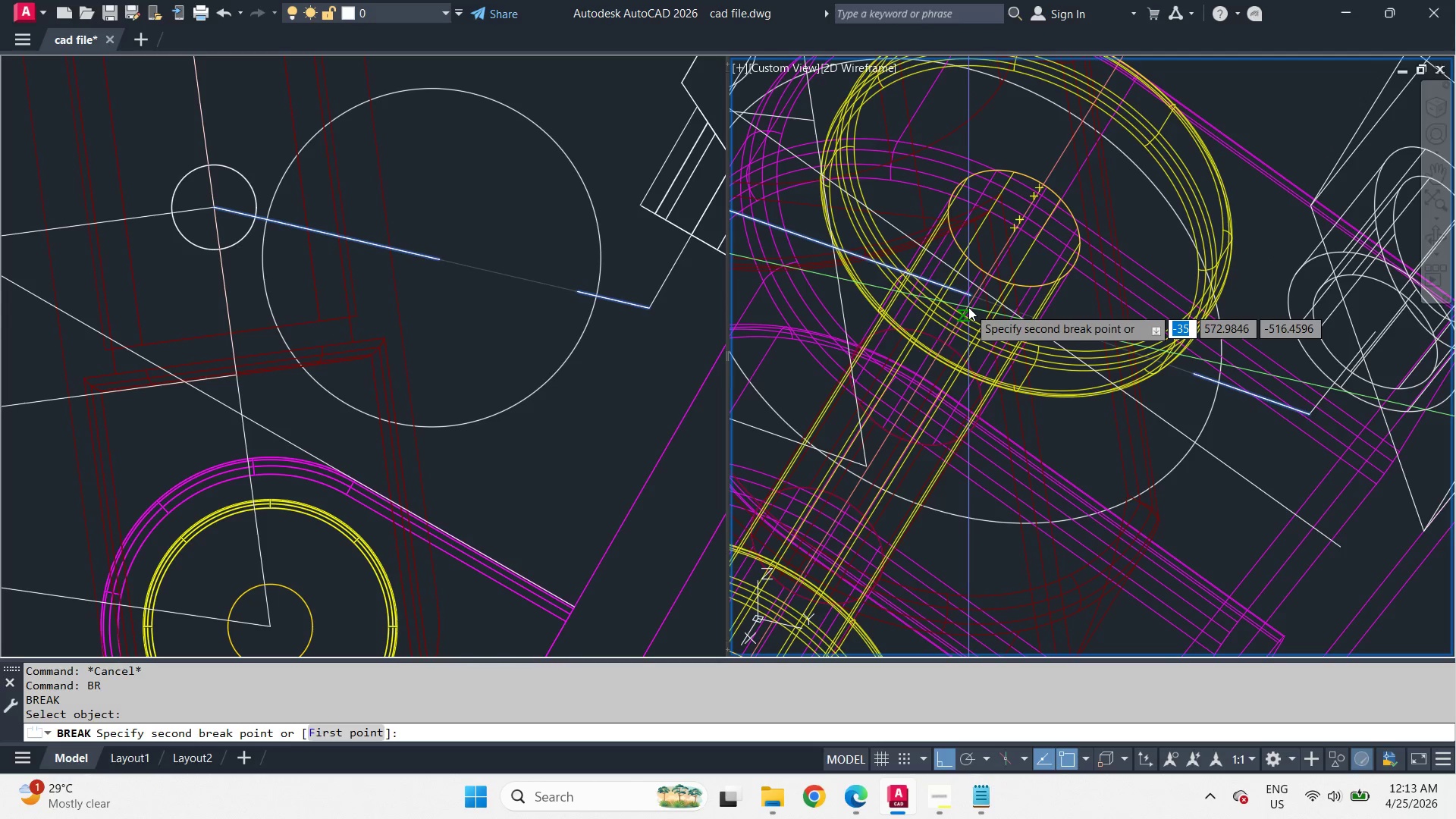 
left_click([968, 307])
 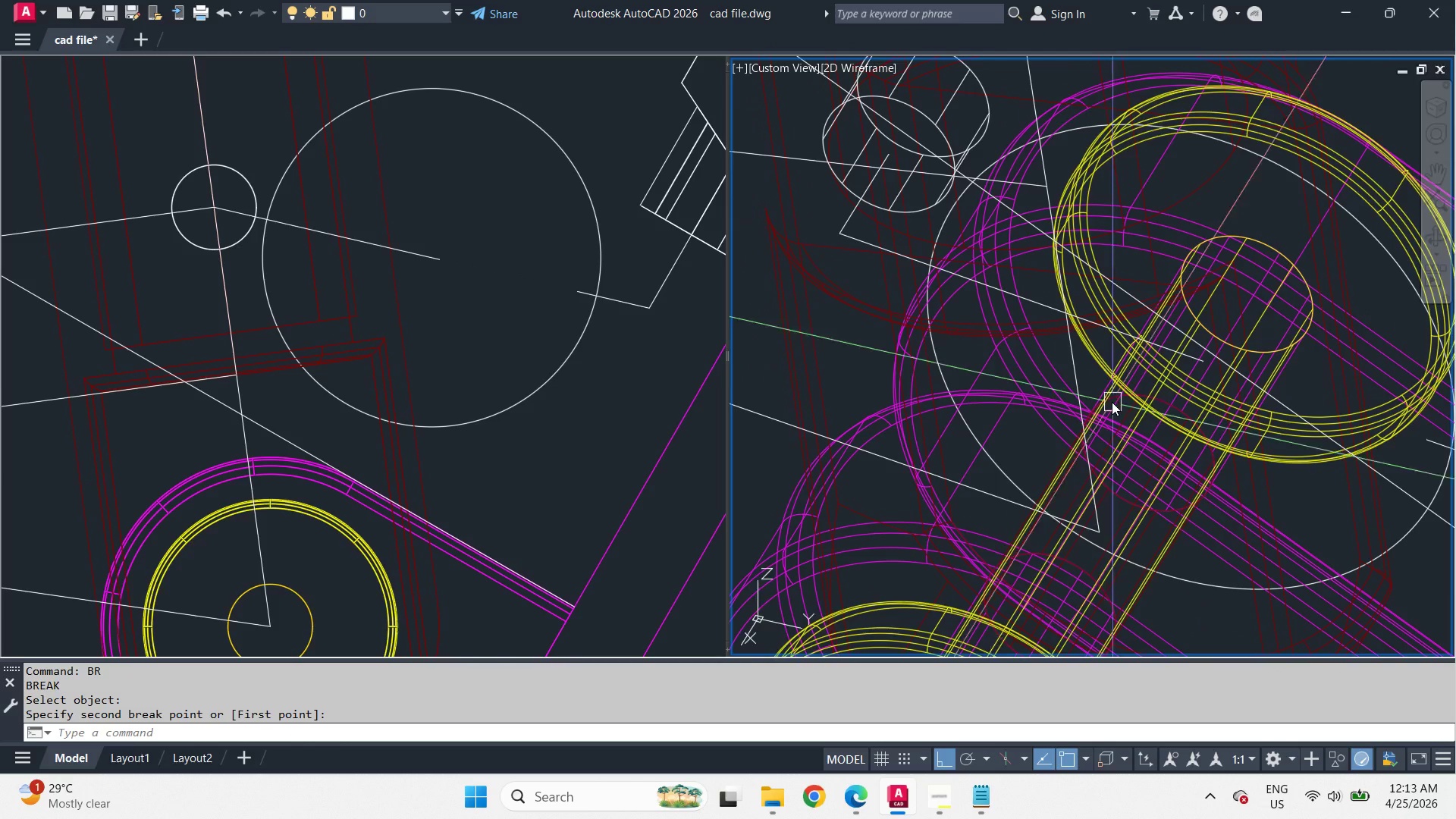 
scroll: coordinate [862, 259], scroll_direction: up, amount: 1.0
 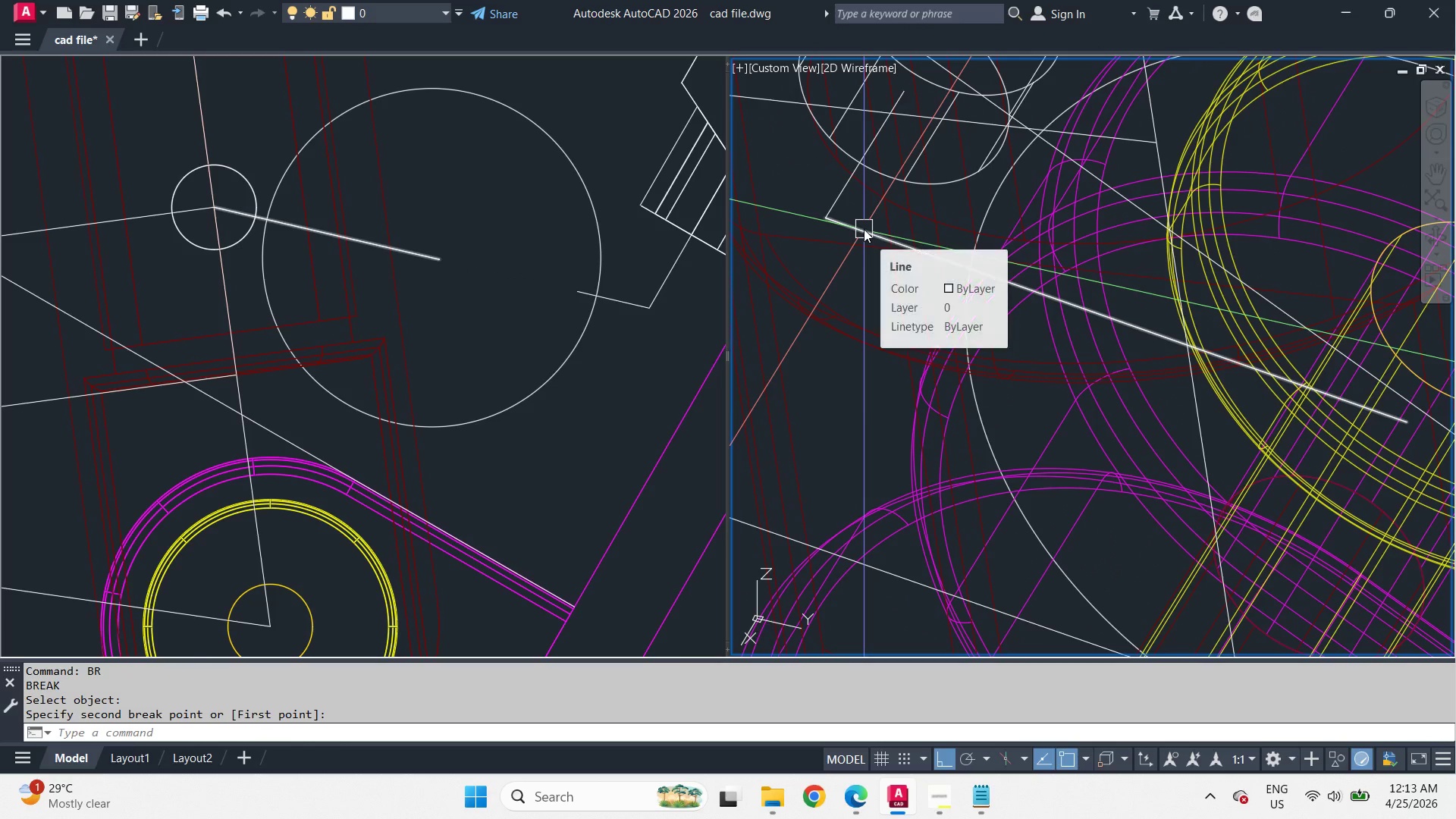 
left_click([864, 229])
 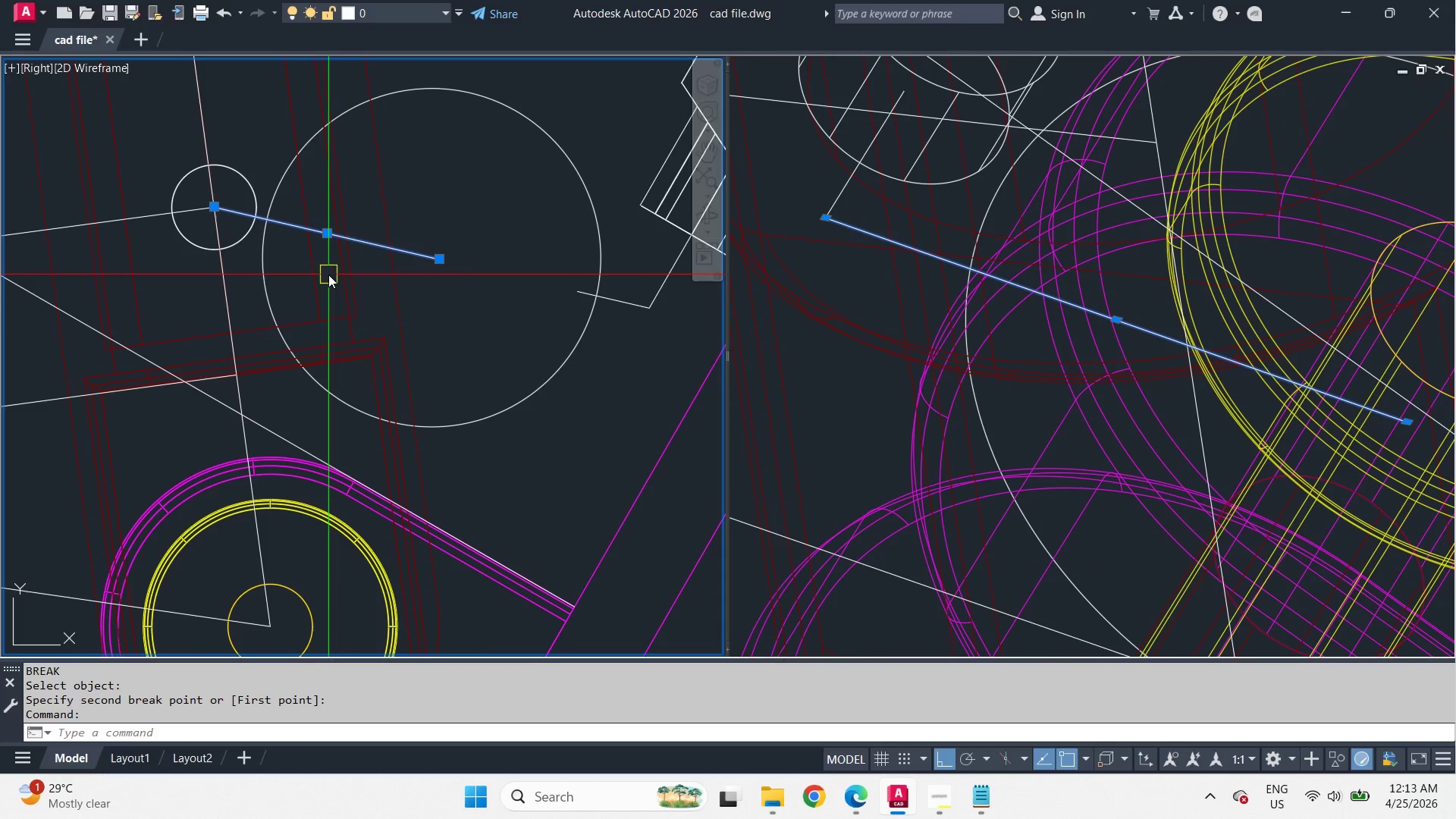 
key(R)
 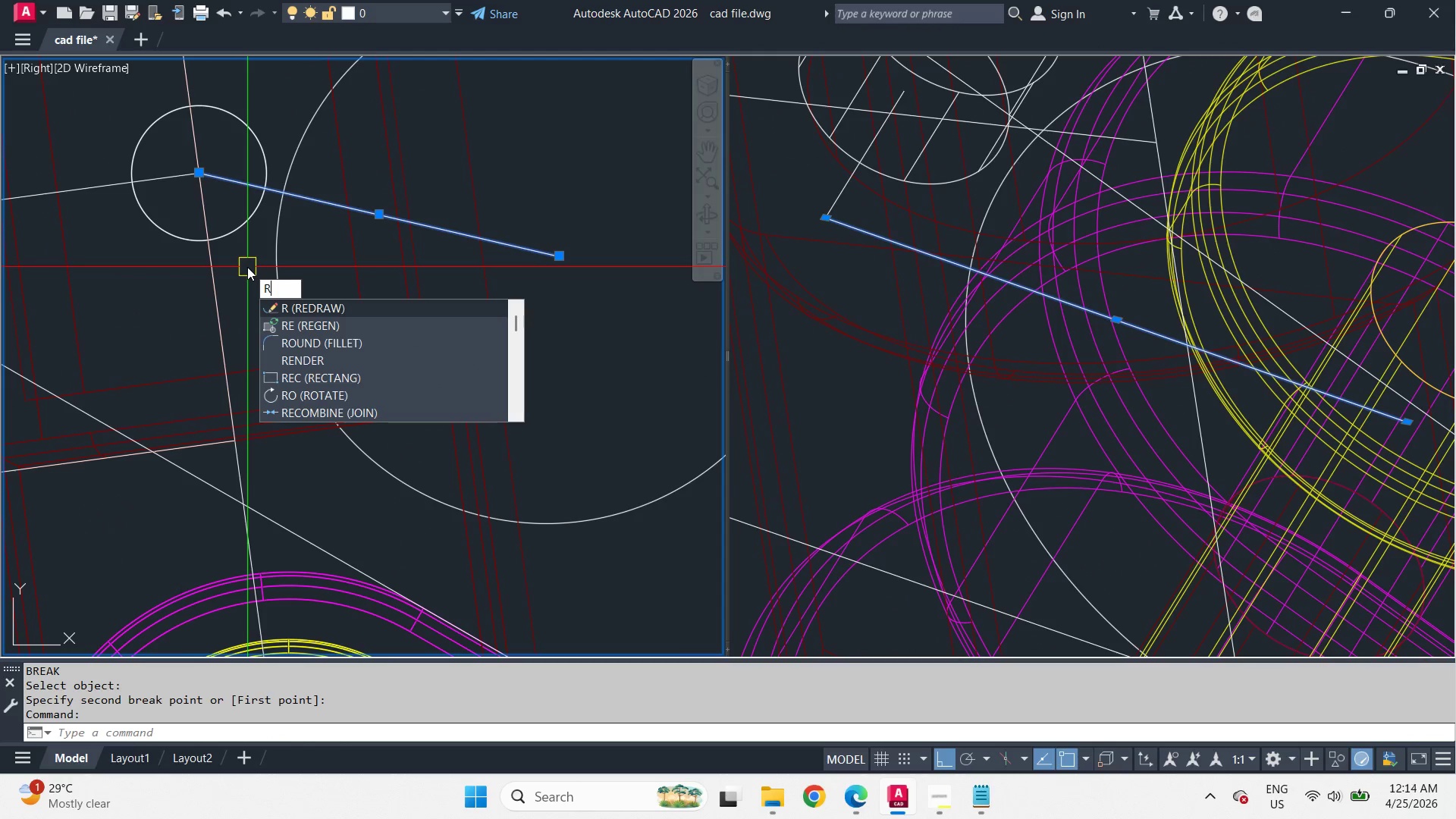 
scroll: coordinate [239, 265], scroll_direction: up, amount: 1.0
 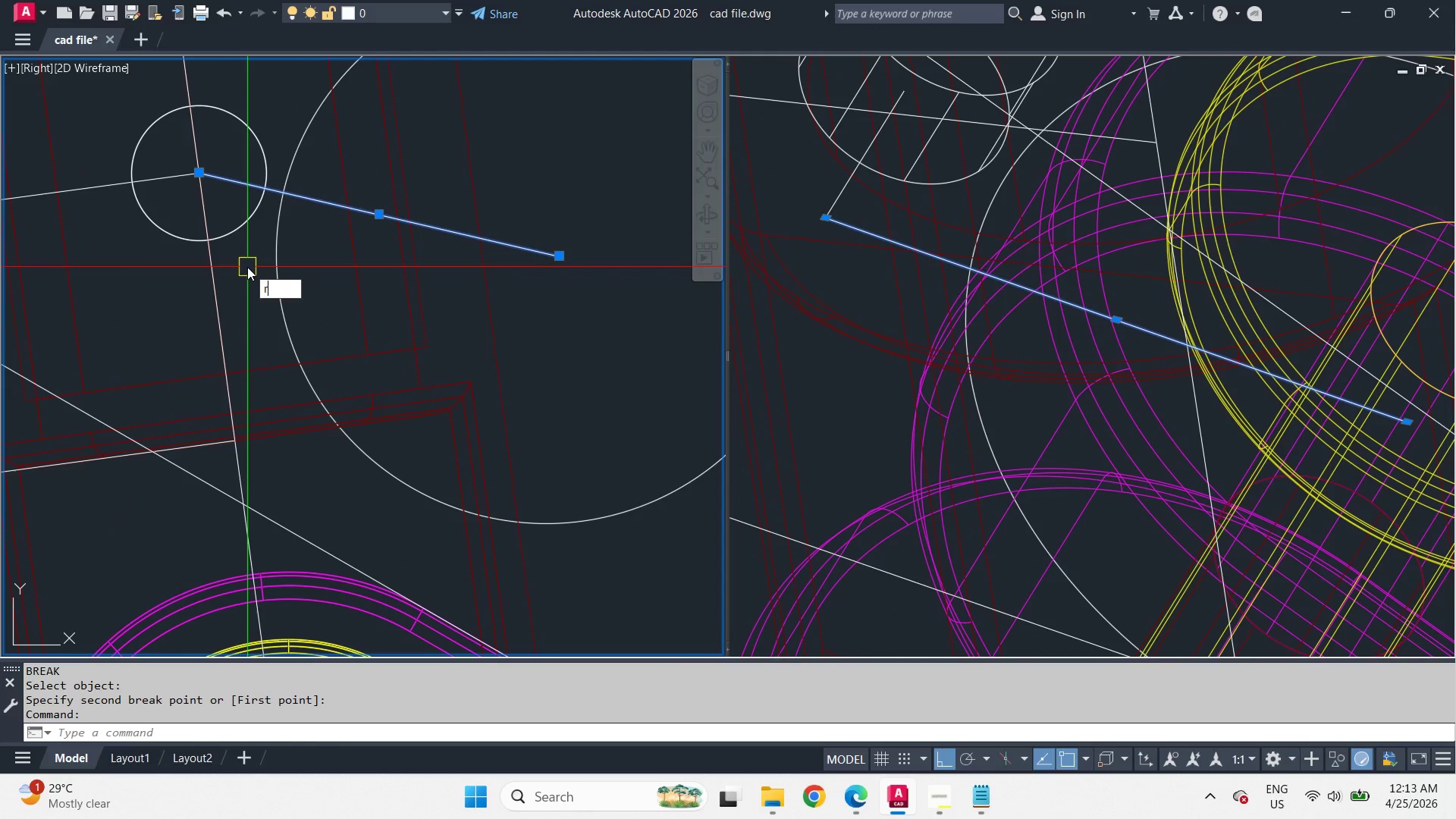 
key(O)
 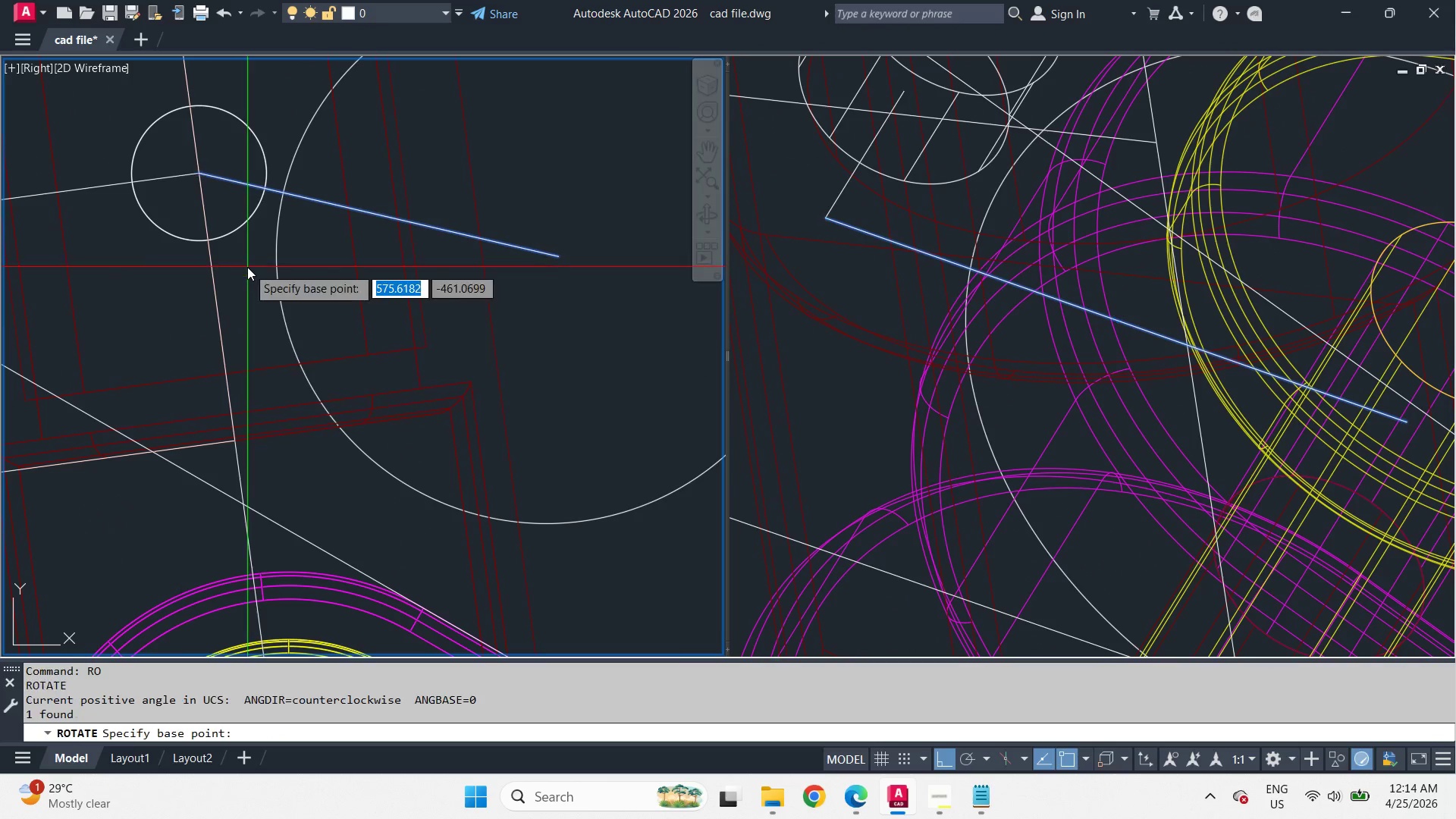 
key(Space)
 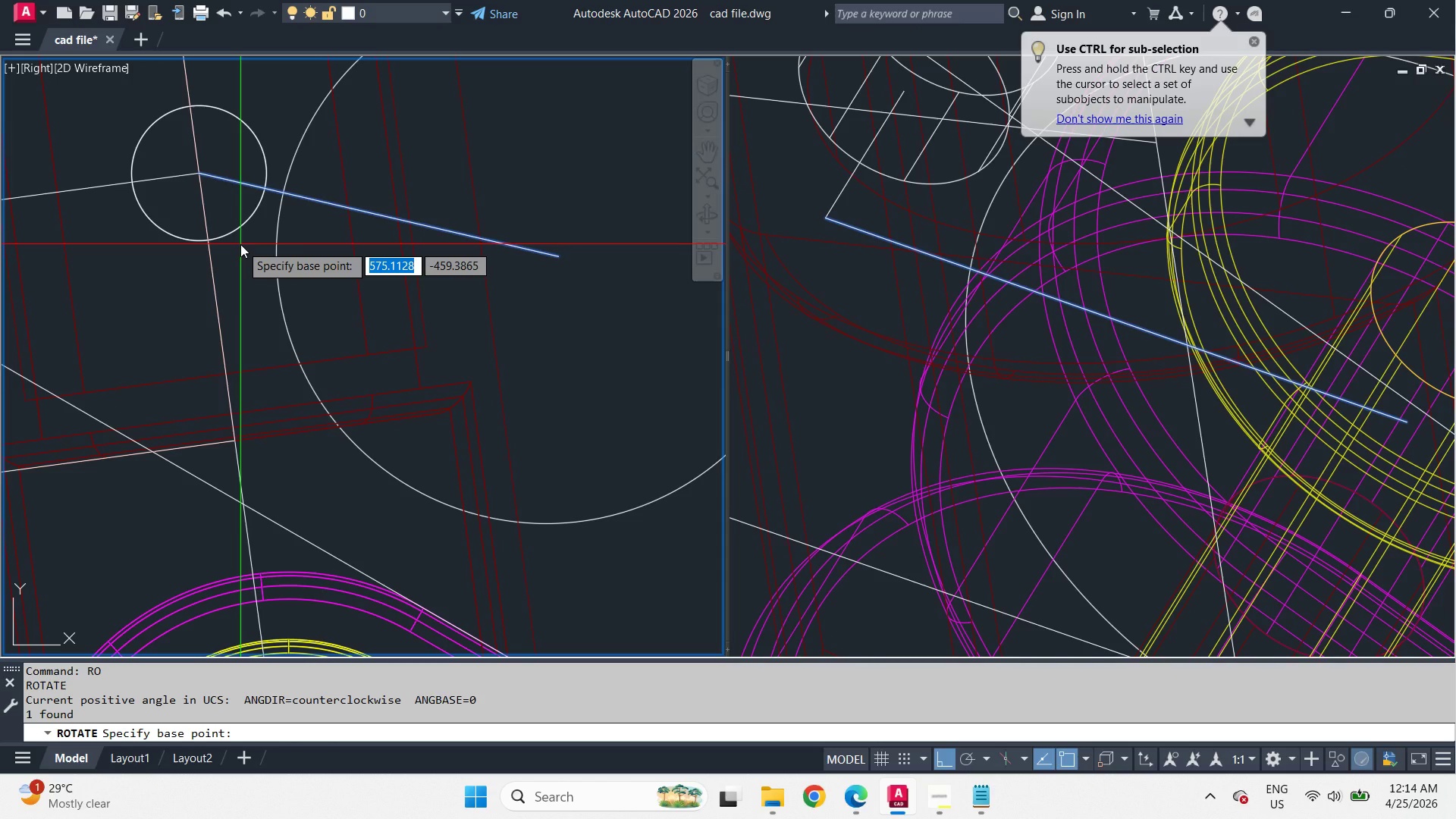 
type(end)
 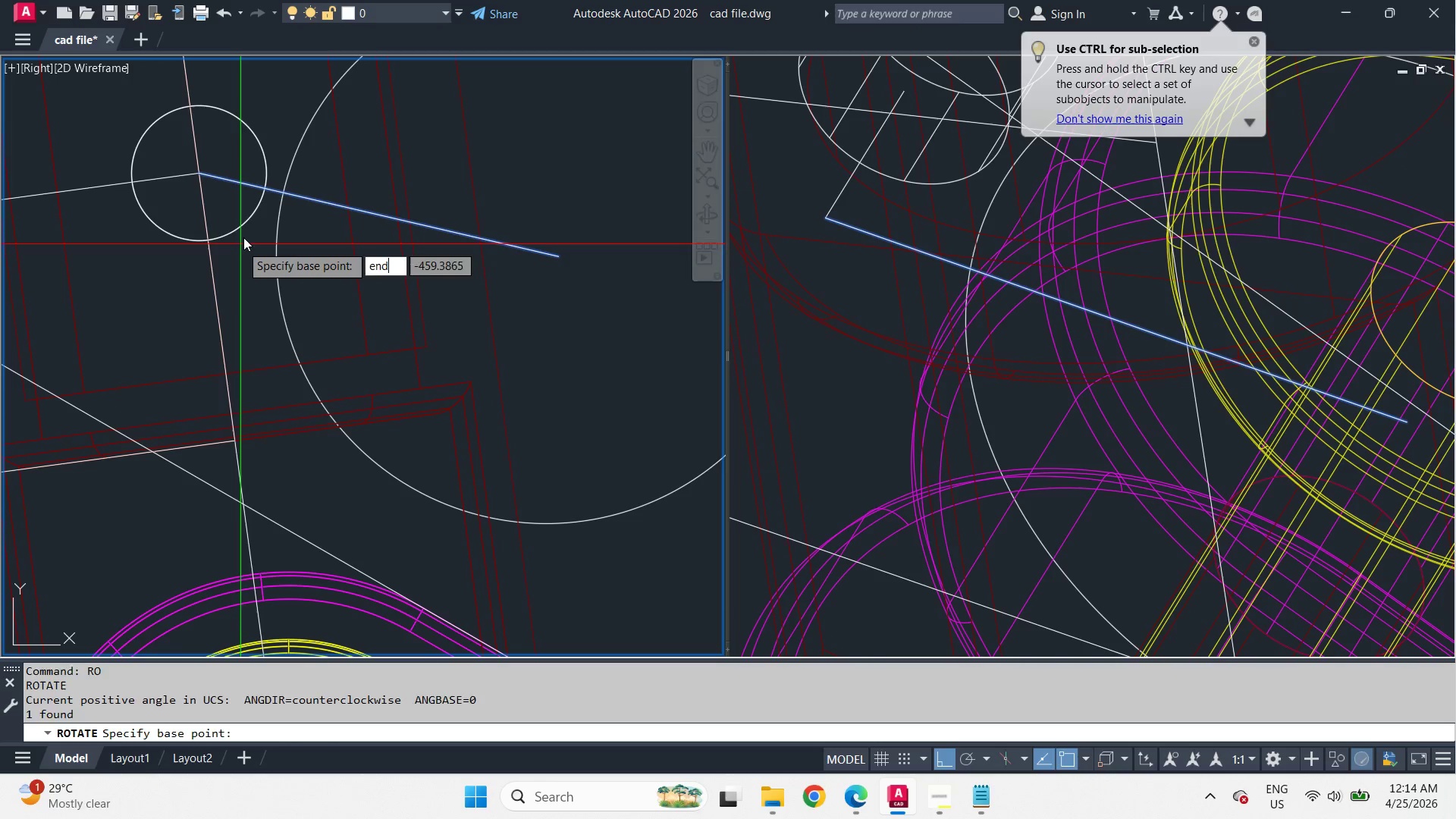 
key(Space)
 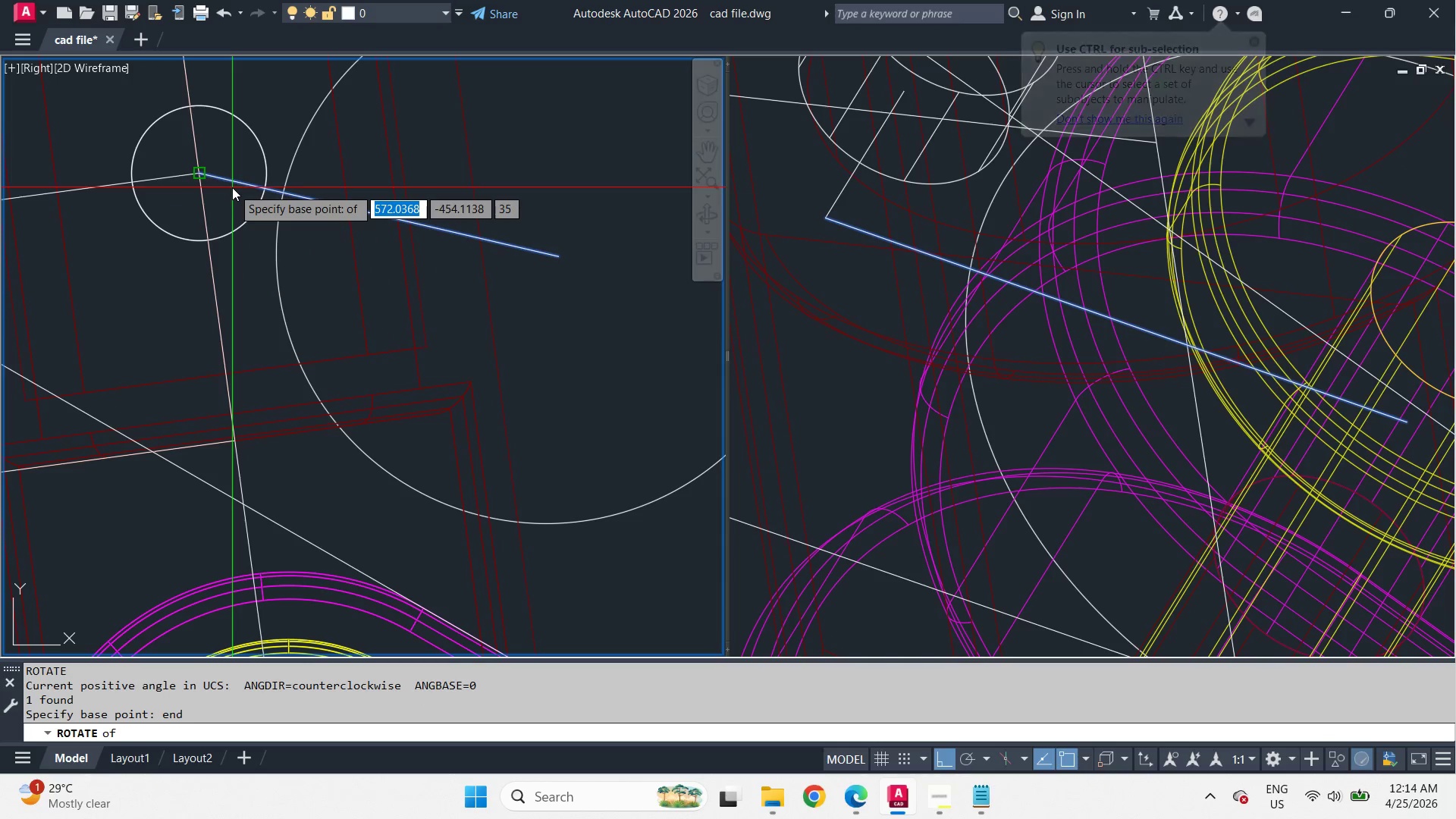 
left_click([232, 187])
 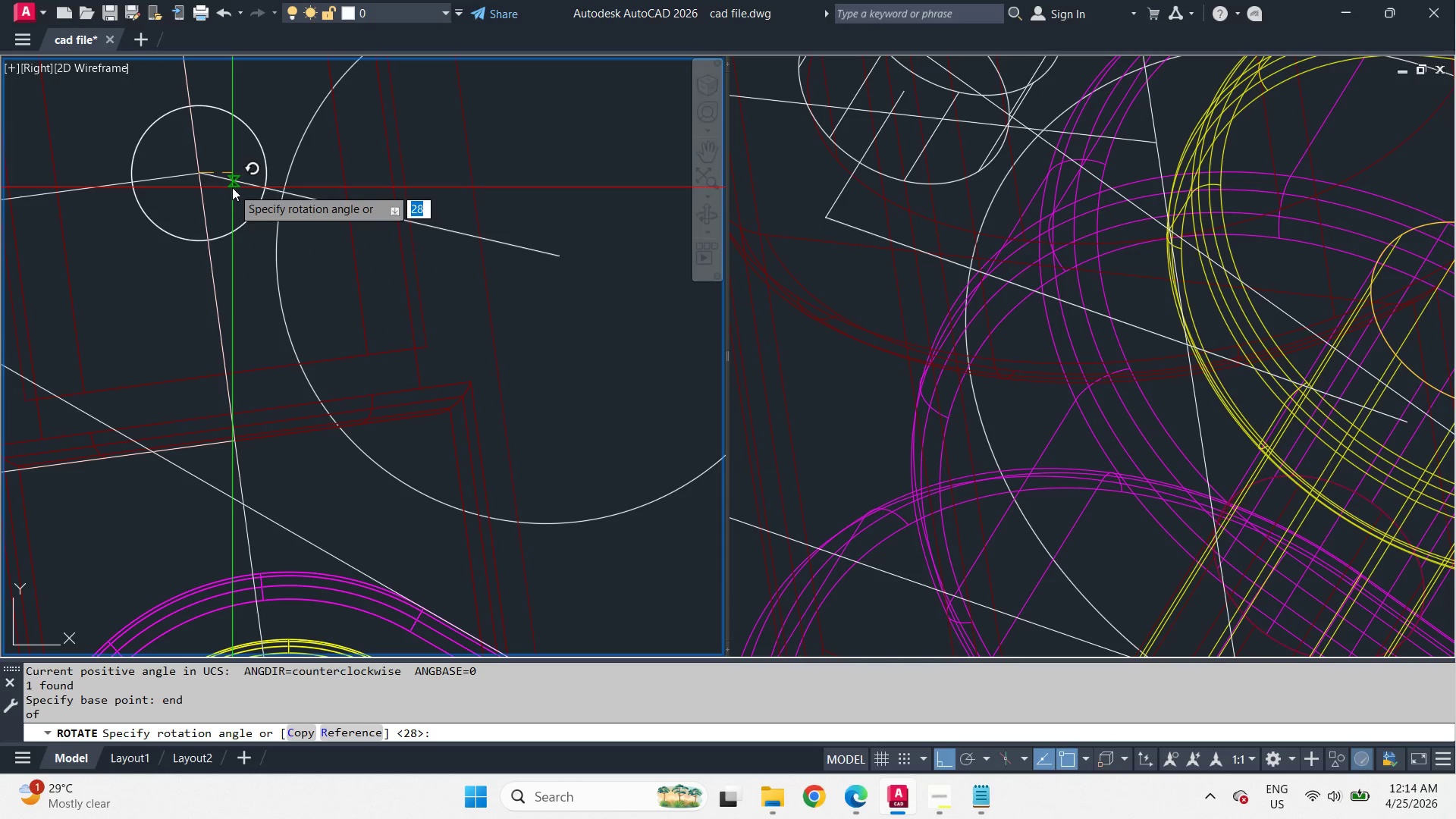 
type(r end )
 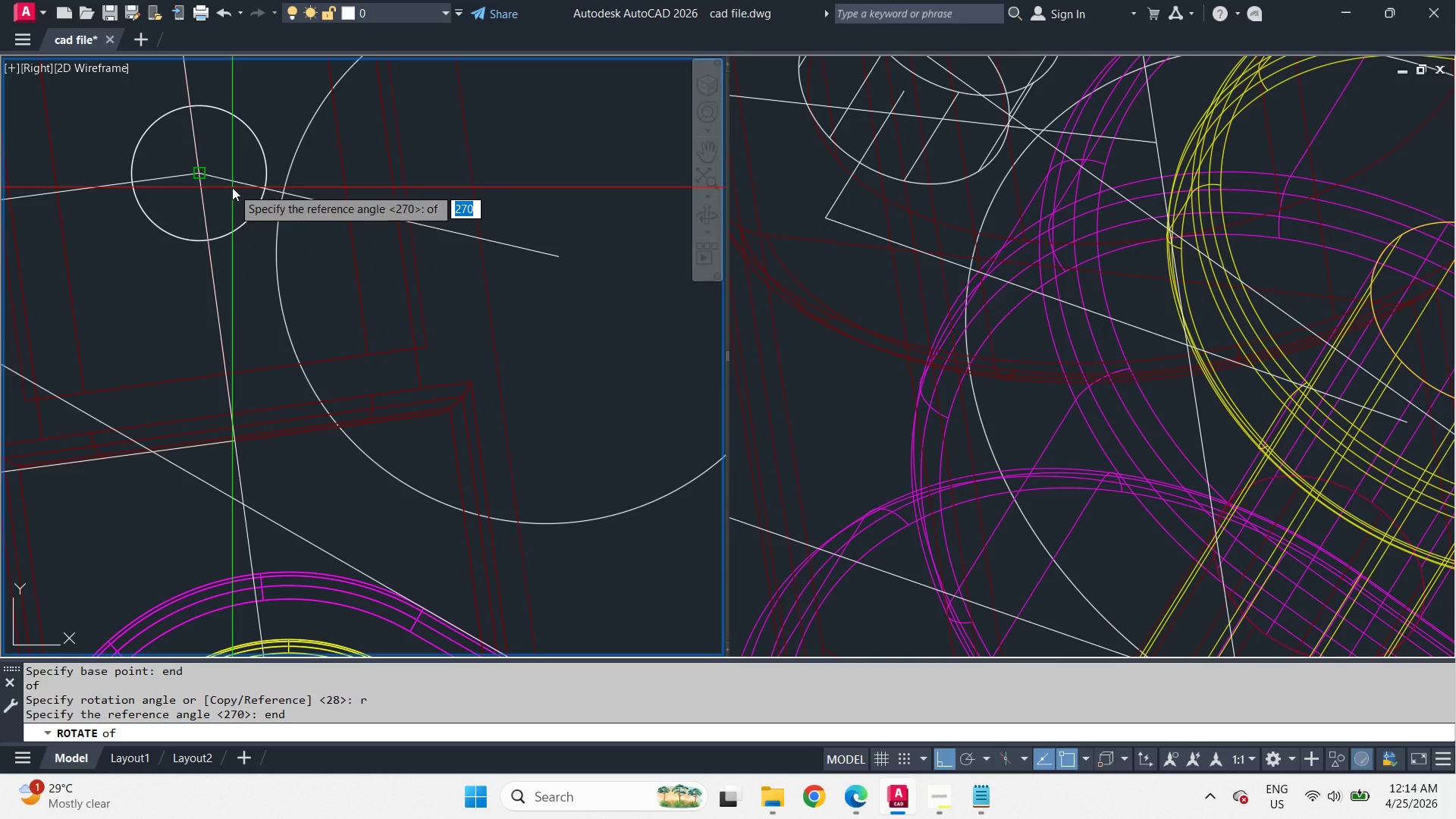 
left_click_drag(start_coordinate=[232, 187], to_coordinate=[246, 193])
 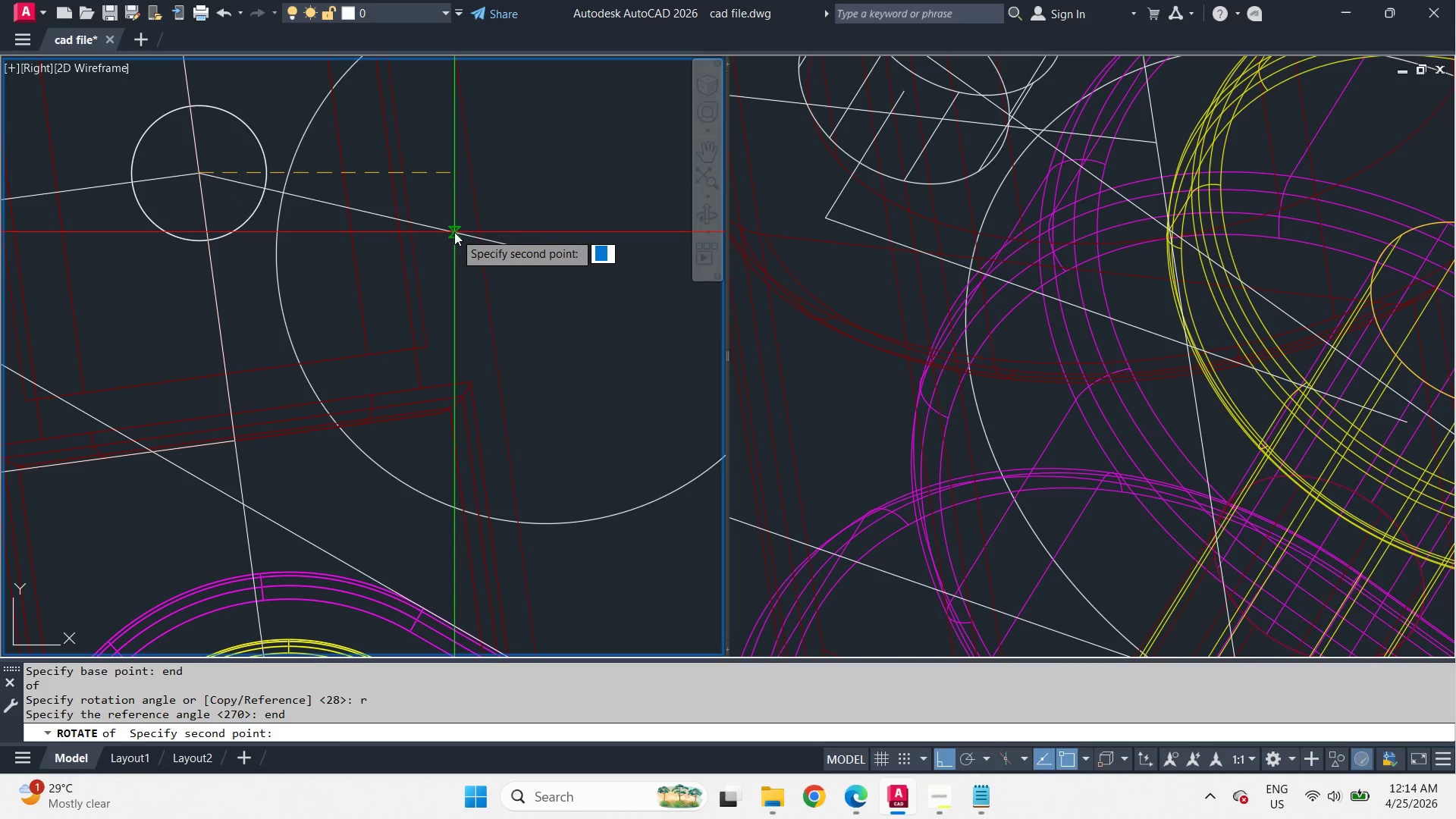 
left_click([454, 232])
 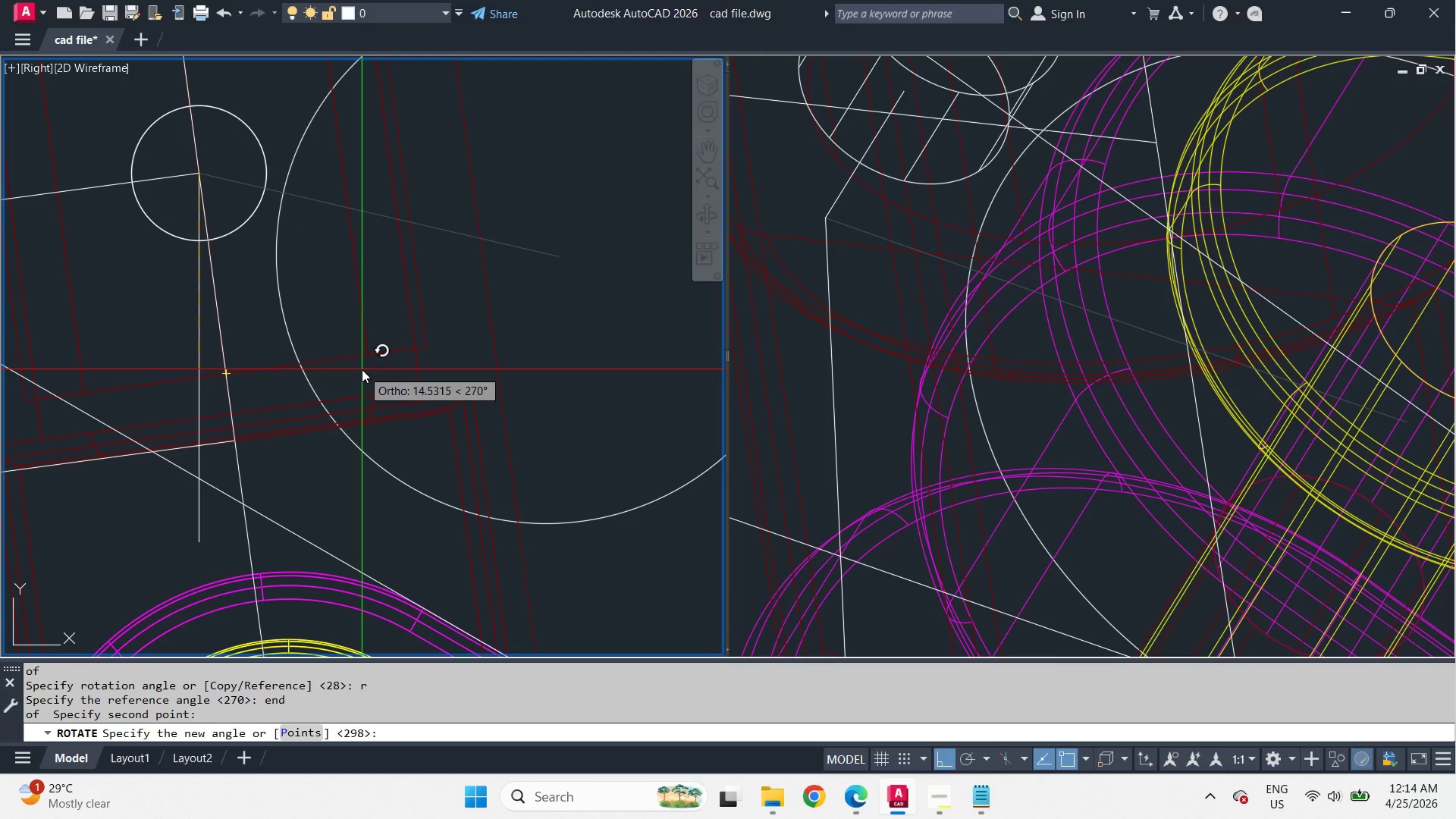 
type(tan )
 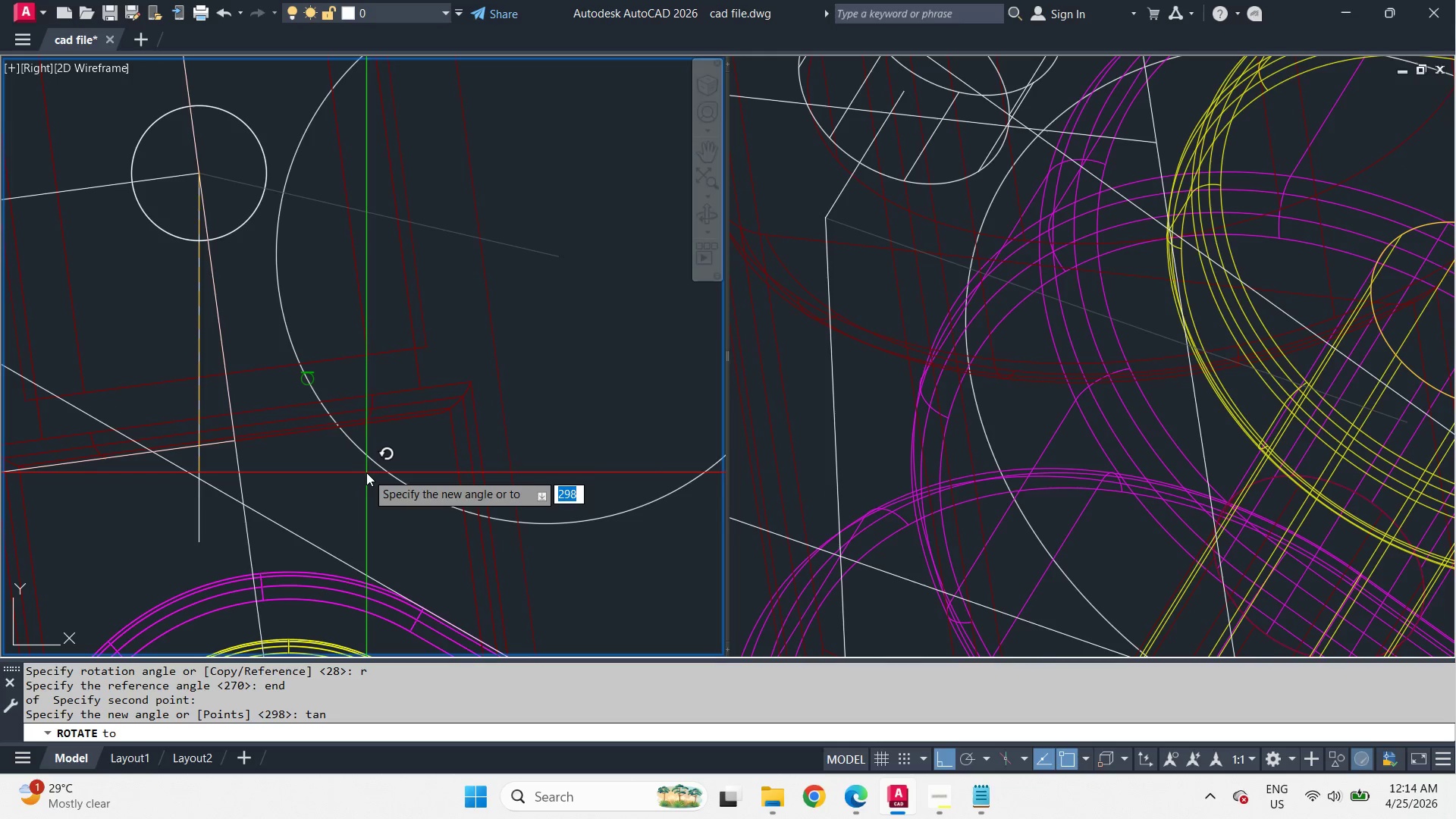 
left_click([369, 472])
 